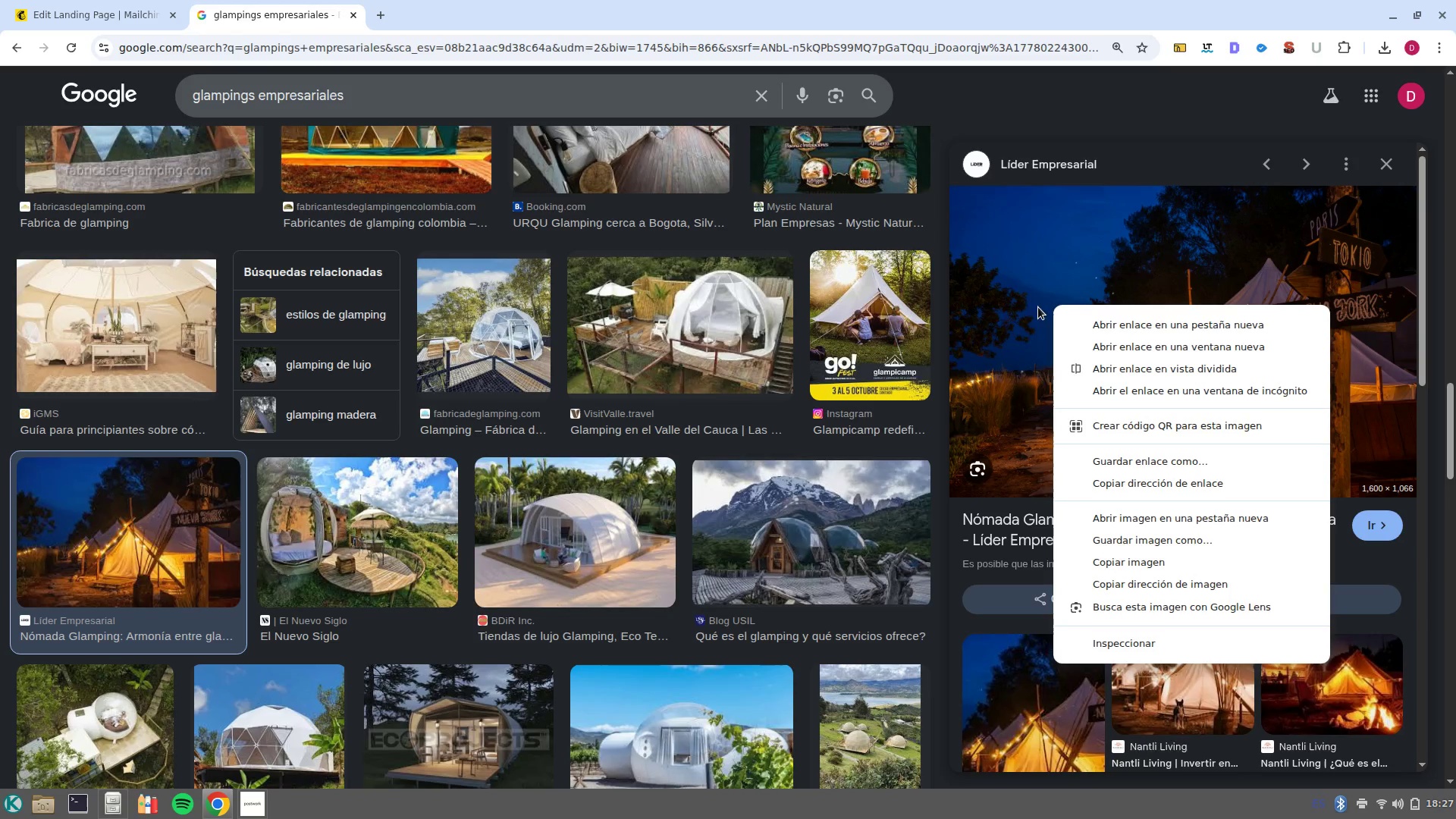 
right_click([990, 312])
 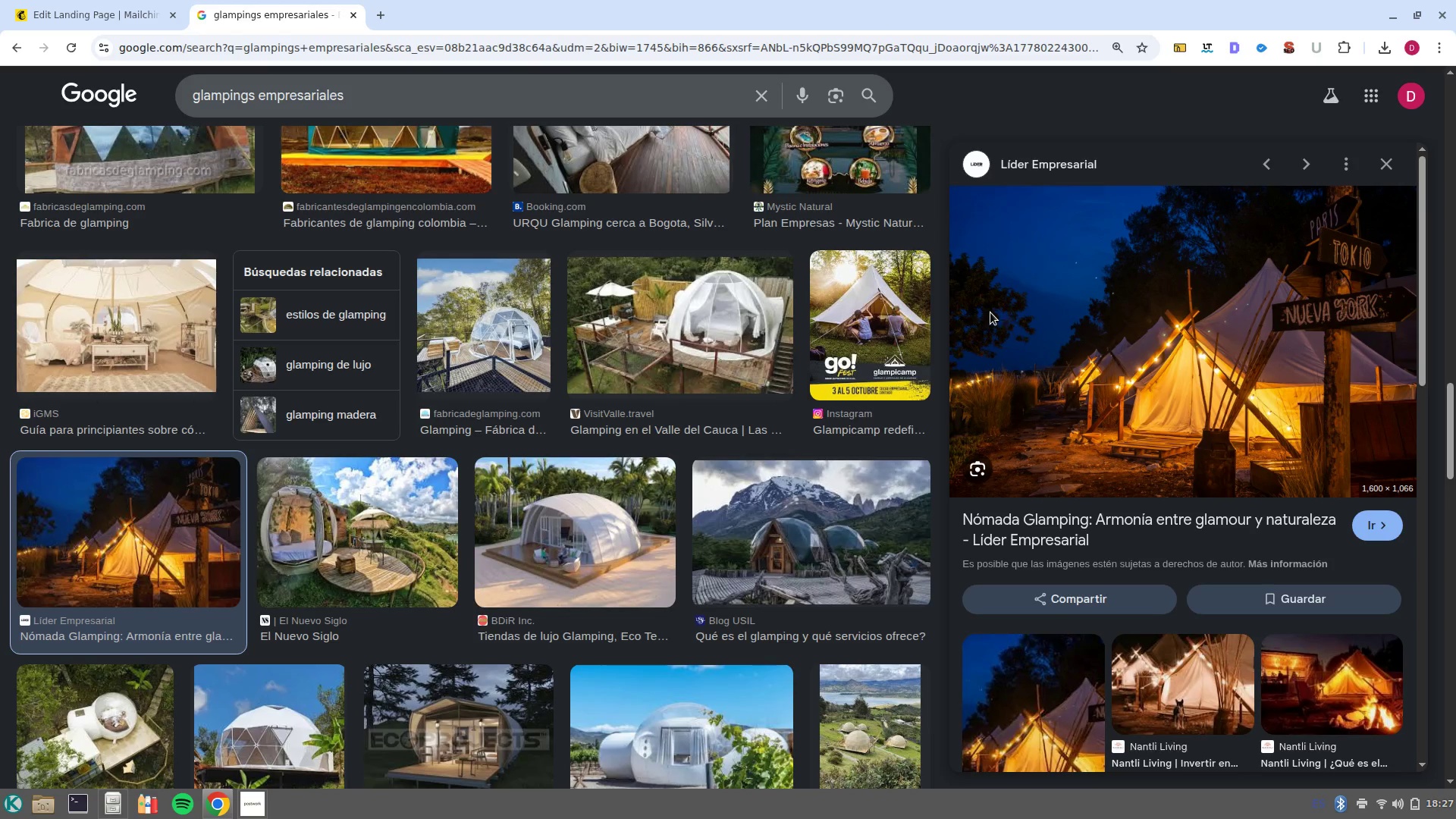 
right_click([1009, 316])
 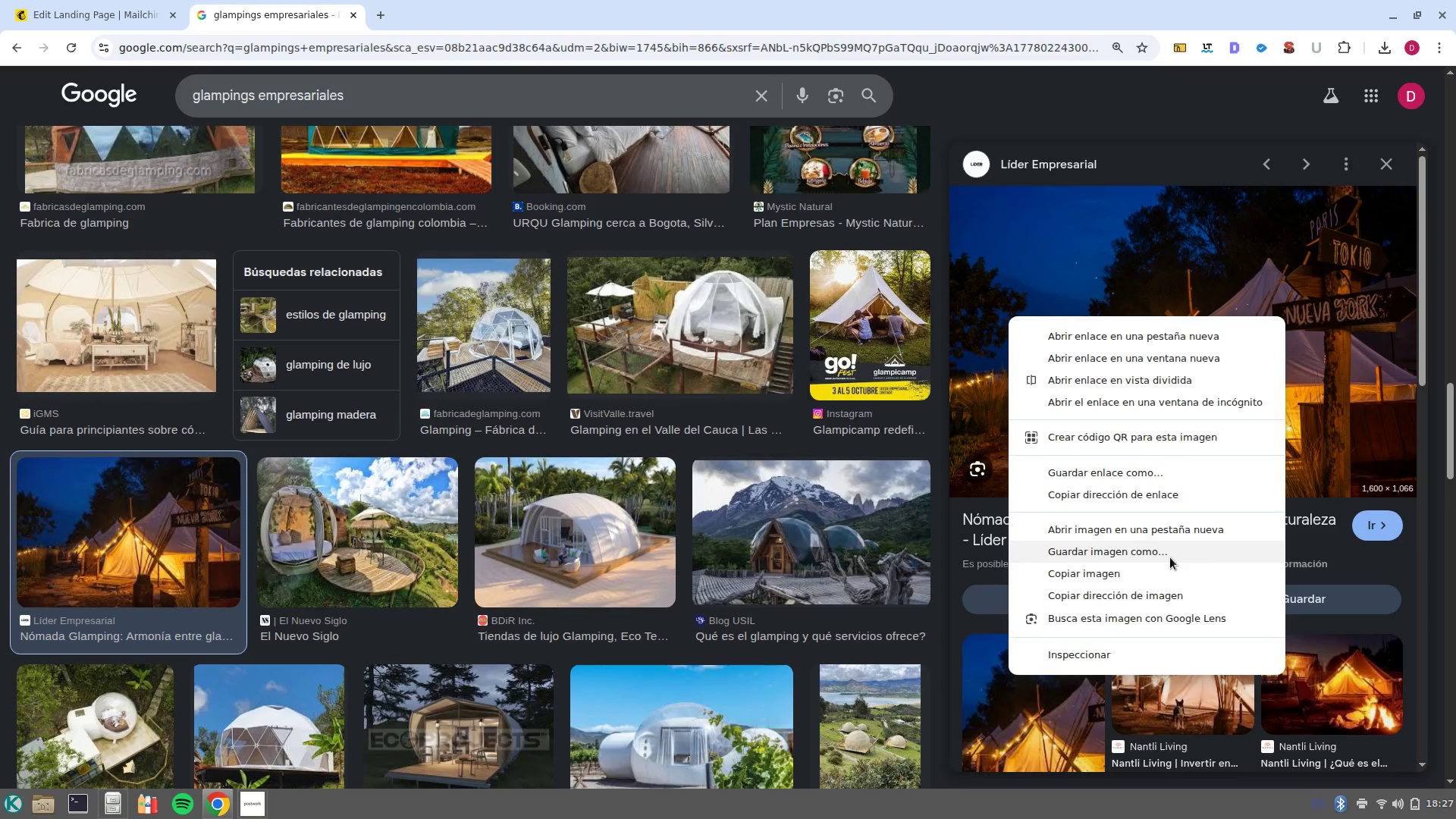 
left_click([1172, 554])
 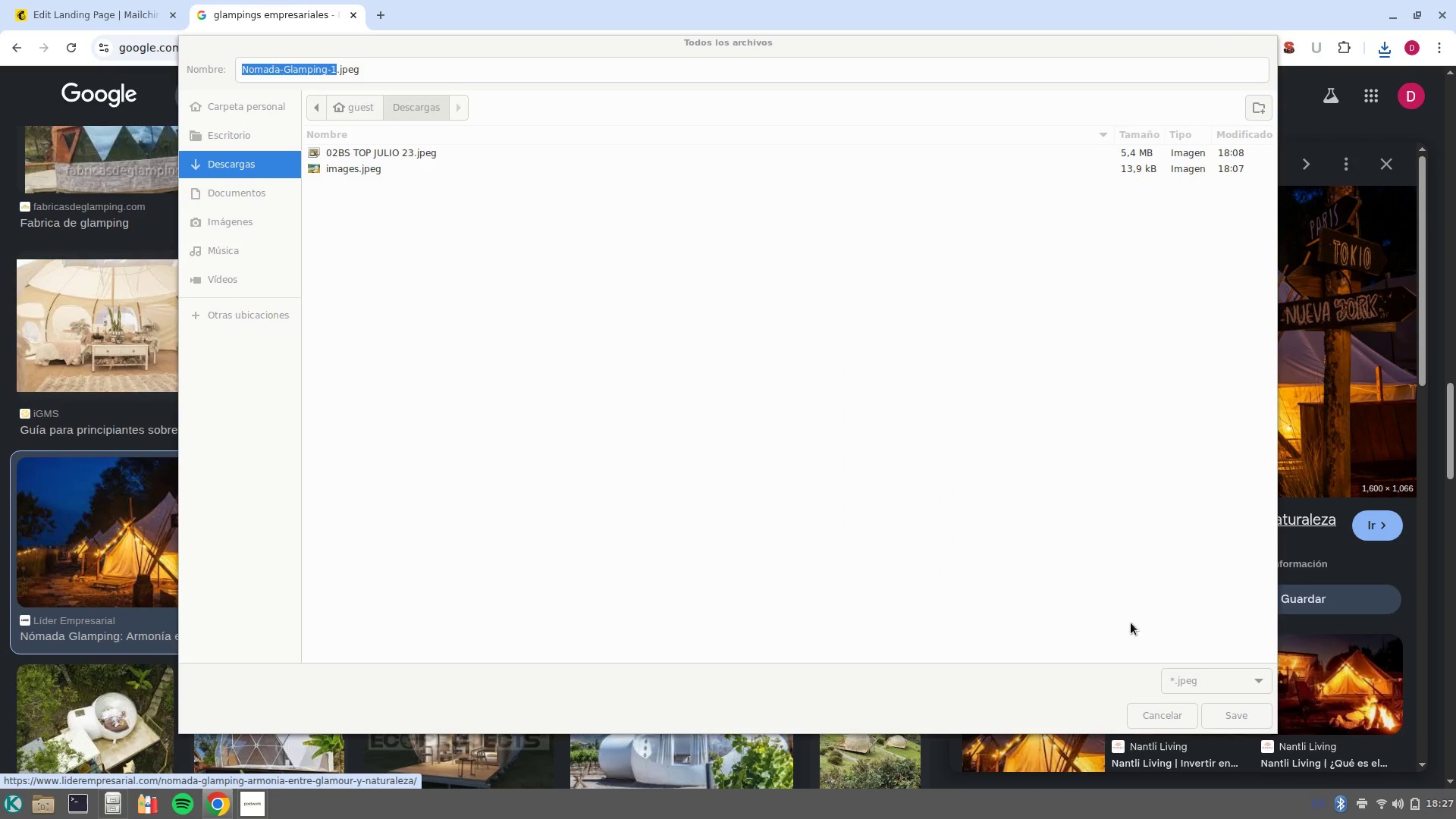 
left_click([1242, 722])
 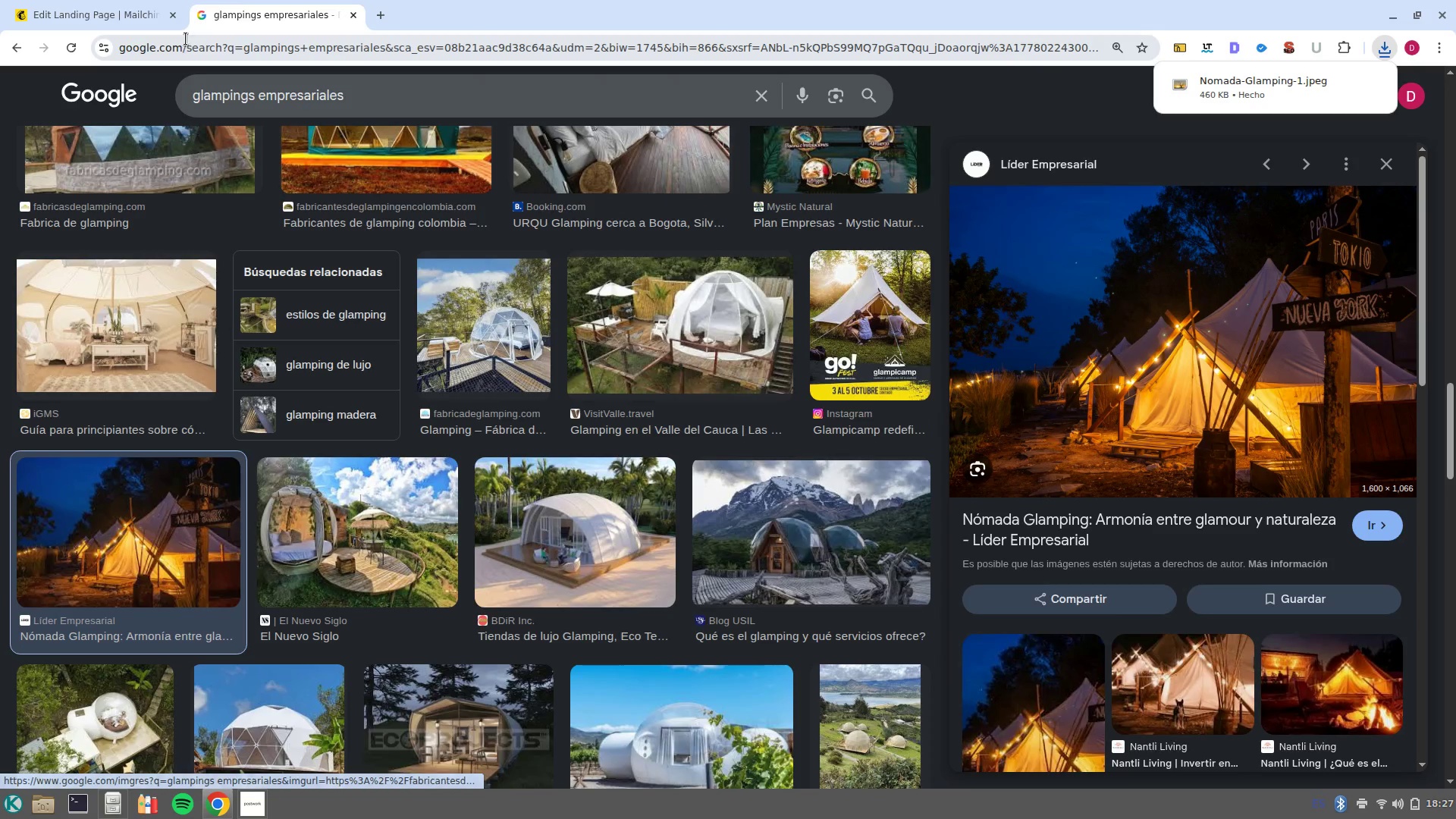 
left_click([112, 0])
 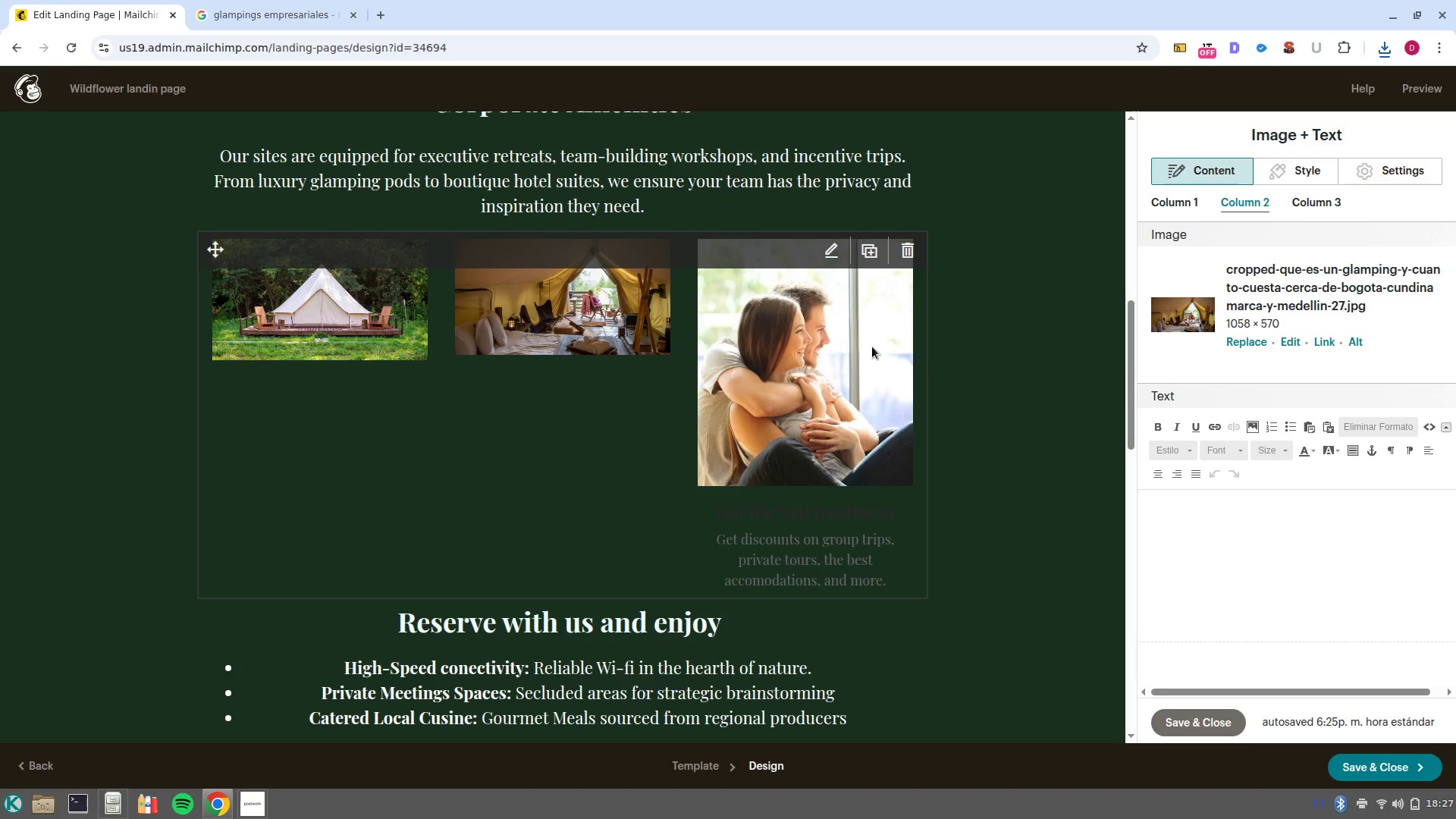 
left_click([837, 354])
 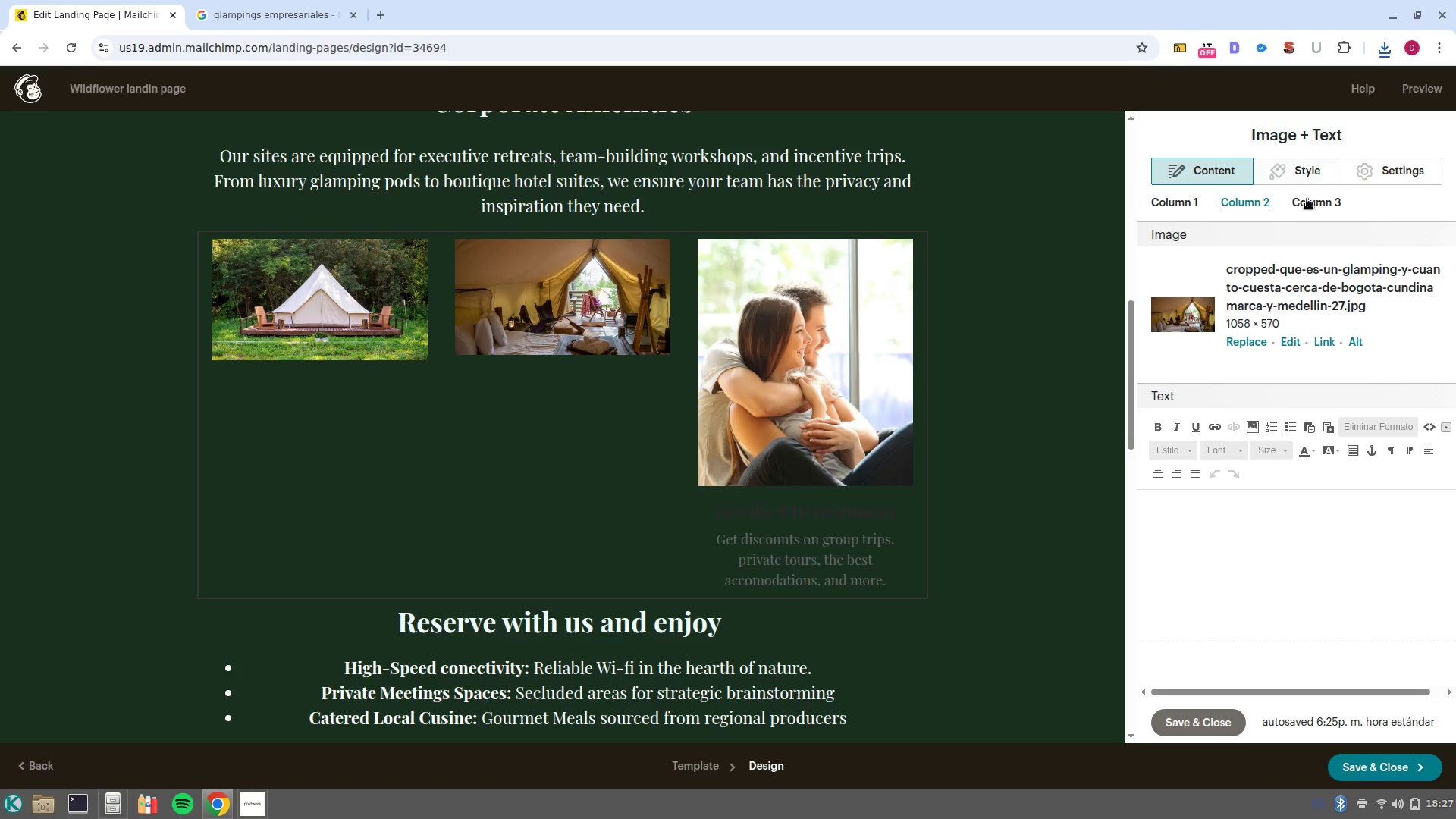 
left_click([1311, 204])
 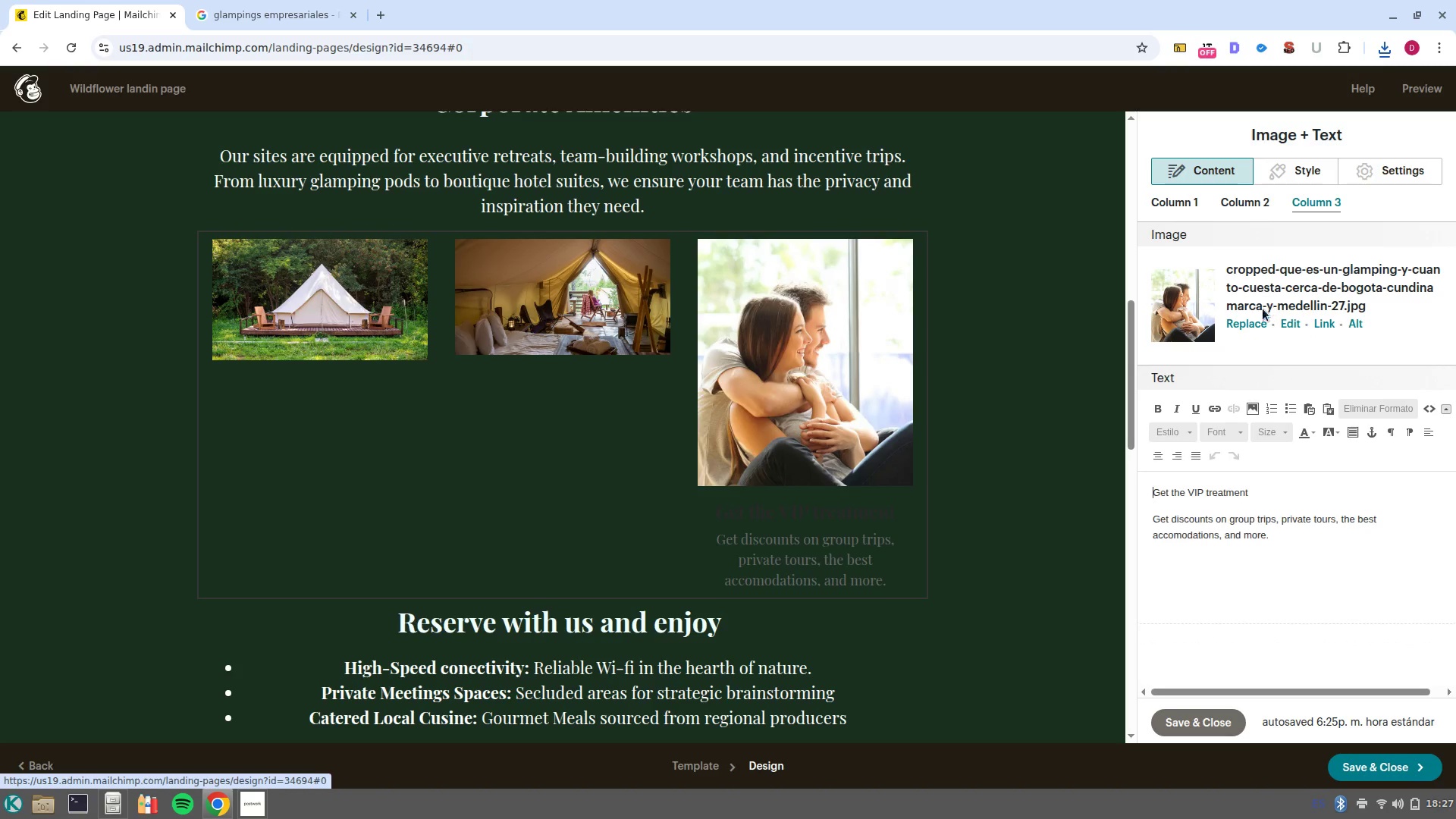 
left_click([1245, 325])
 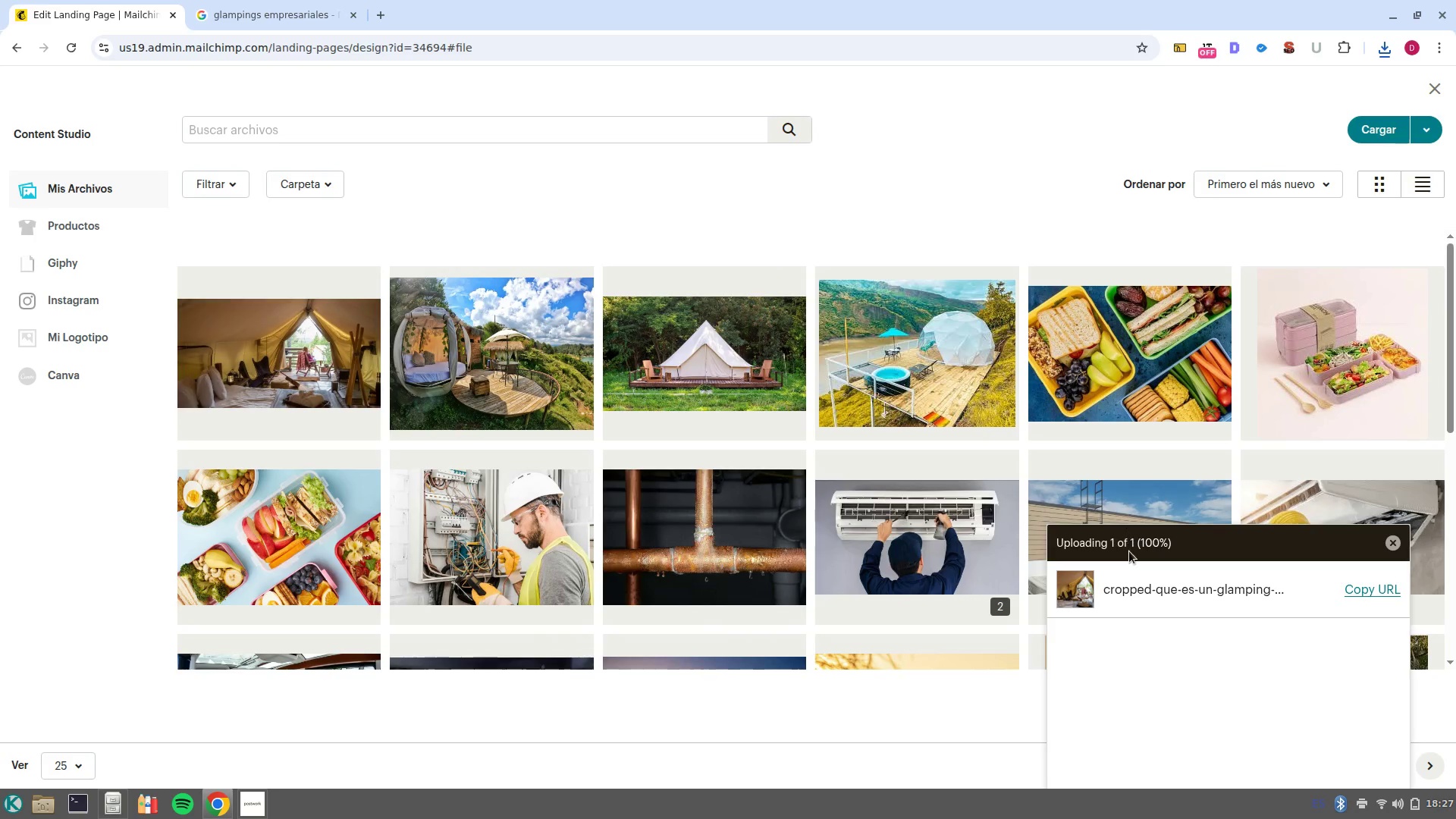 
left_click([1380, 54])
 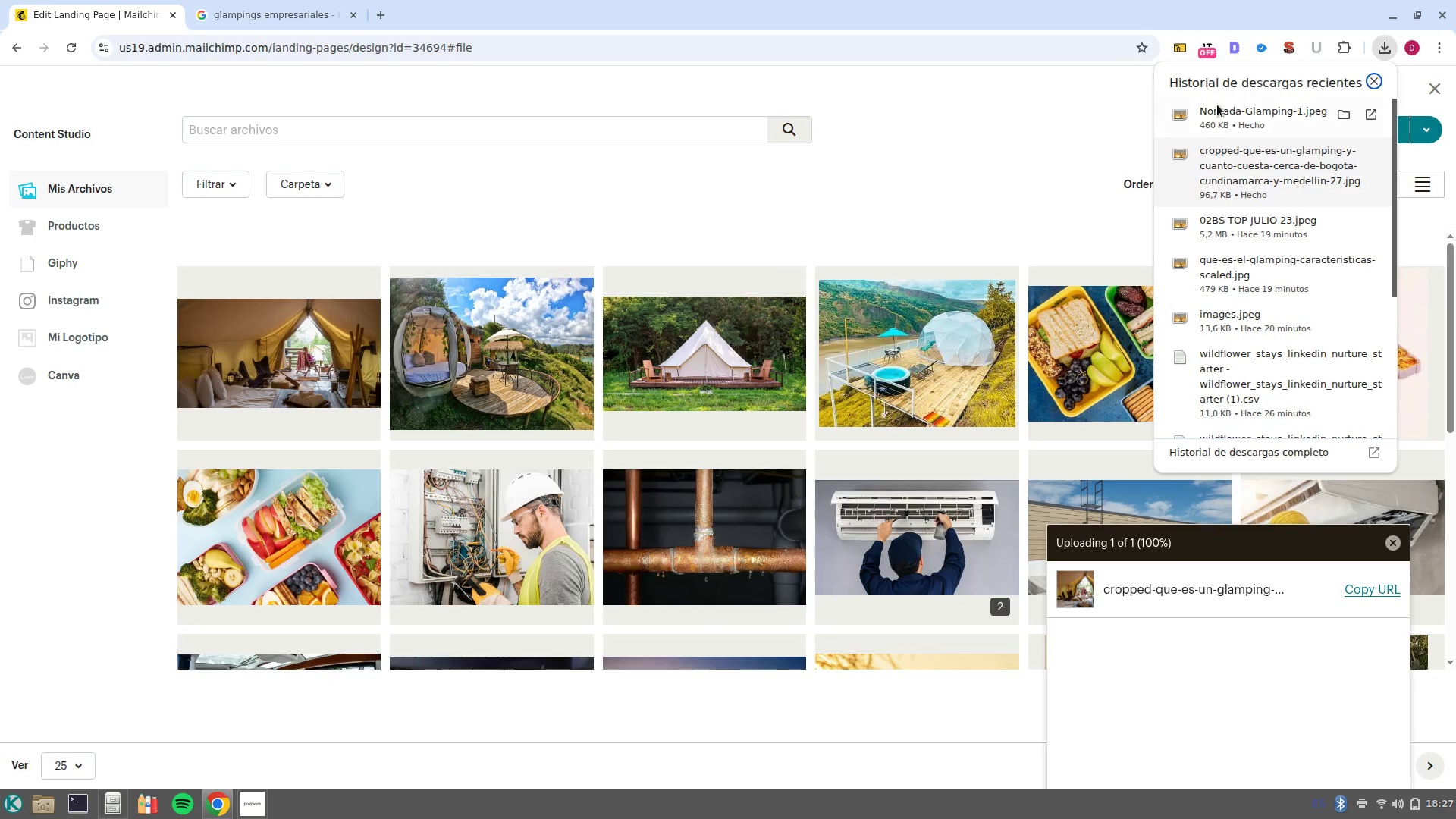 
left_click_drag(start_coordinate=[1217, 105], to_coordinate=[877, 418])
 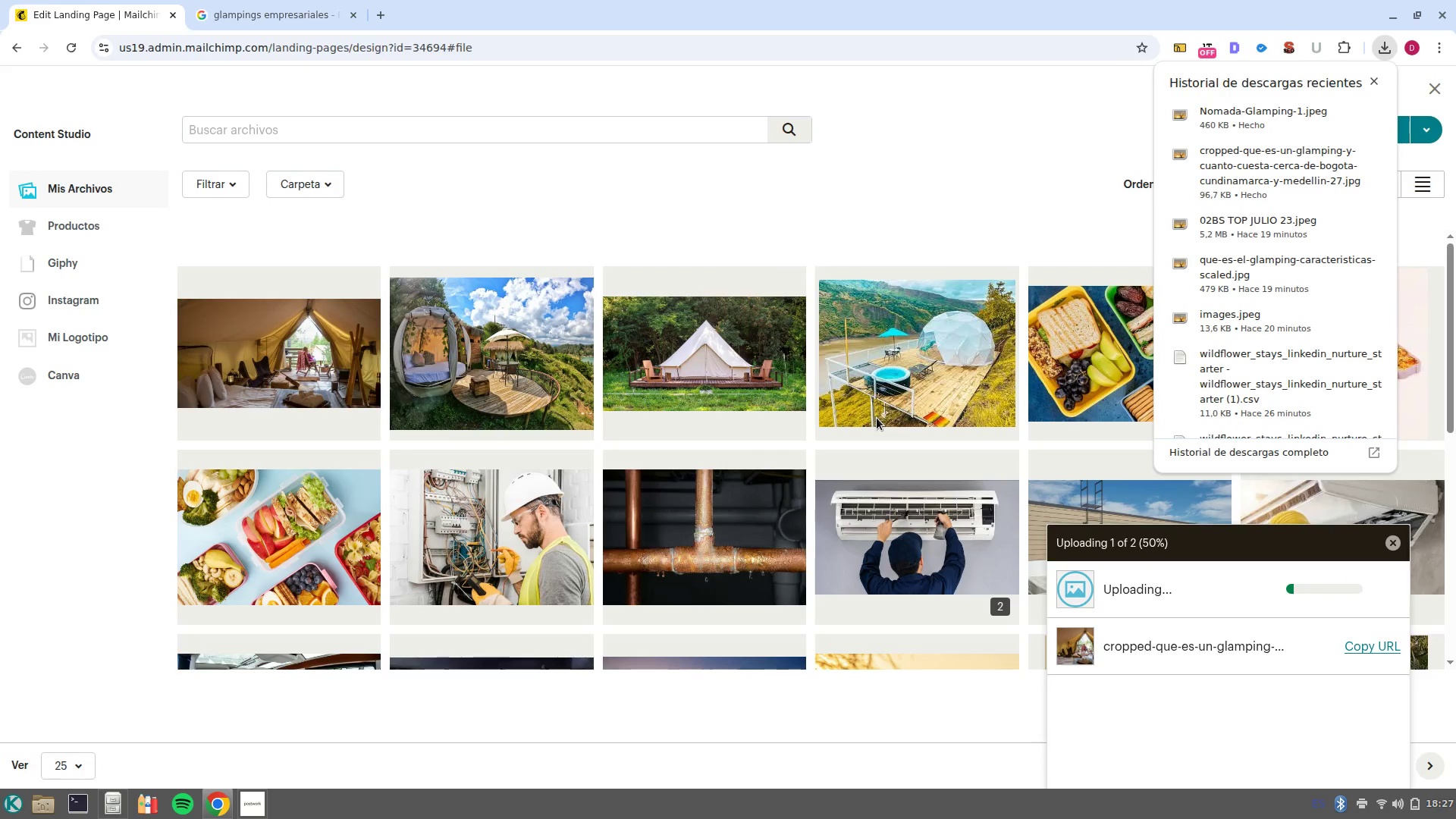 
wait(11.49)
 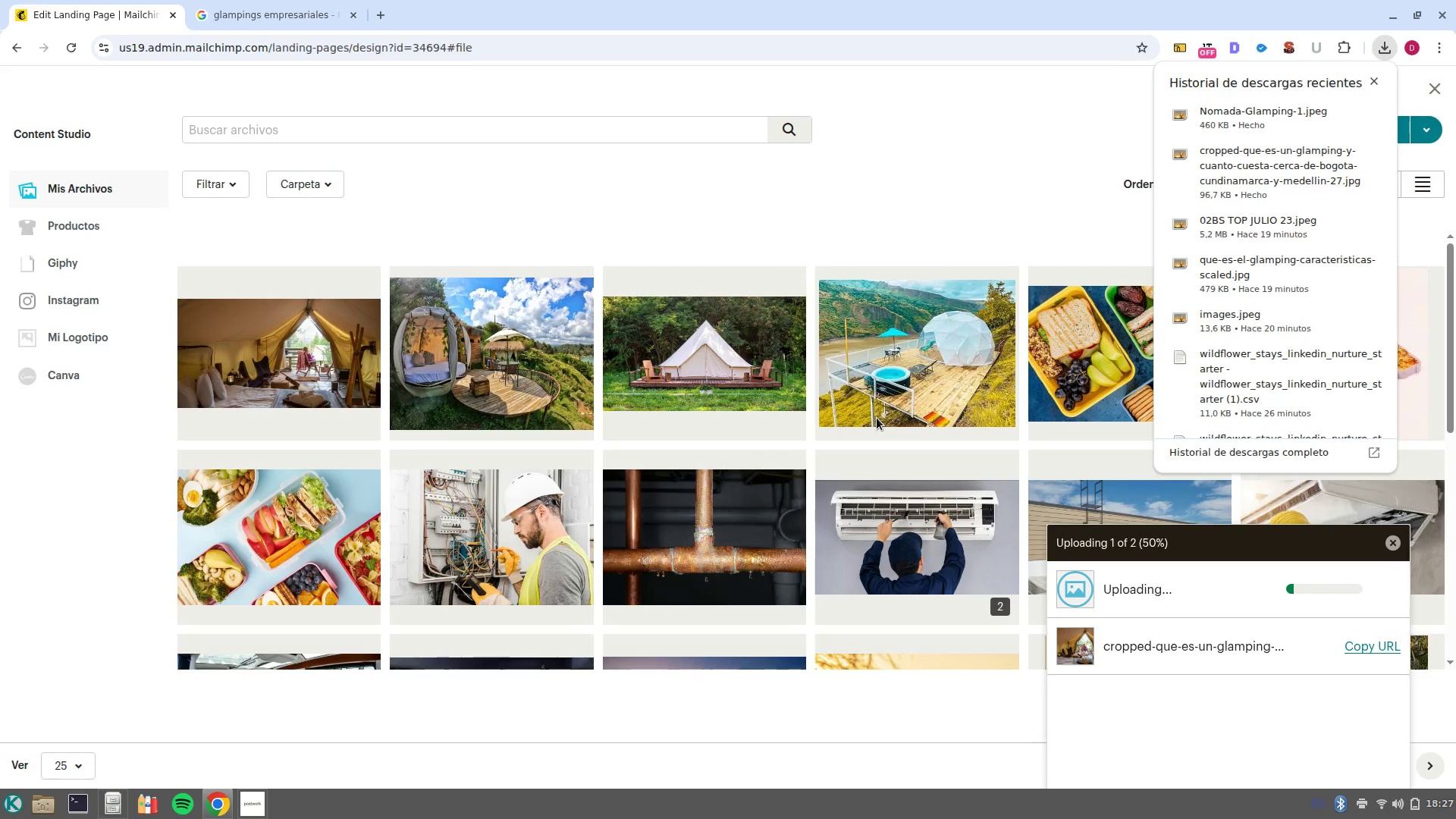 
left_click([1352, 546])
 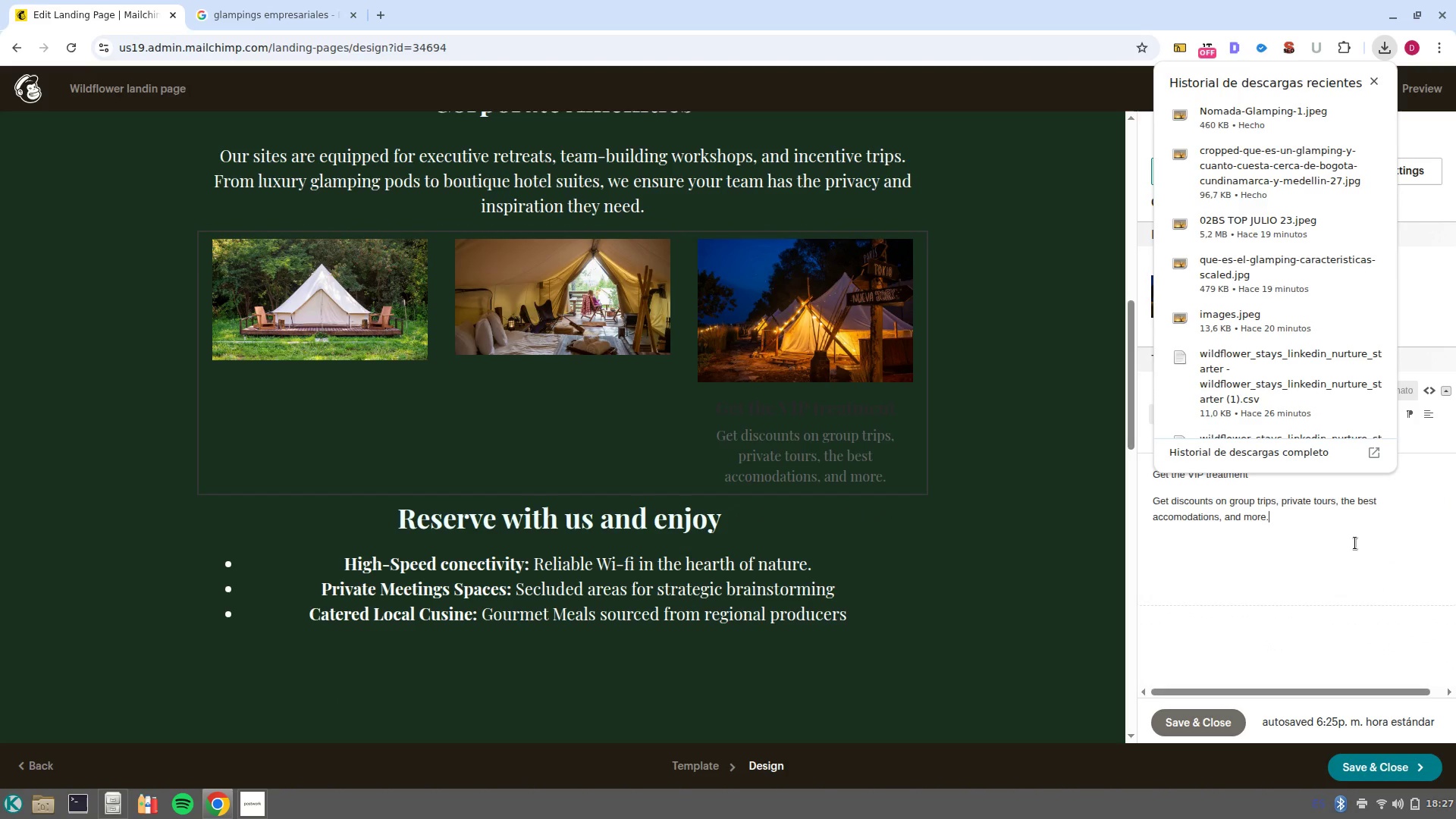 
left_click_drag(start_coordinate=[1355, 543], to_coordinate=[1075, 464])
 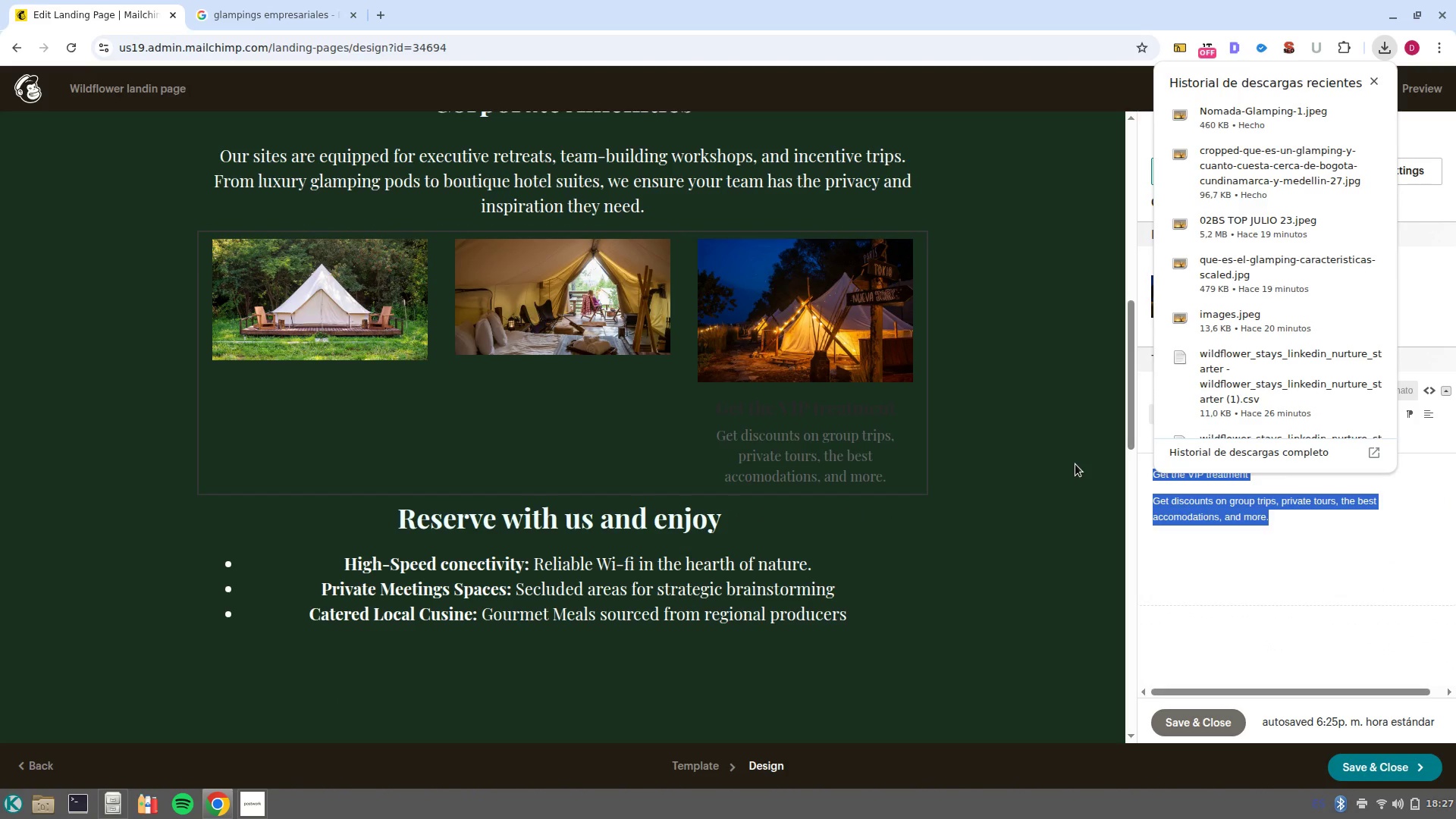 
key(Backspace)
 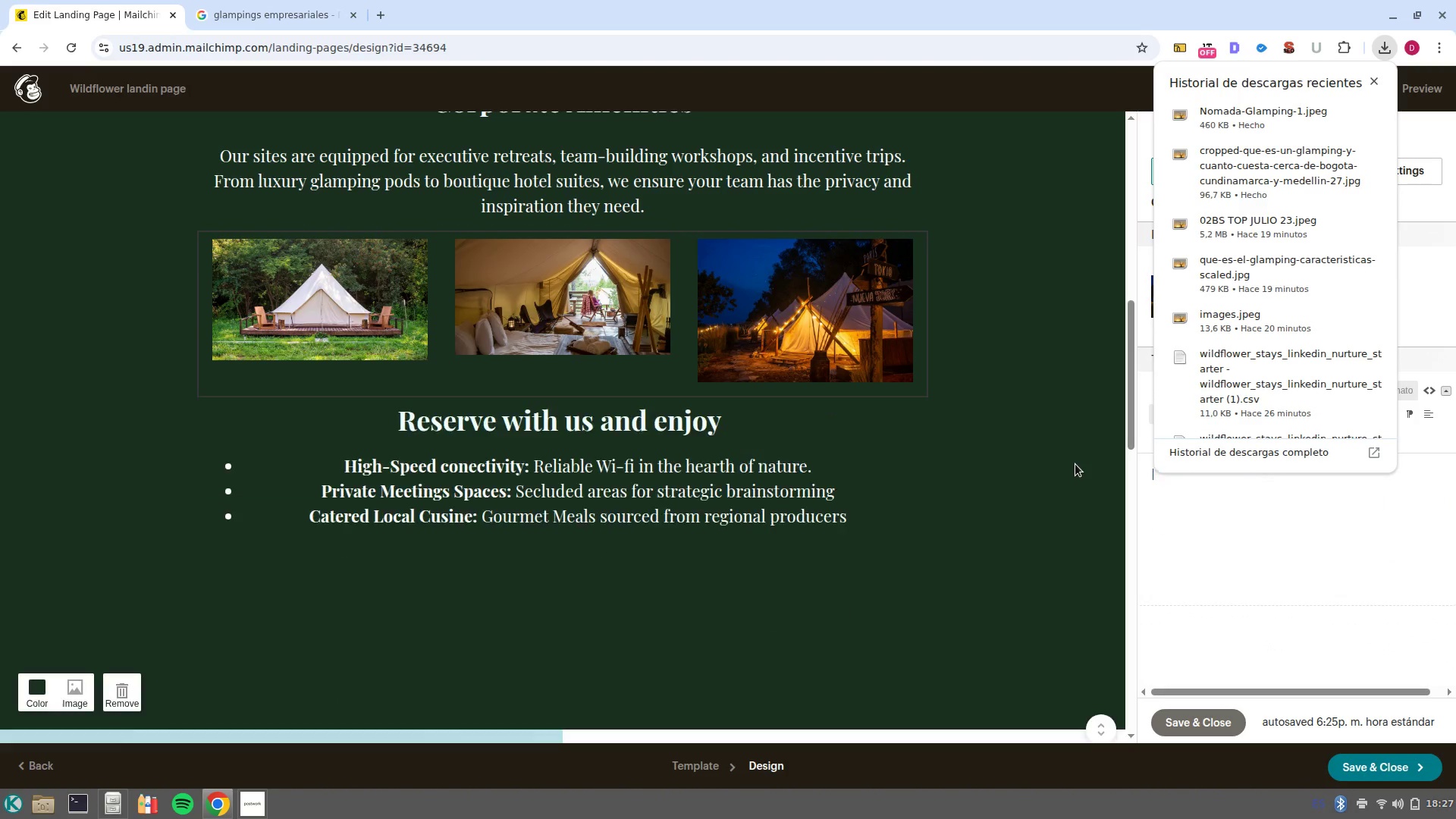 
key(Backspace)
 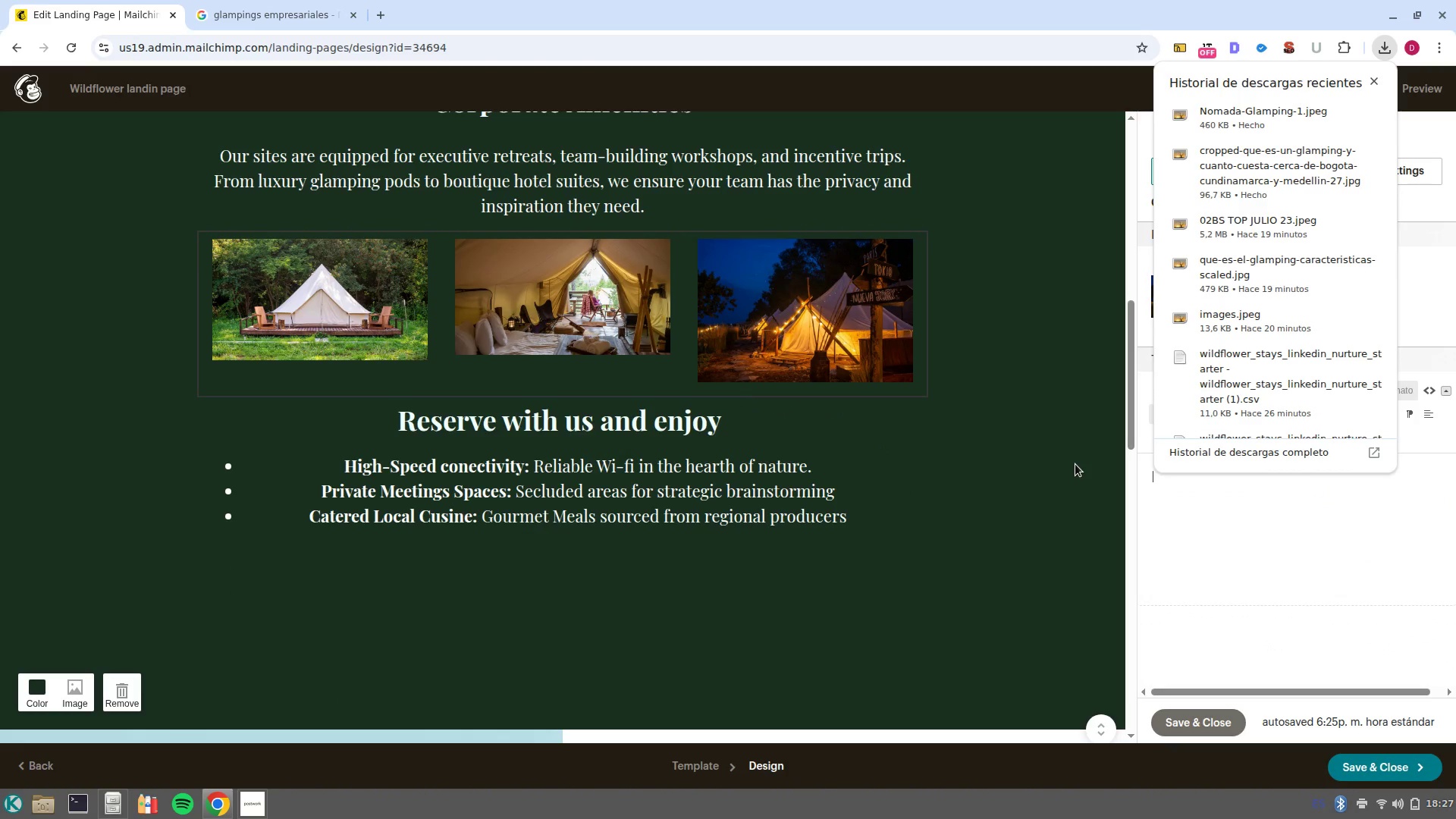 
key(Backspace)
 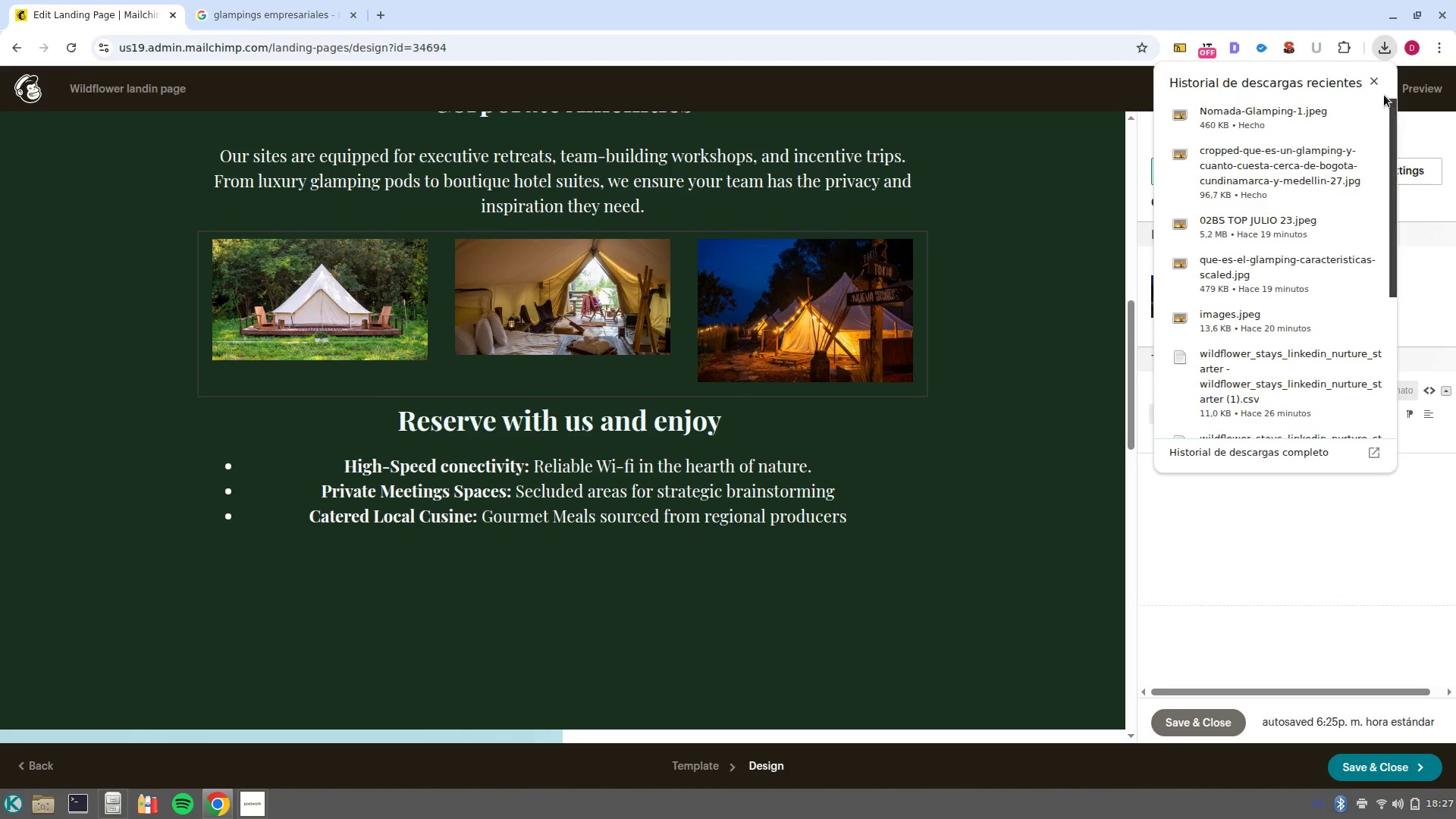 
left_click([1378, 83])
 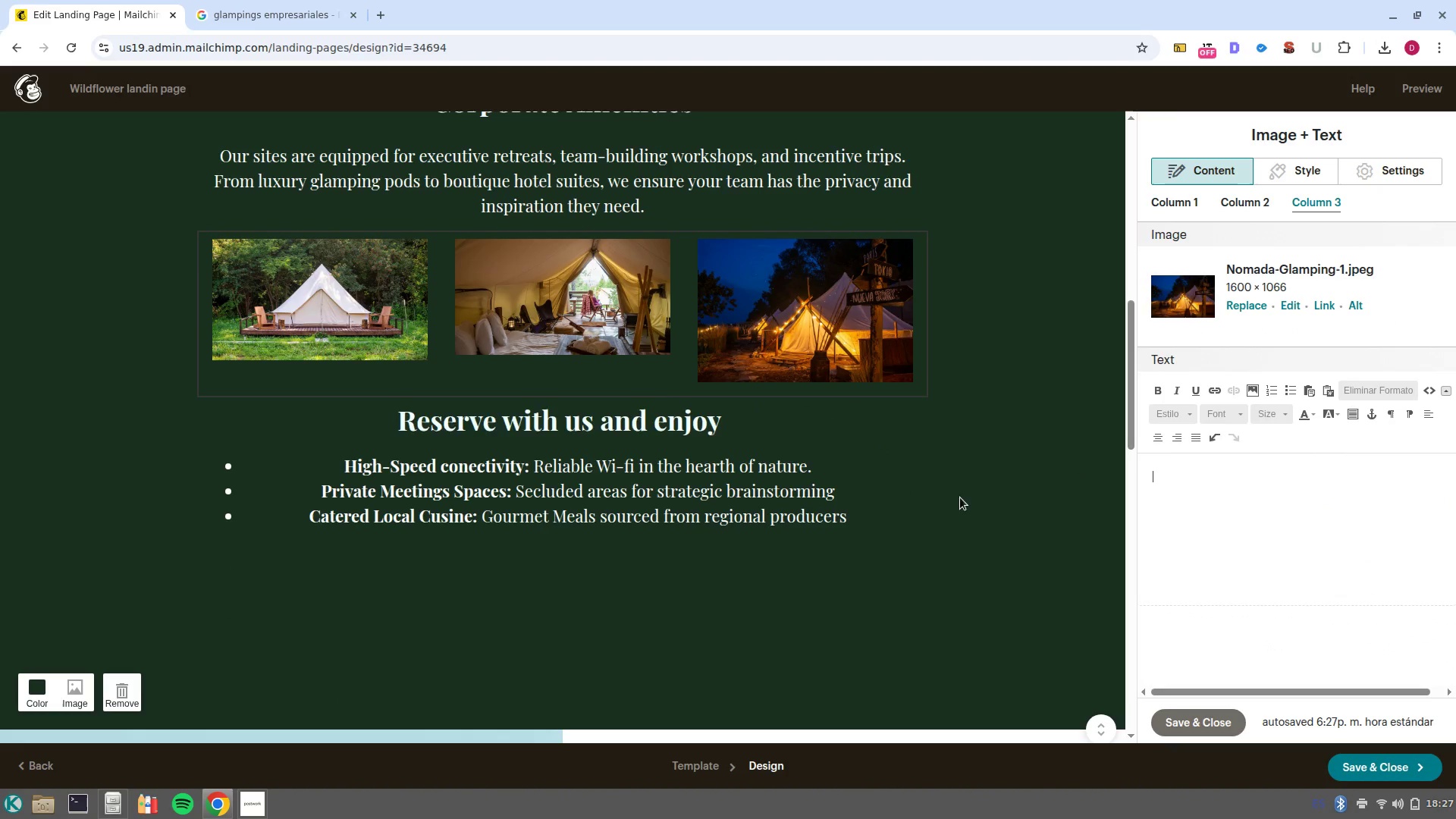 
scroll: coordinate [739, 507], scroll_direction: up, amount: 2.0
 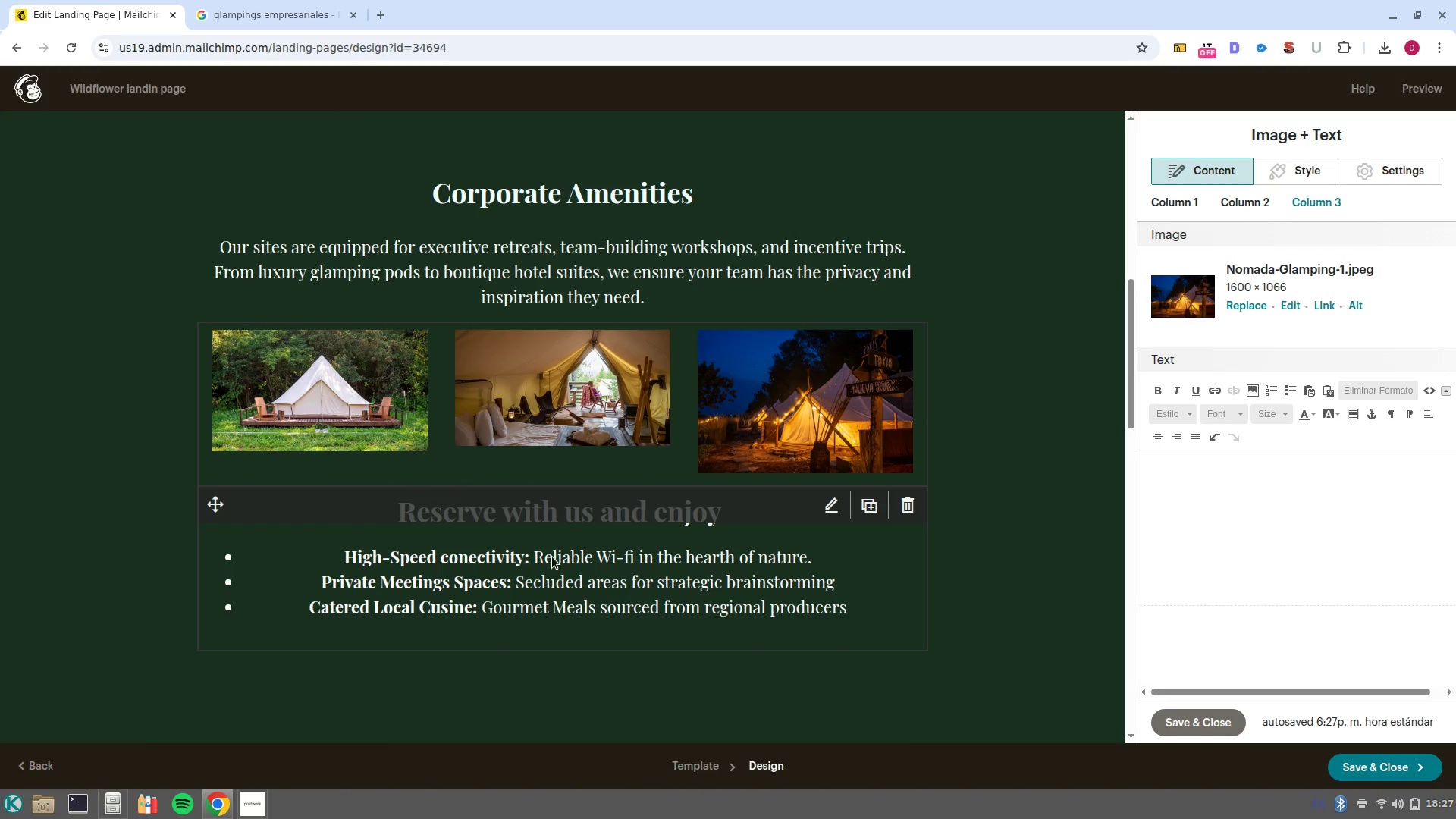 
left_click([560, 570])
 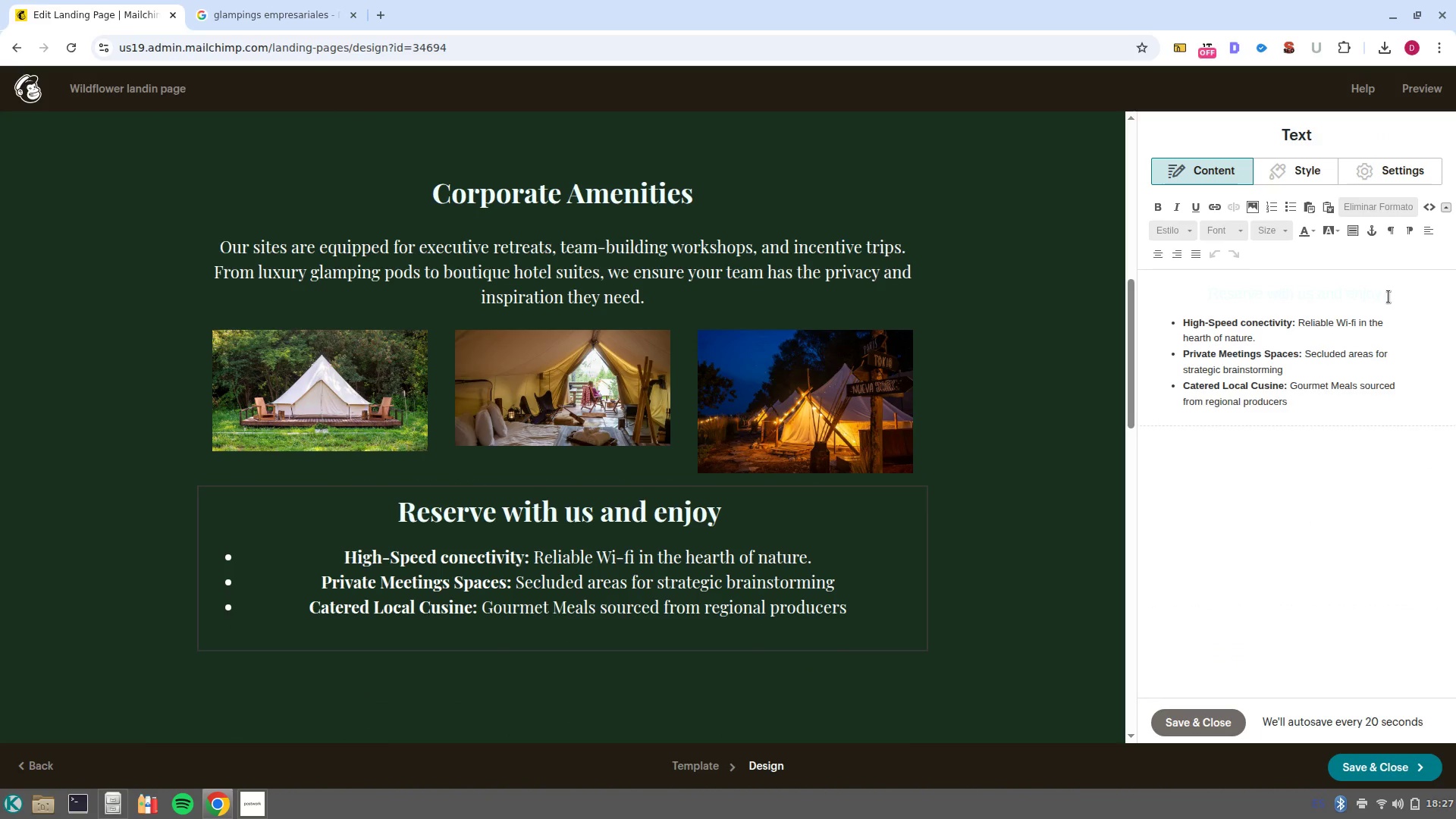 
wait(5.74)
 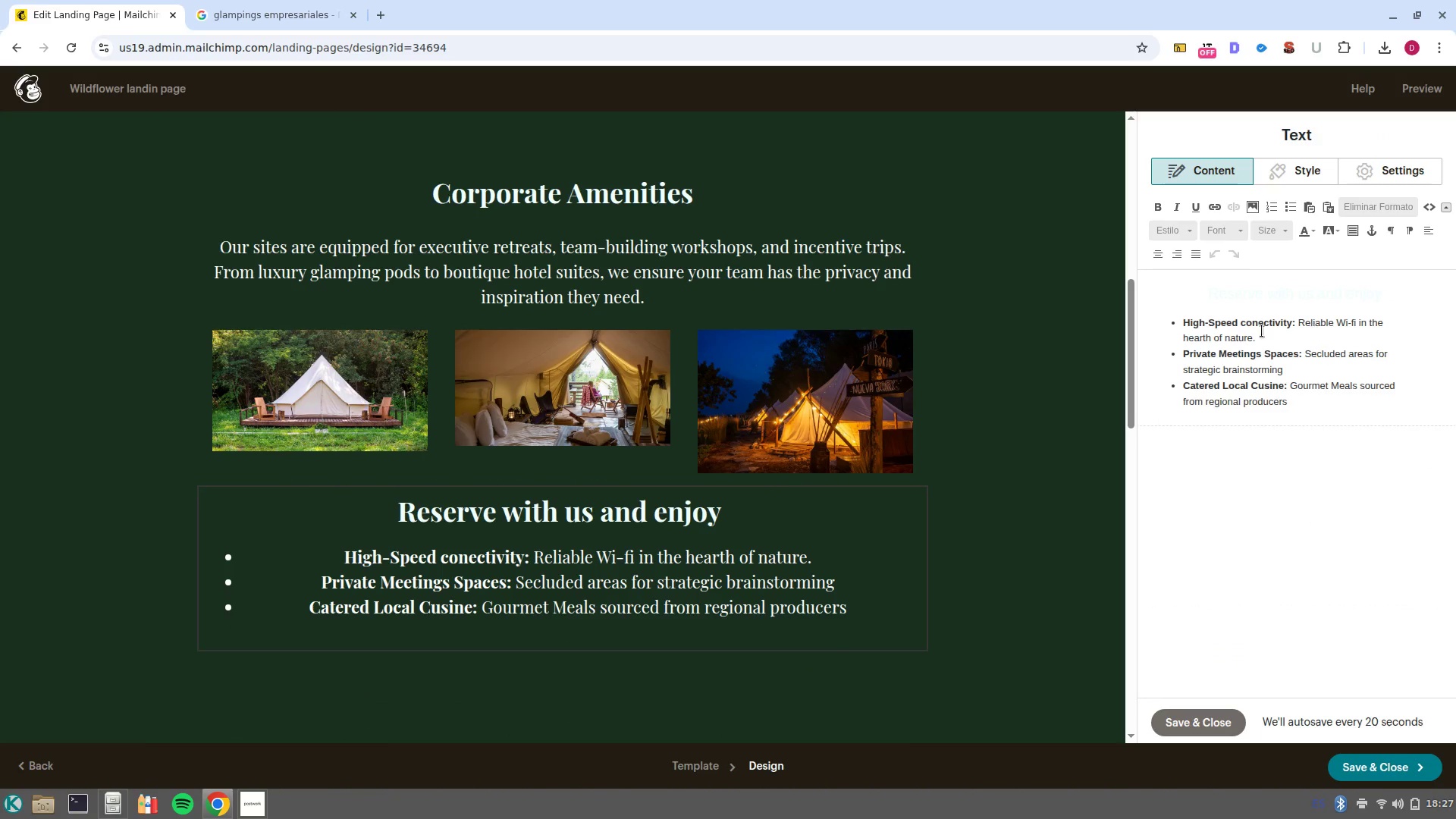 
left_click([716, 295])
 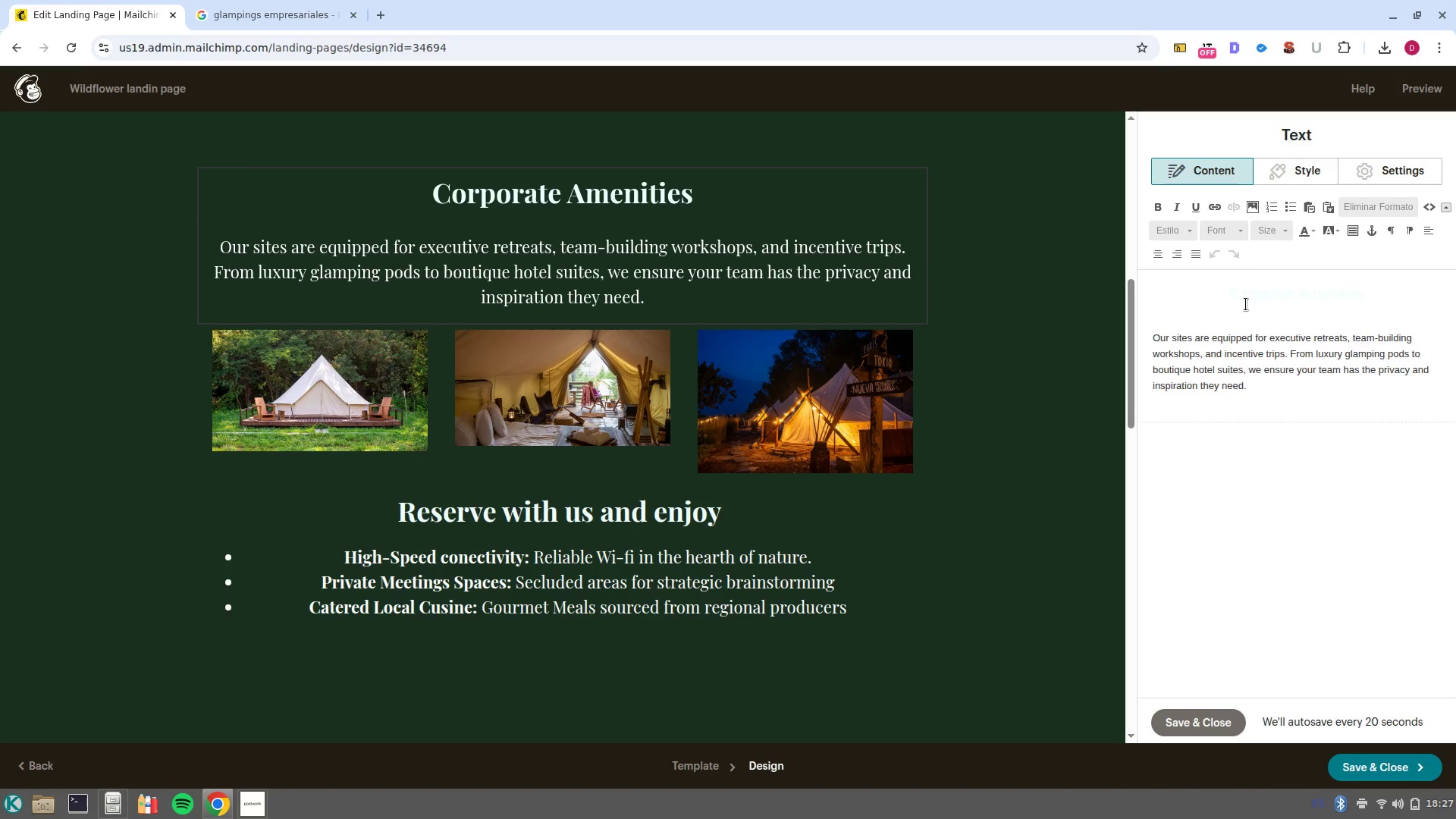 
left_click([1312, 307])
 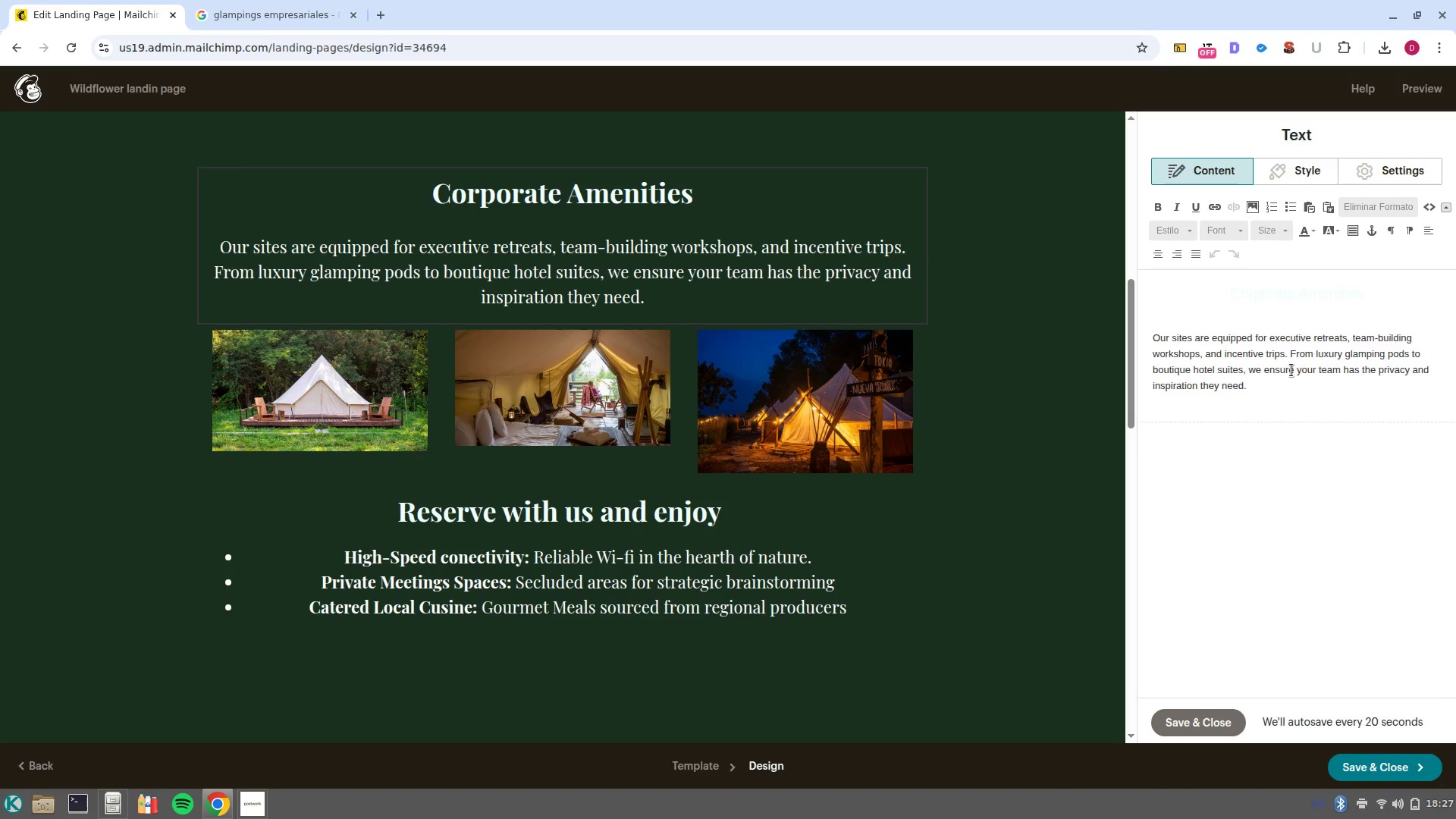 
left_click([1301, 384])
 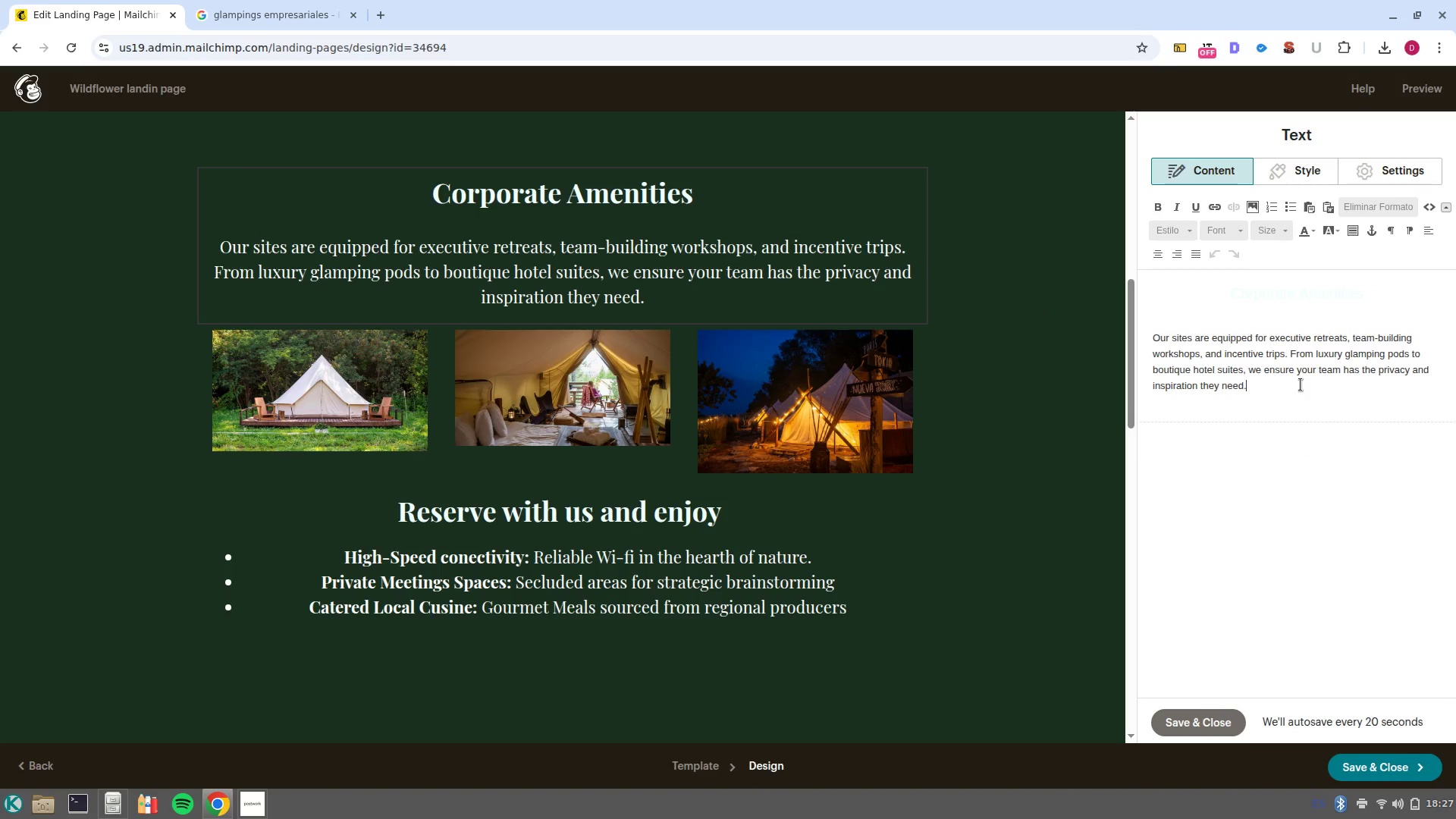 
key(NumpadEnter)
 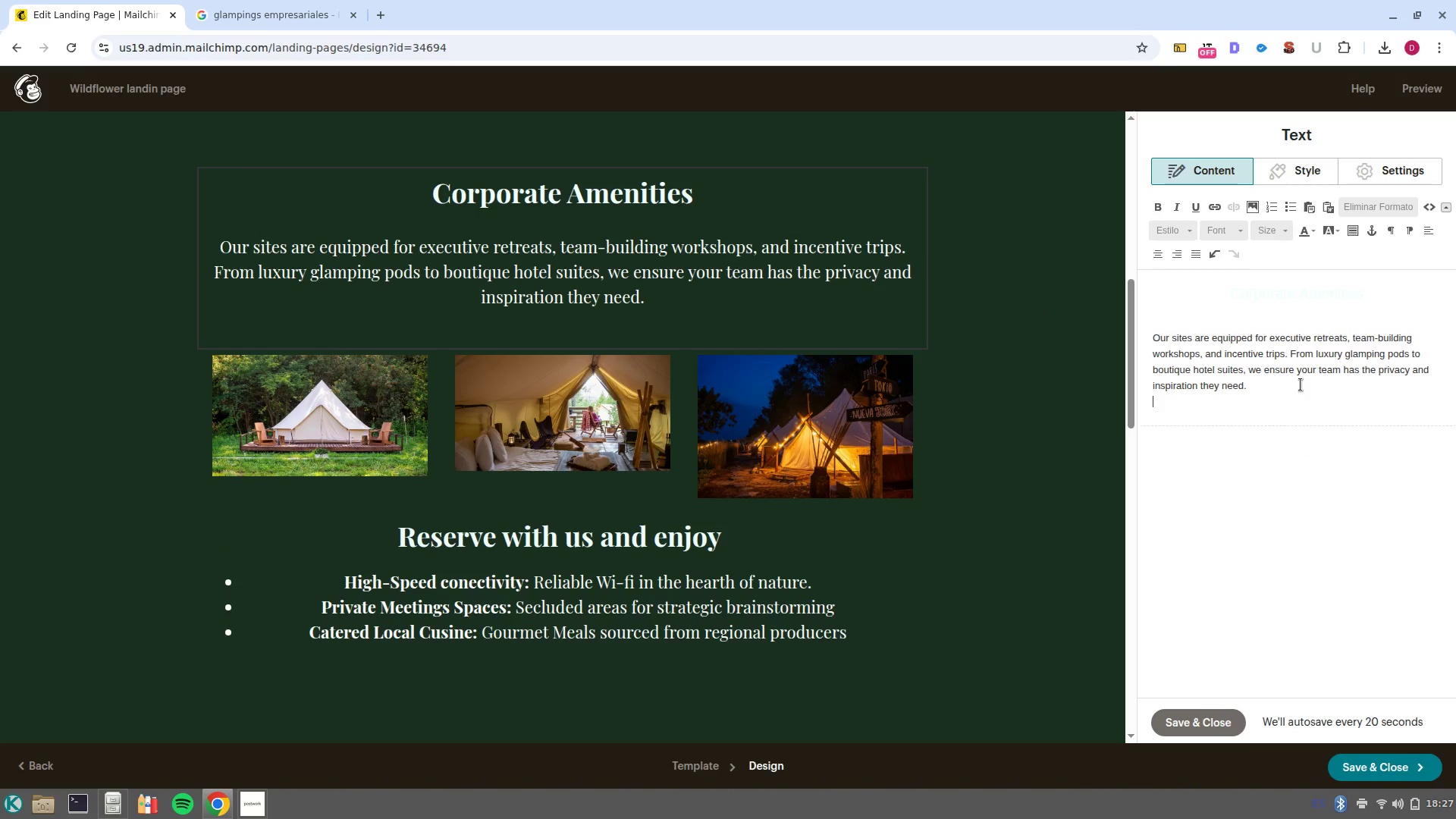 
key(NumpadEnter)
 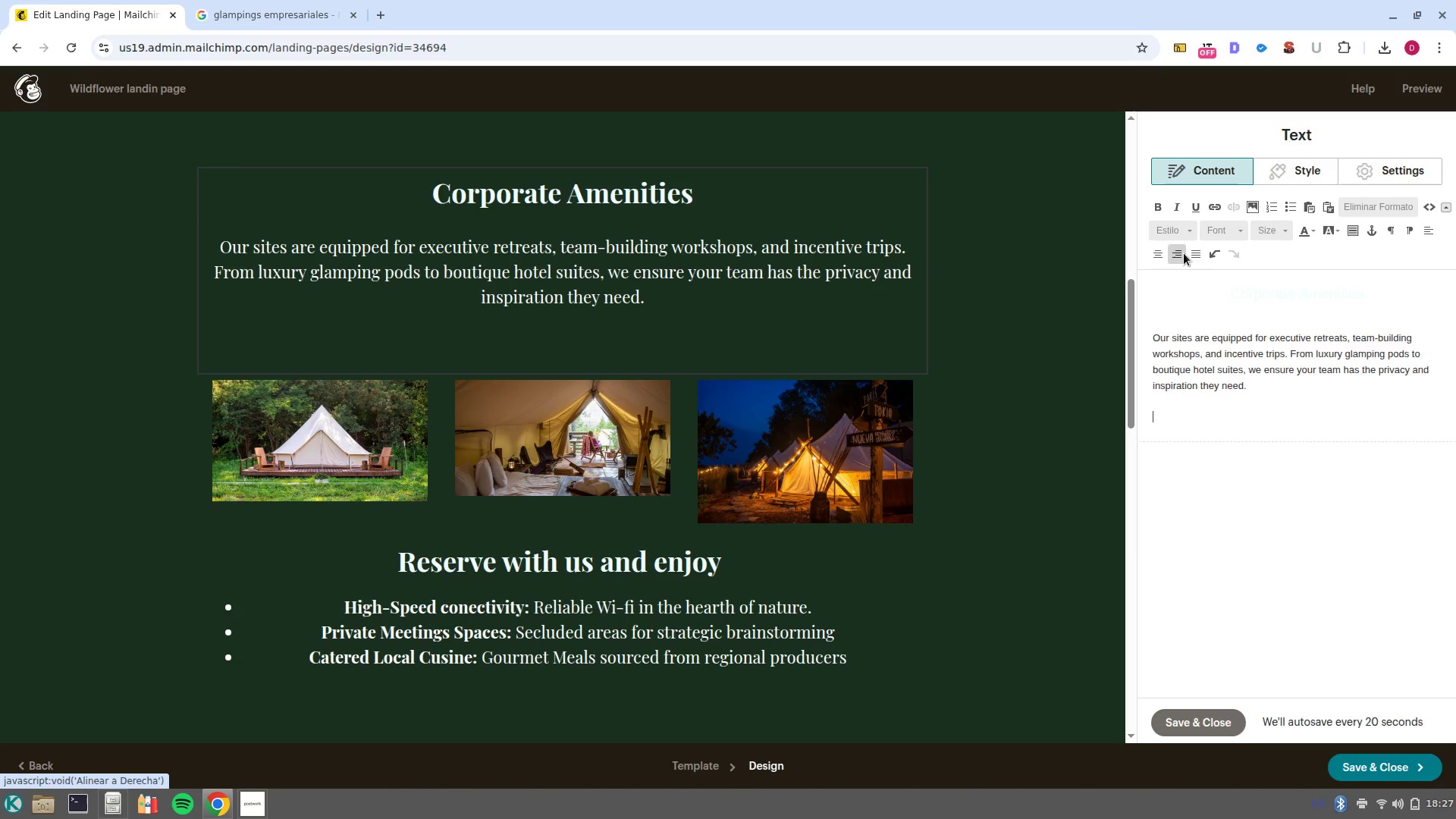 
left_click([1160, 255])
 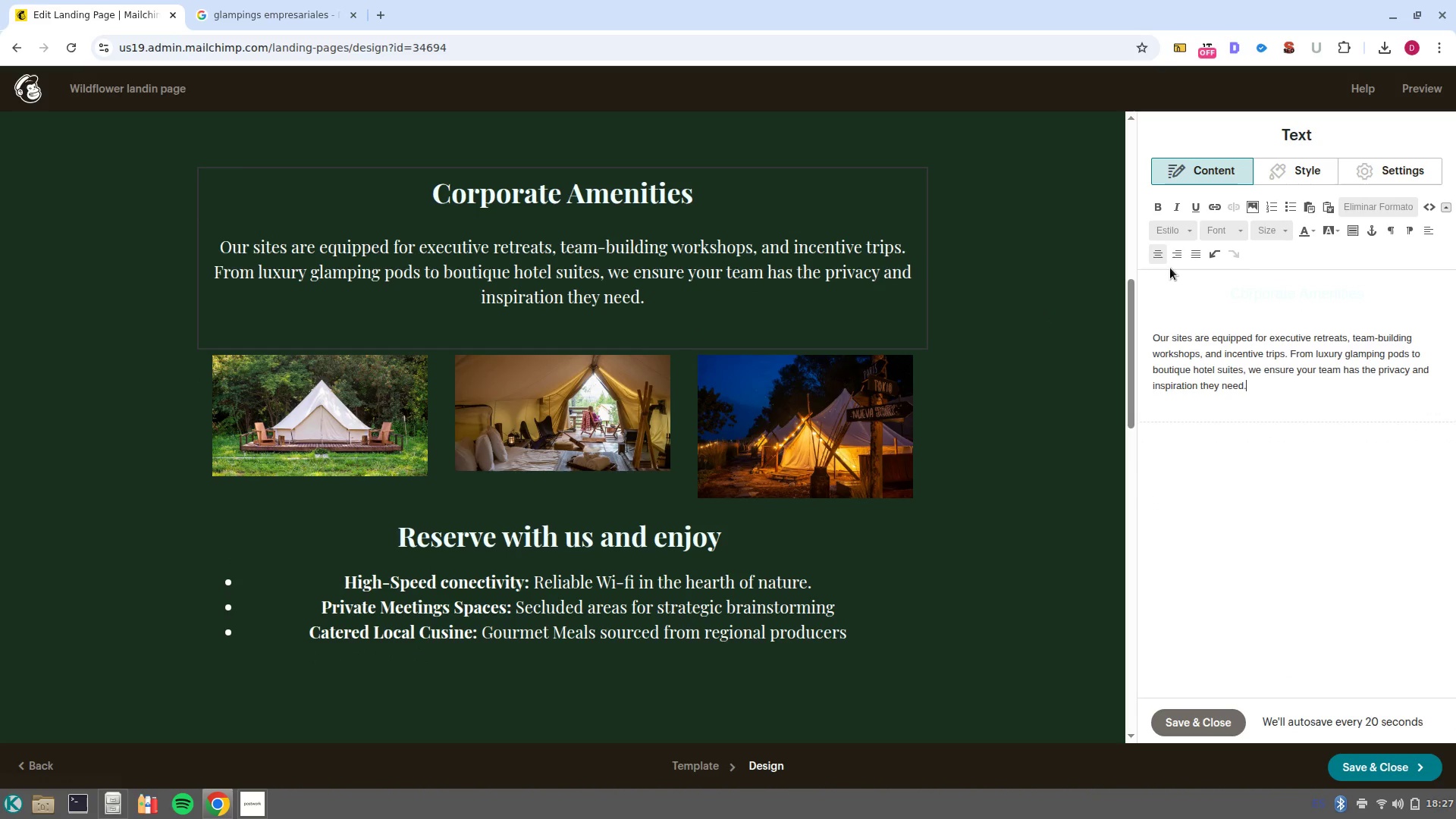 
key(NumpadEnter)
type(Reserve with us and enjoy> )
 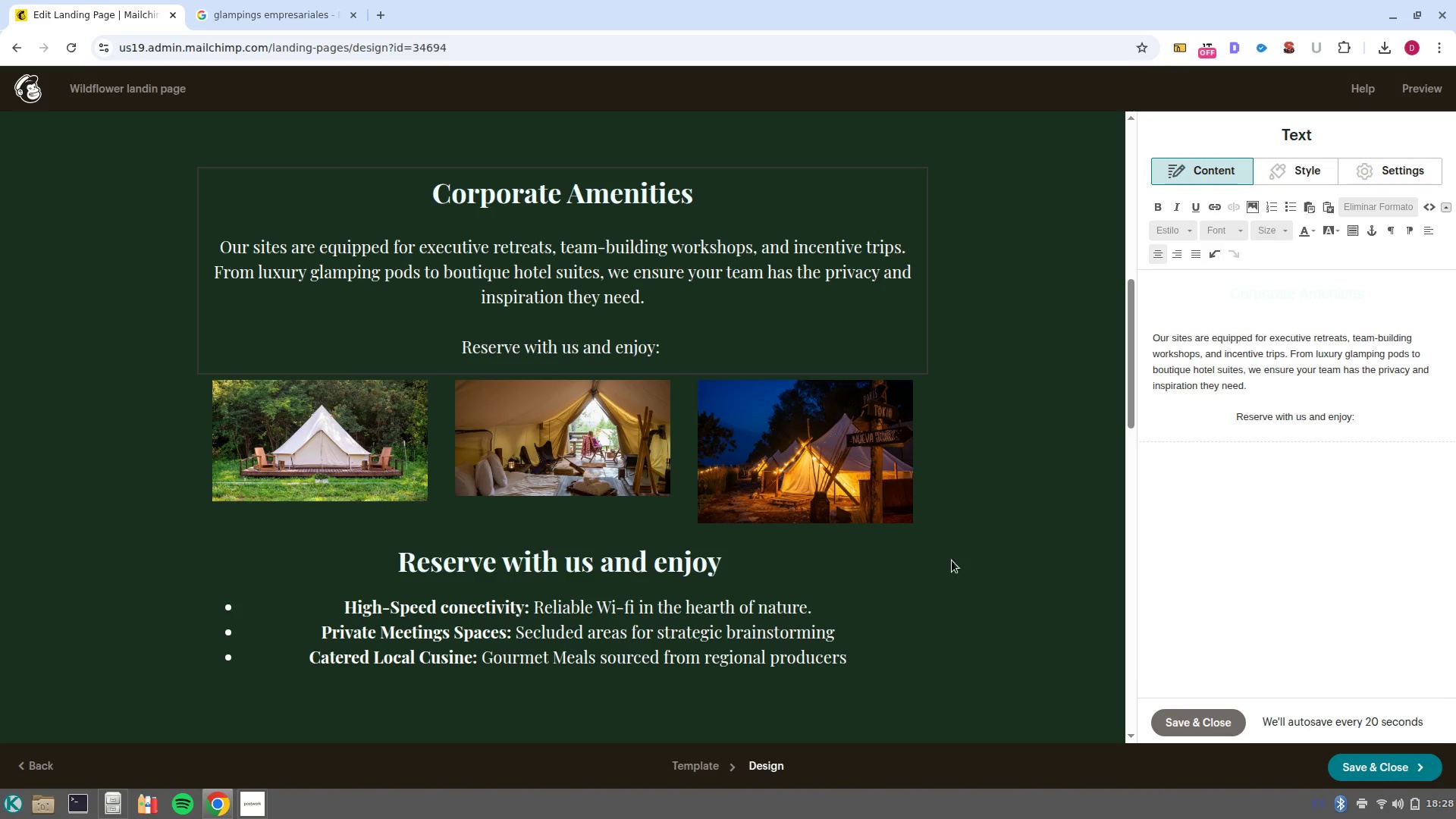 
left_click([763, 616])
 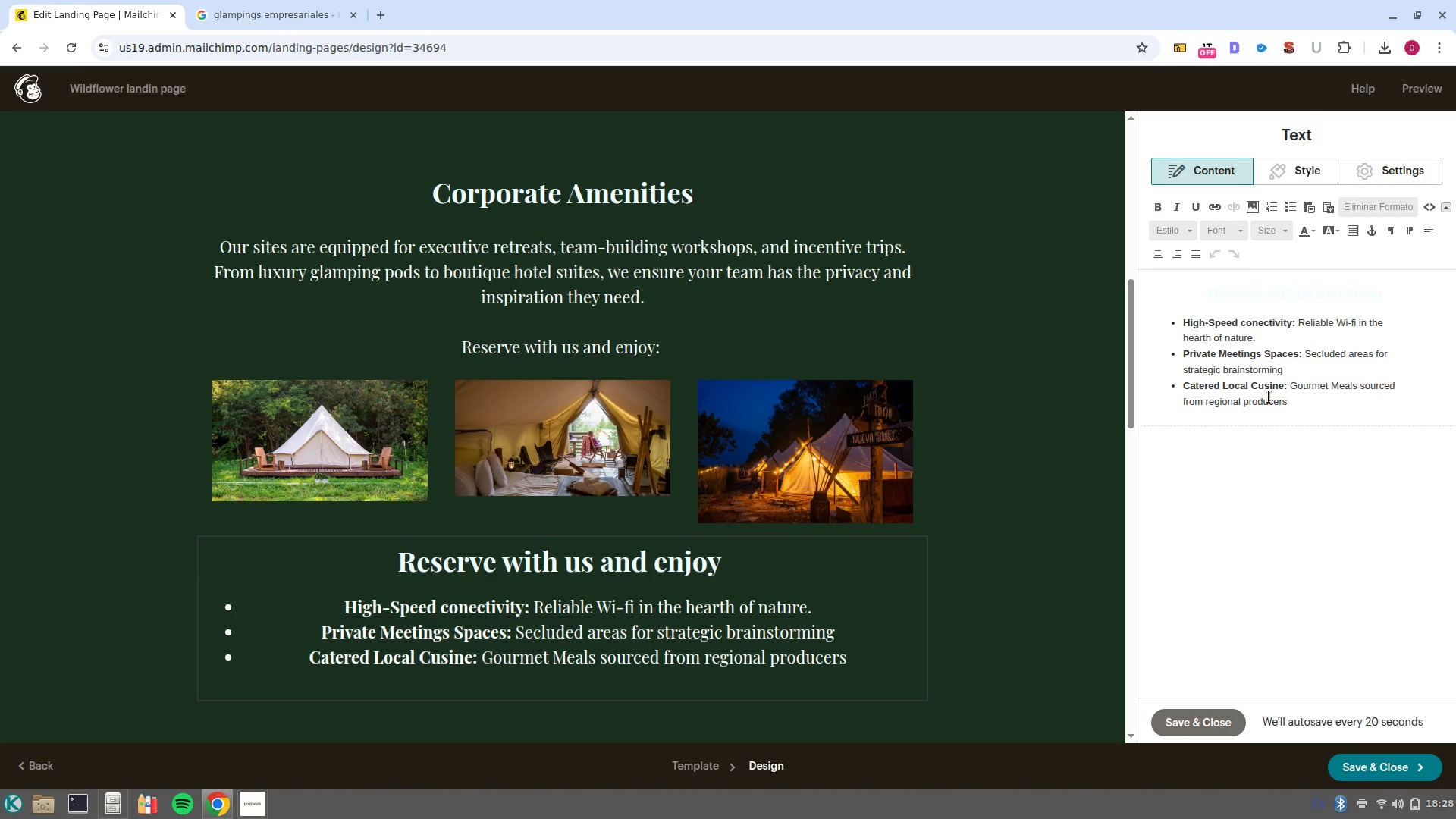 
left_click_drag(start_coordinate=[1294, 404], to_coordinate=[1178, 325])
 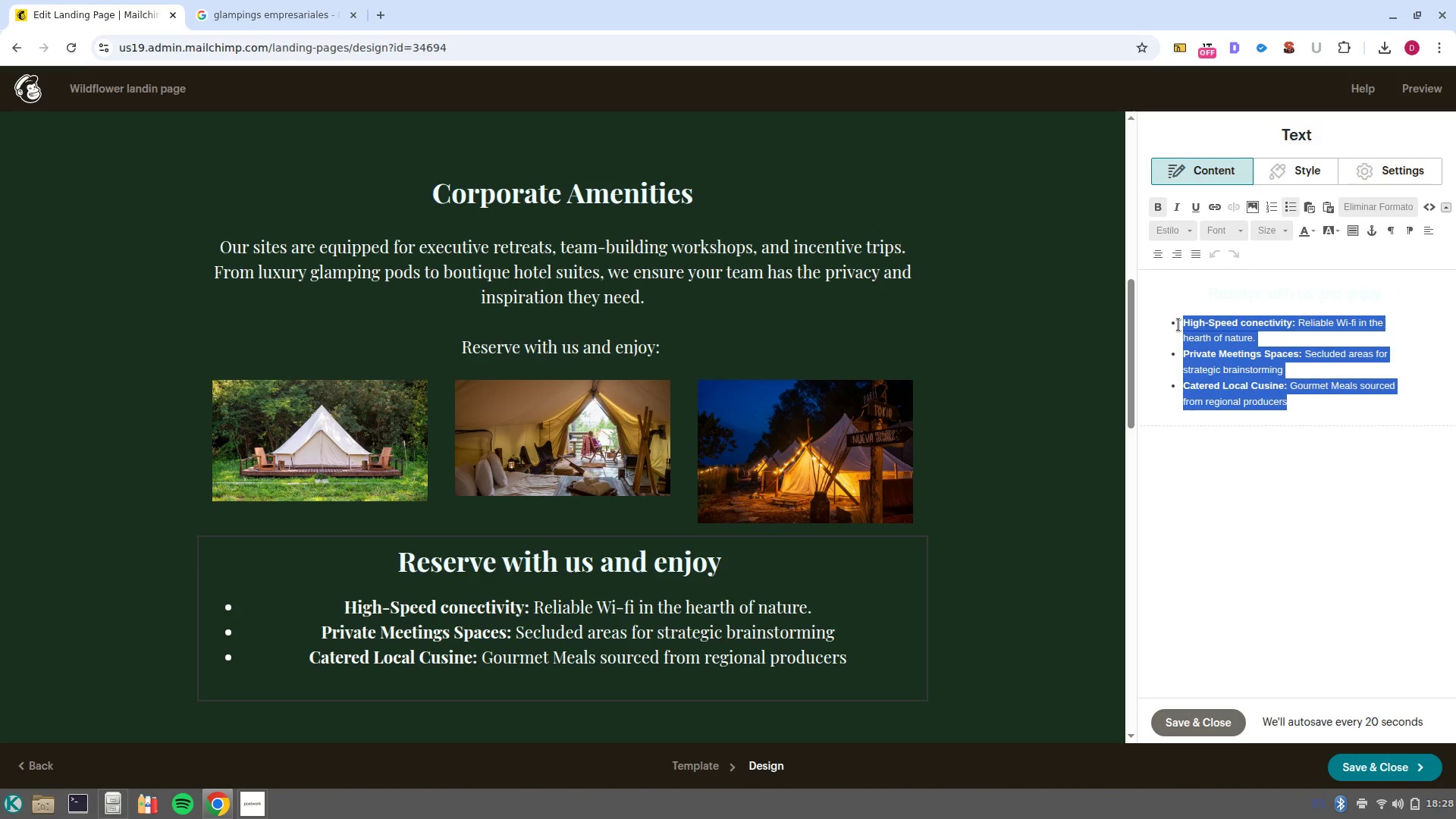 
key(Control+X)
 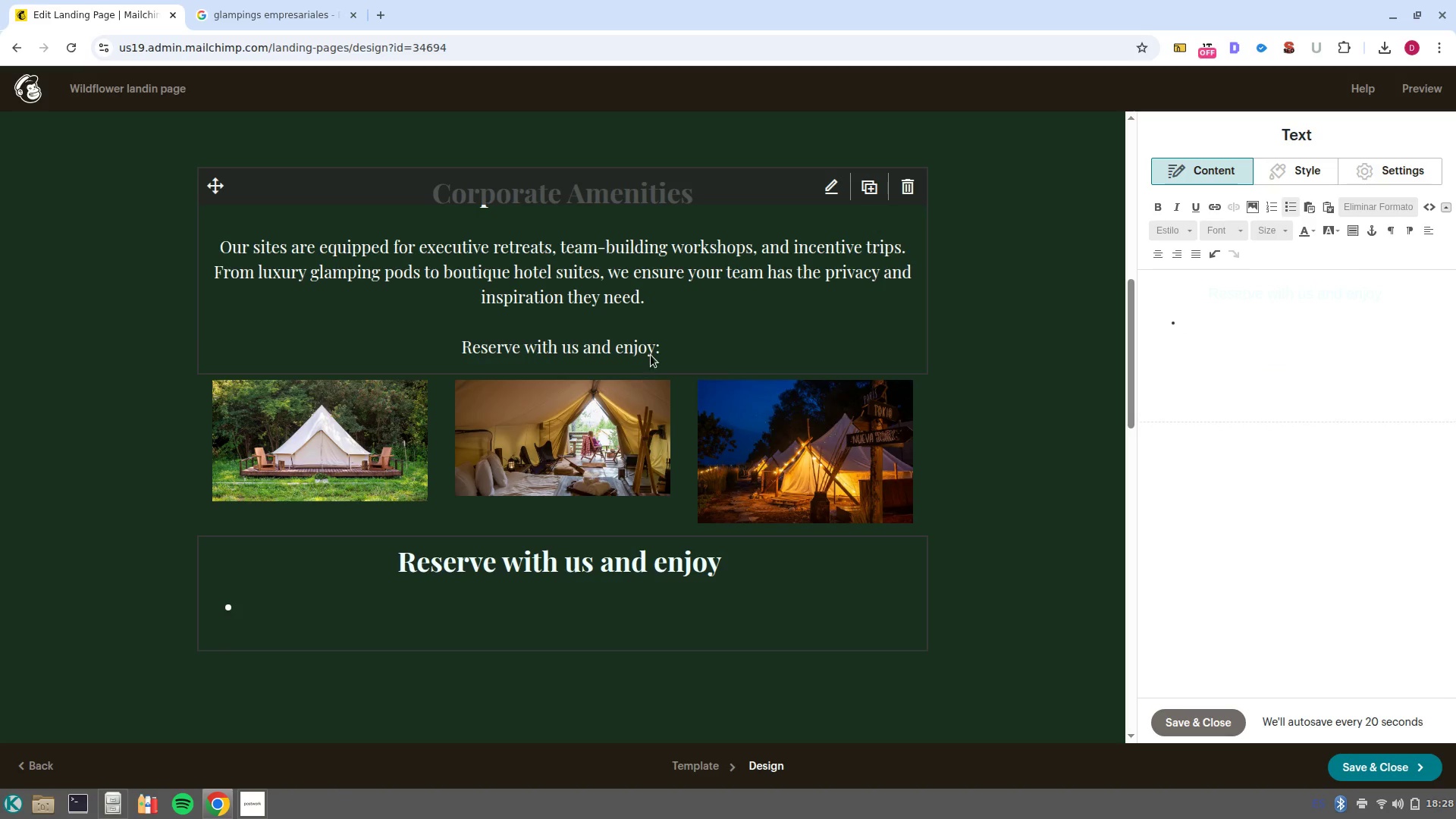 
left_click([651, 355])
 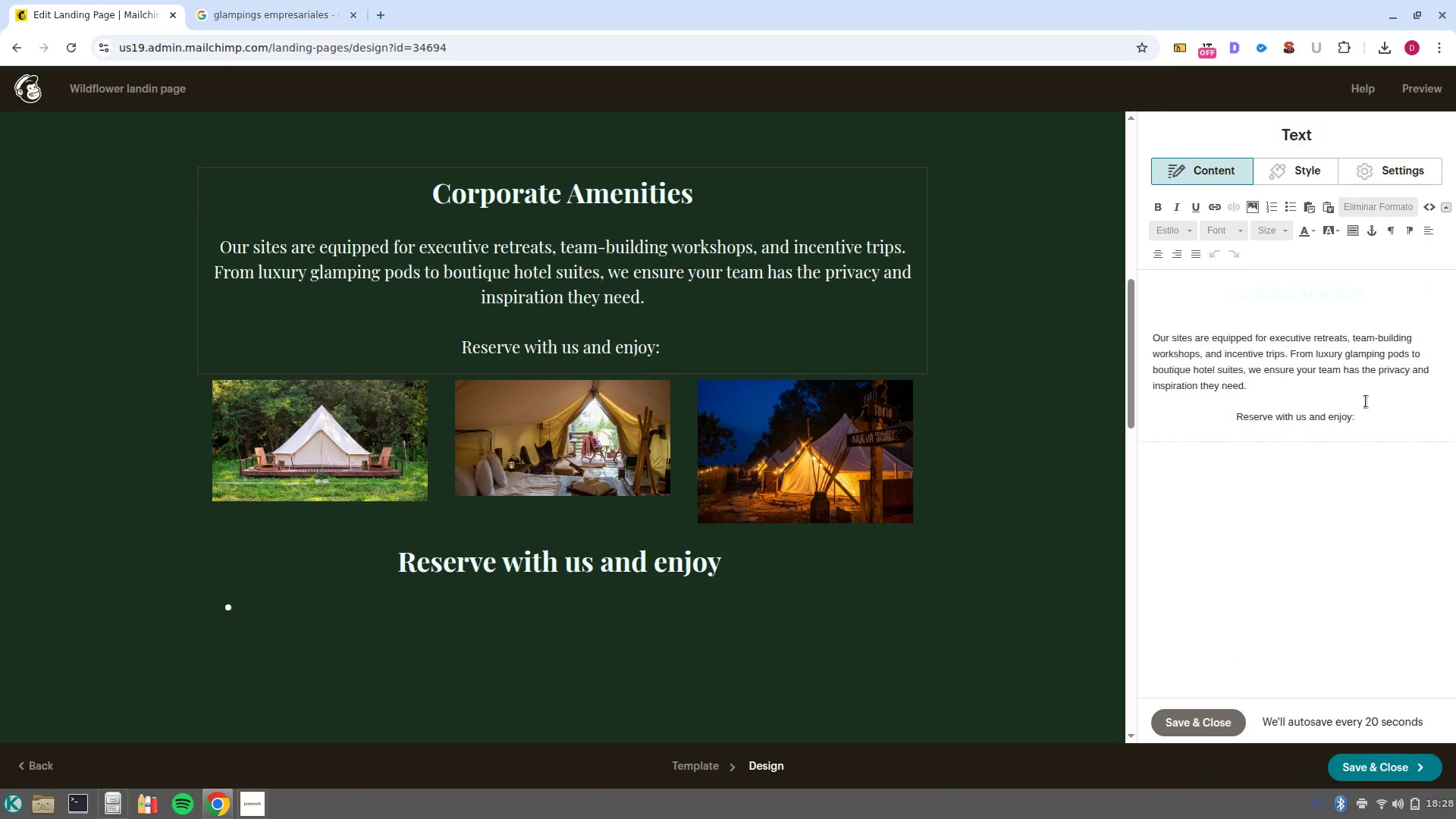 
left_click([1379, 419])
 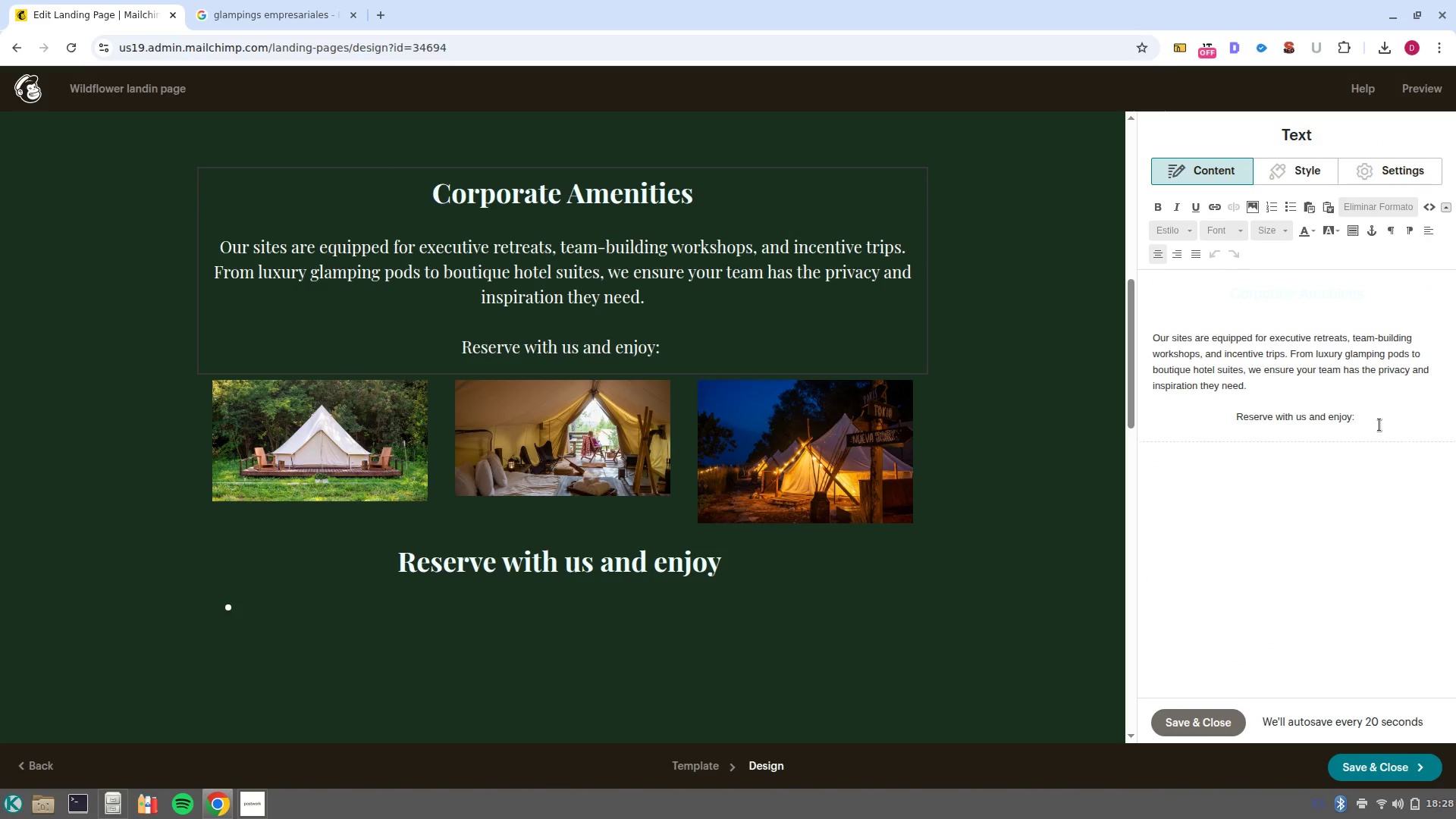 
key(Control+NumpadEnter)
 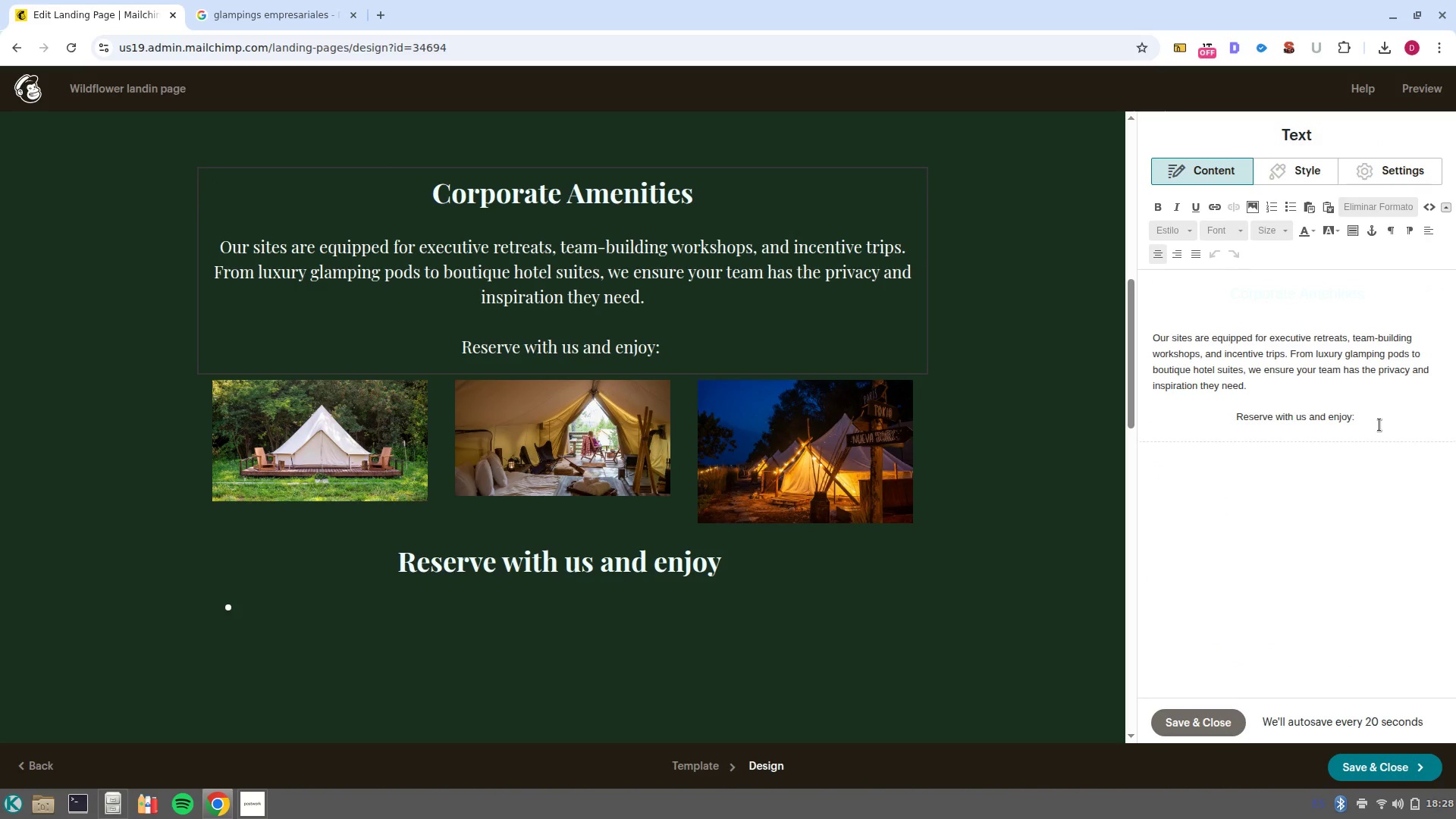 
key(Shift+NumpadEnter)
 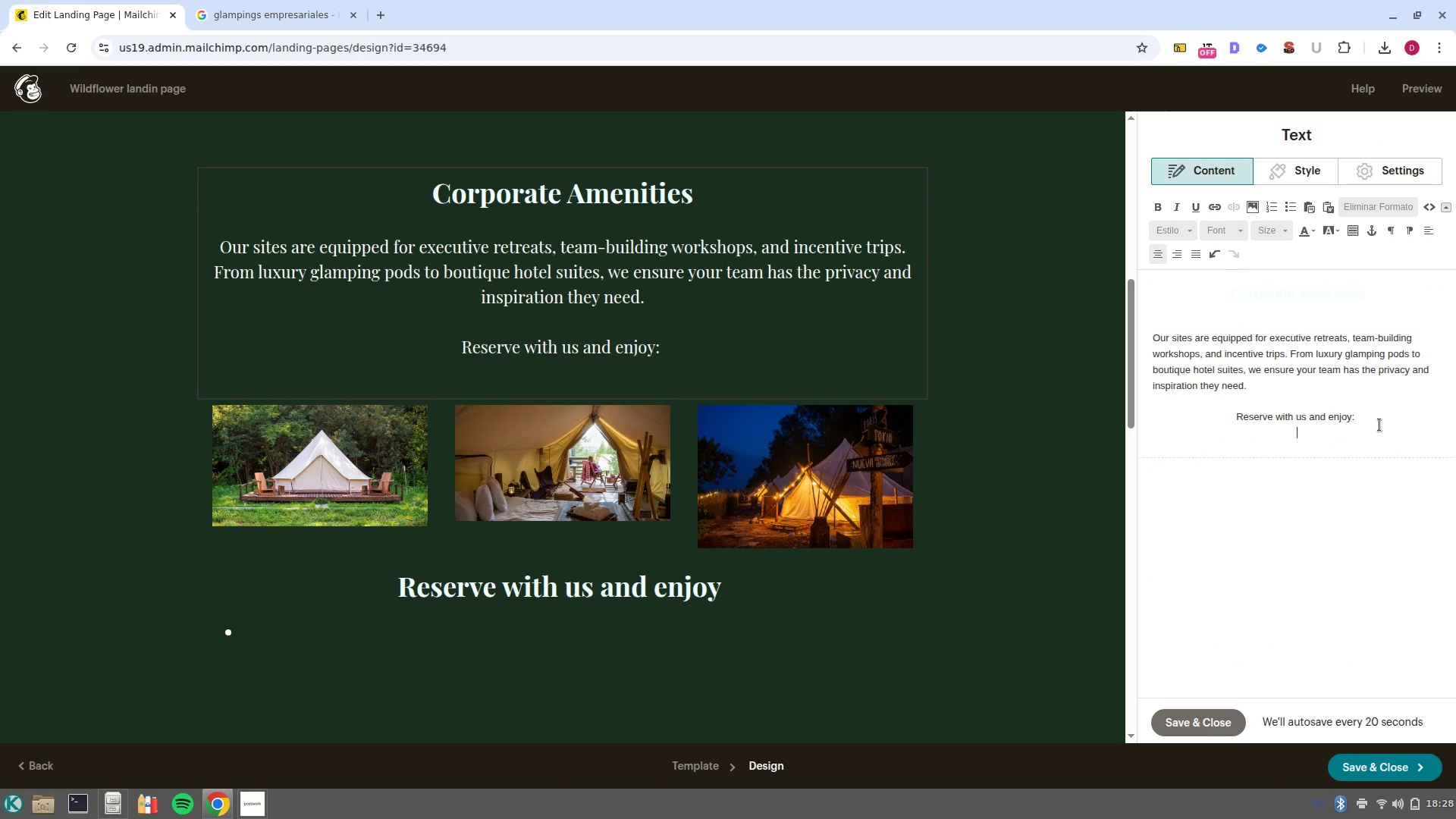 
key(Control+Shift+V)
 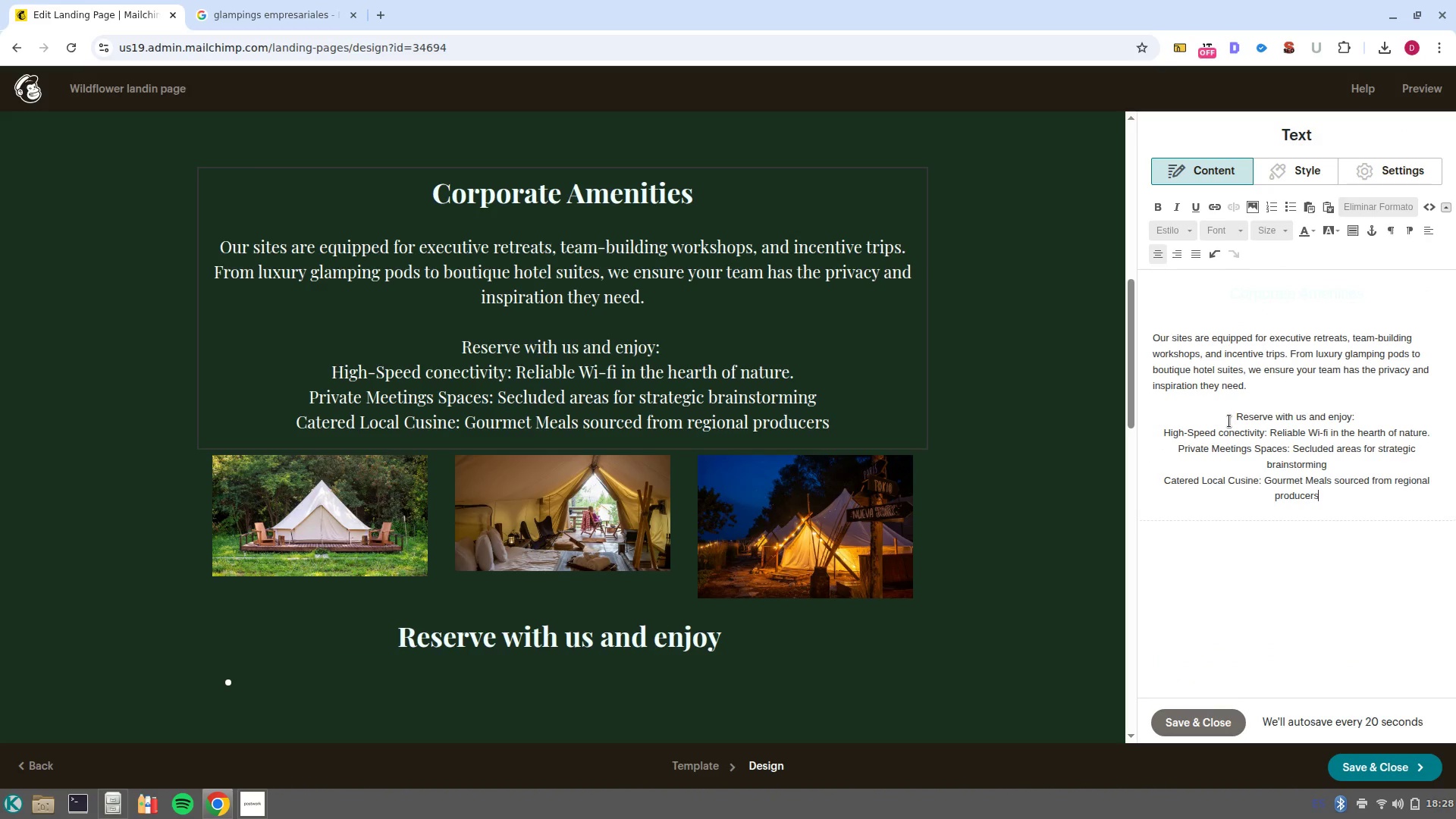 
left_click([1367, 411])
 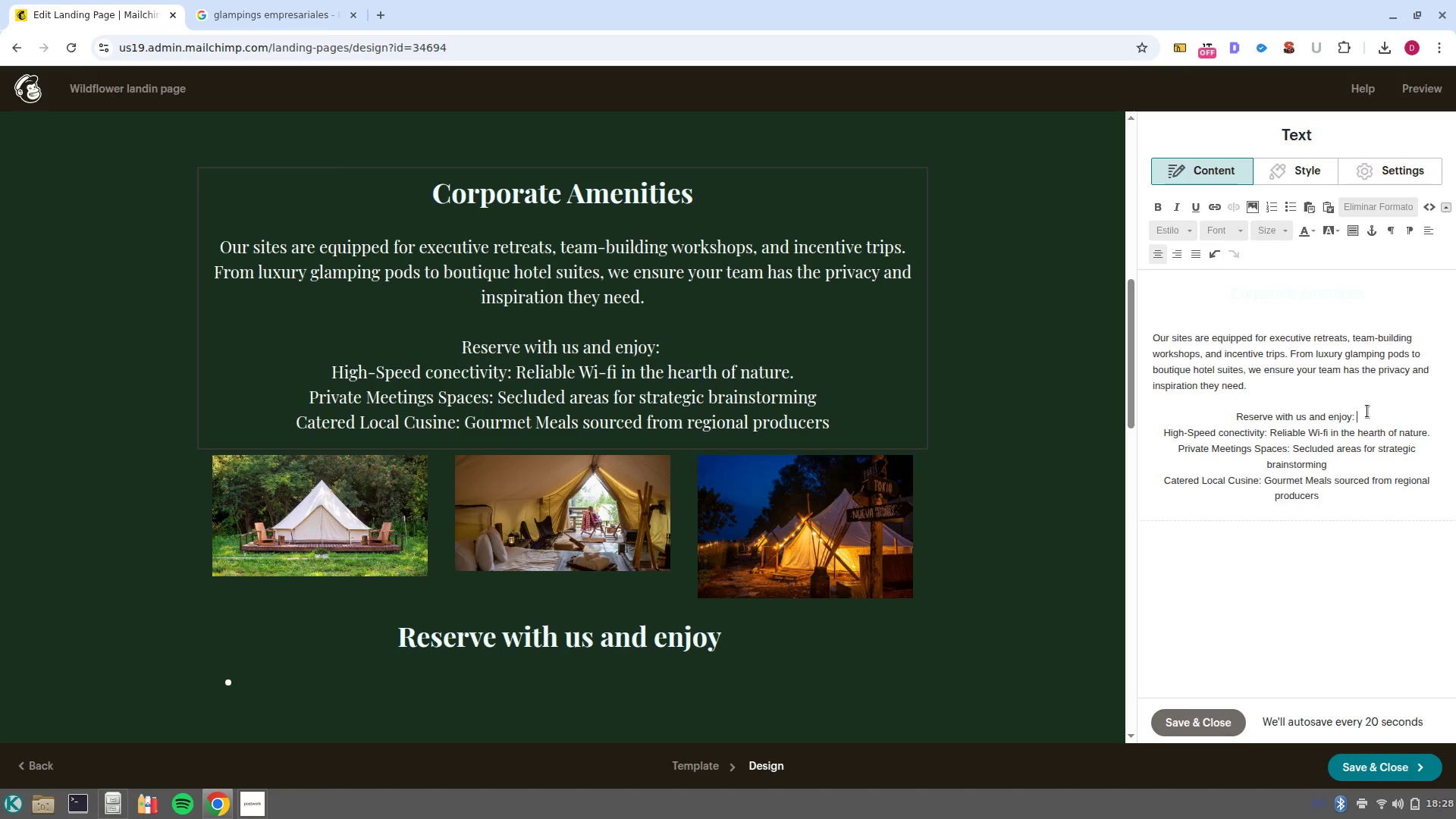 
key(NumpadEnter)
 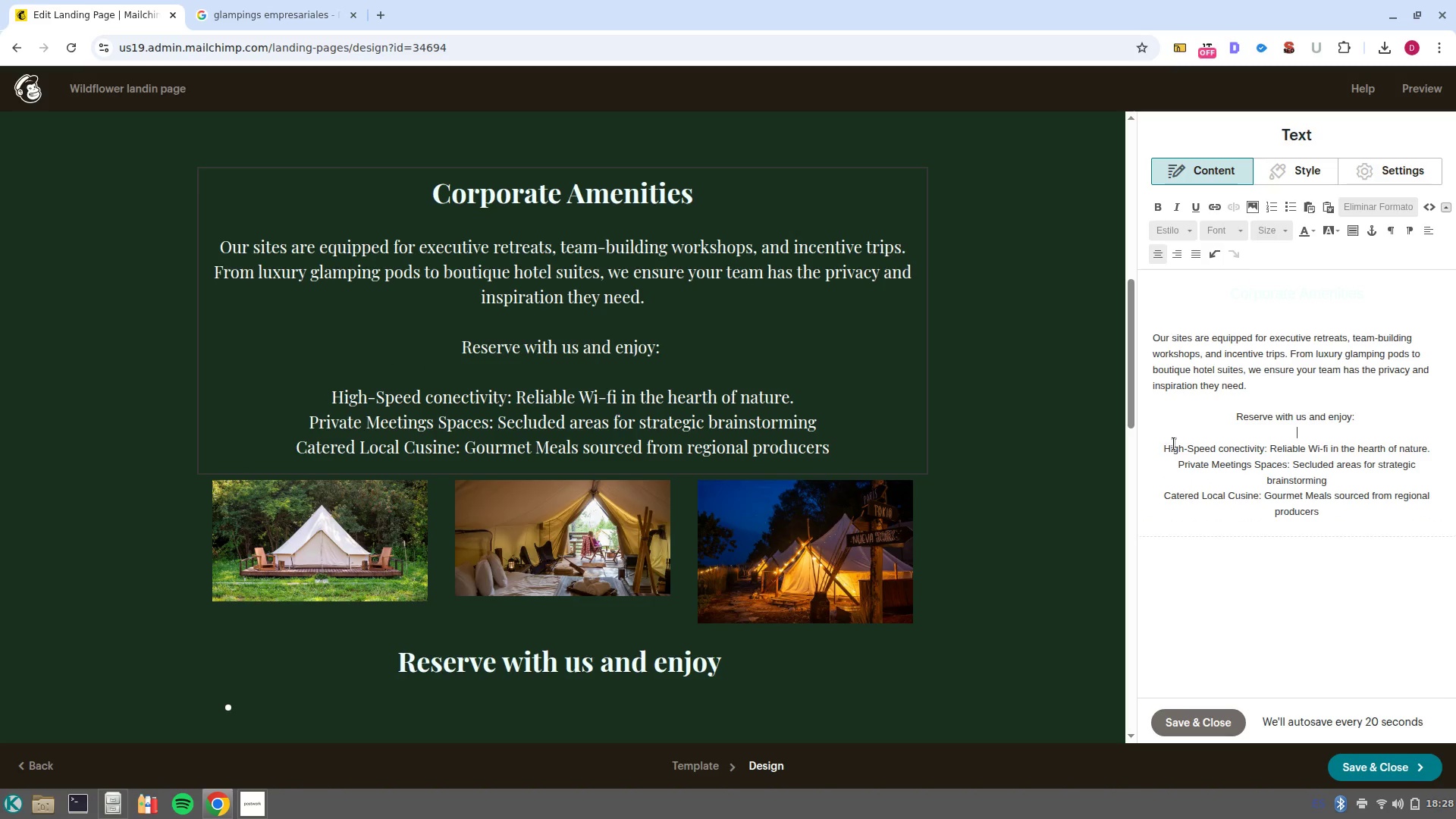 
left_click([1156, 450])
 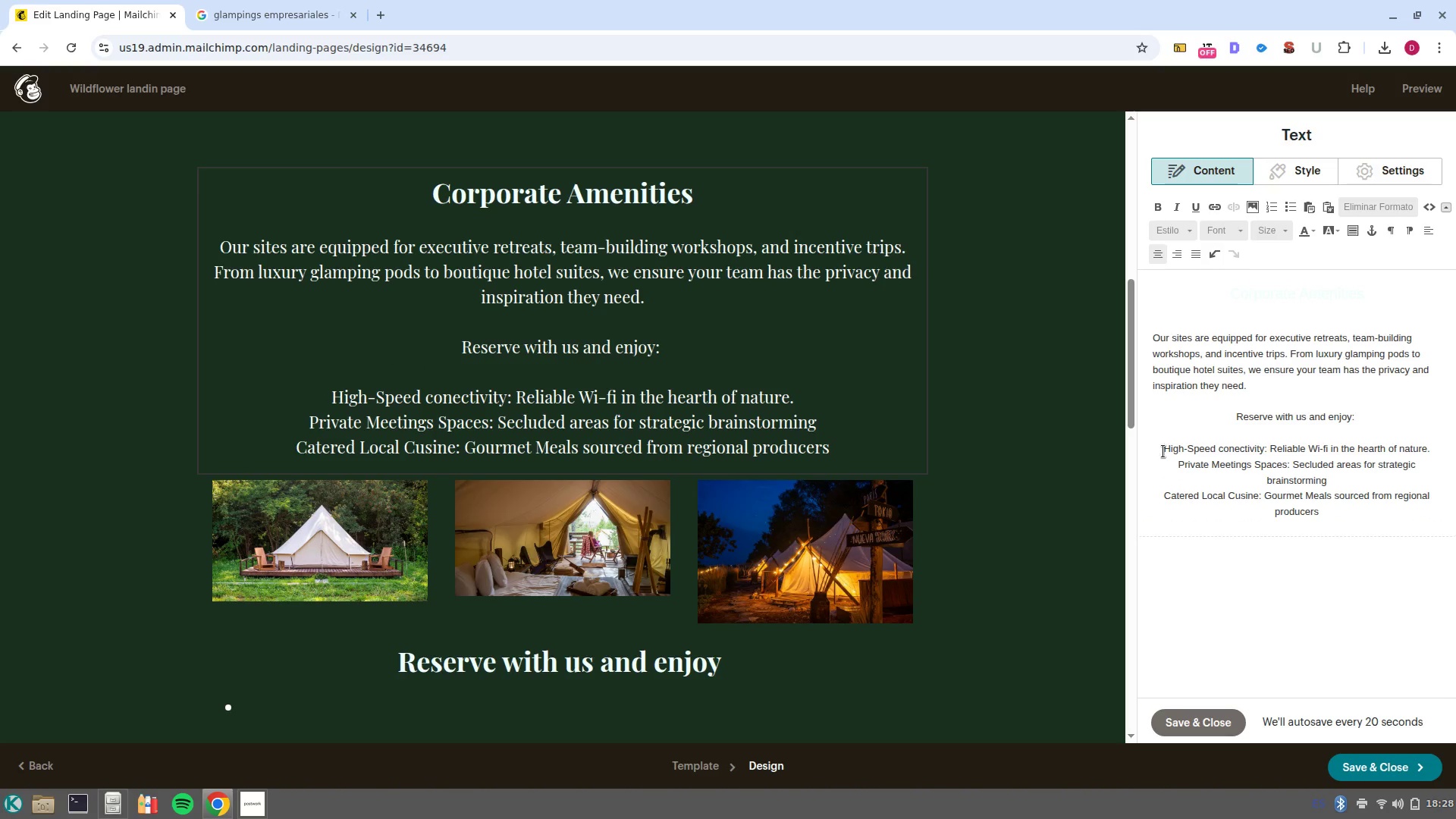 
key(Shift+ShiftRight)
 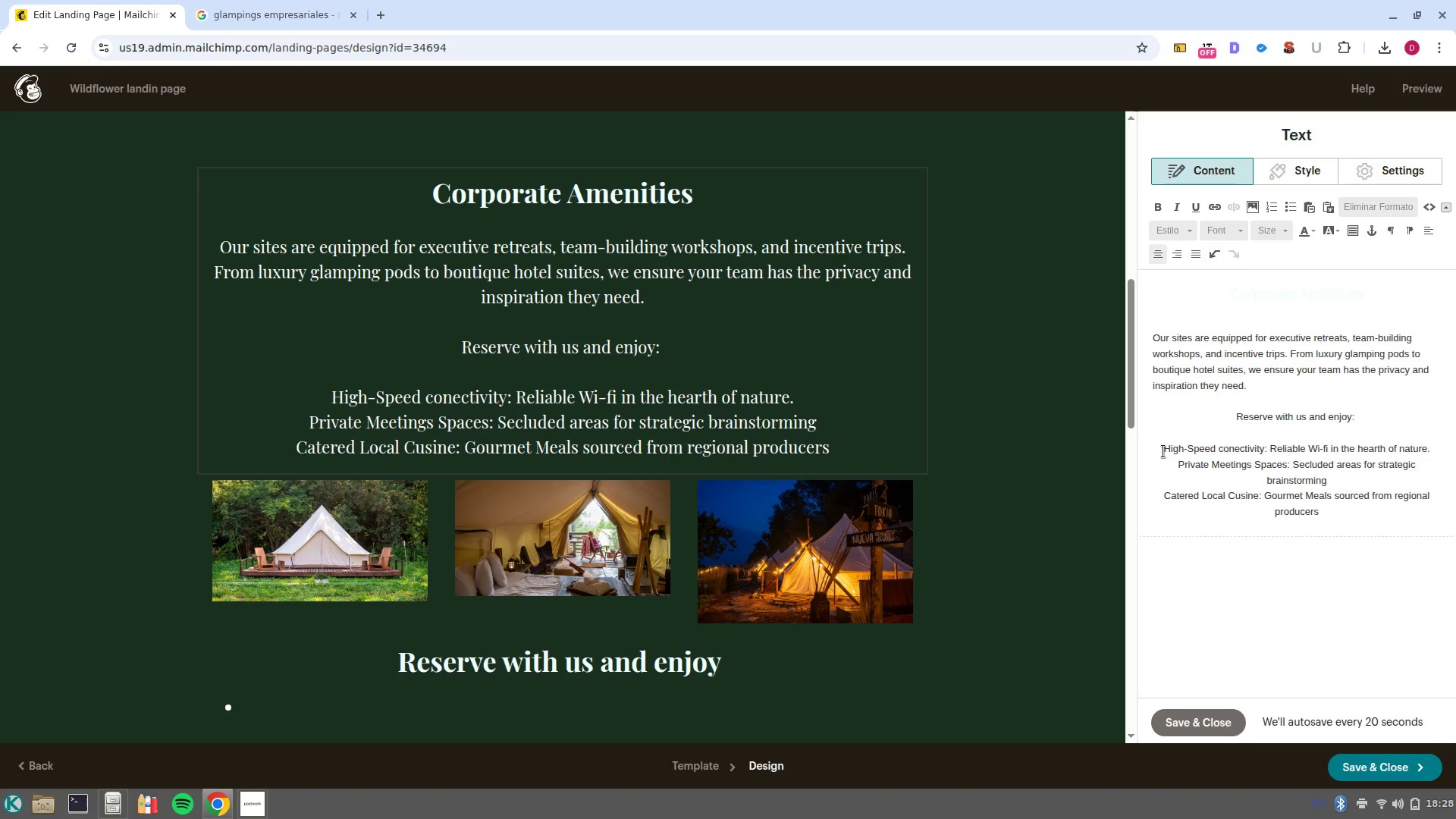 
key(Shift+BracketRight)
 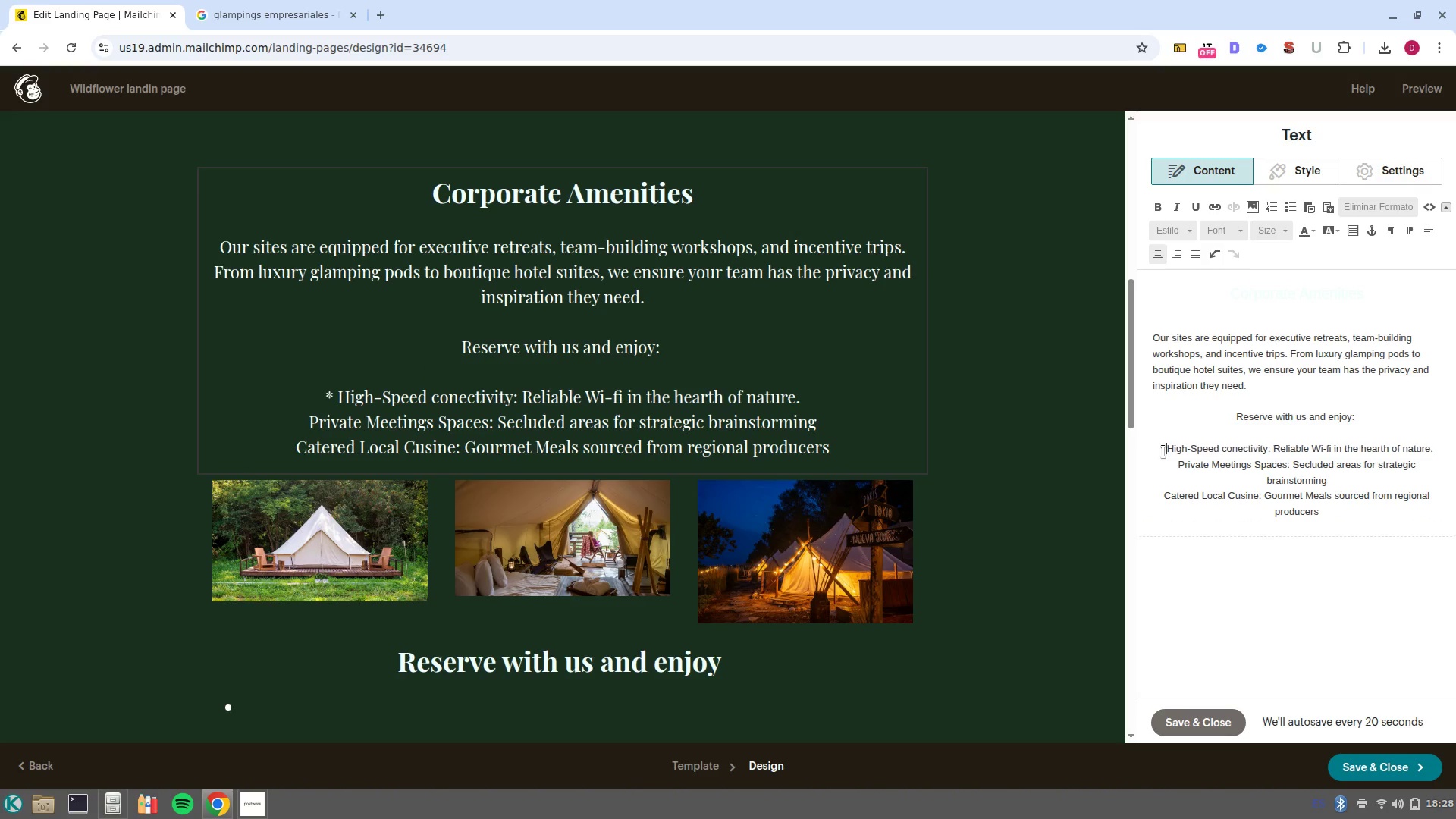 
key(Space)
 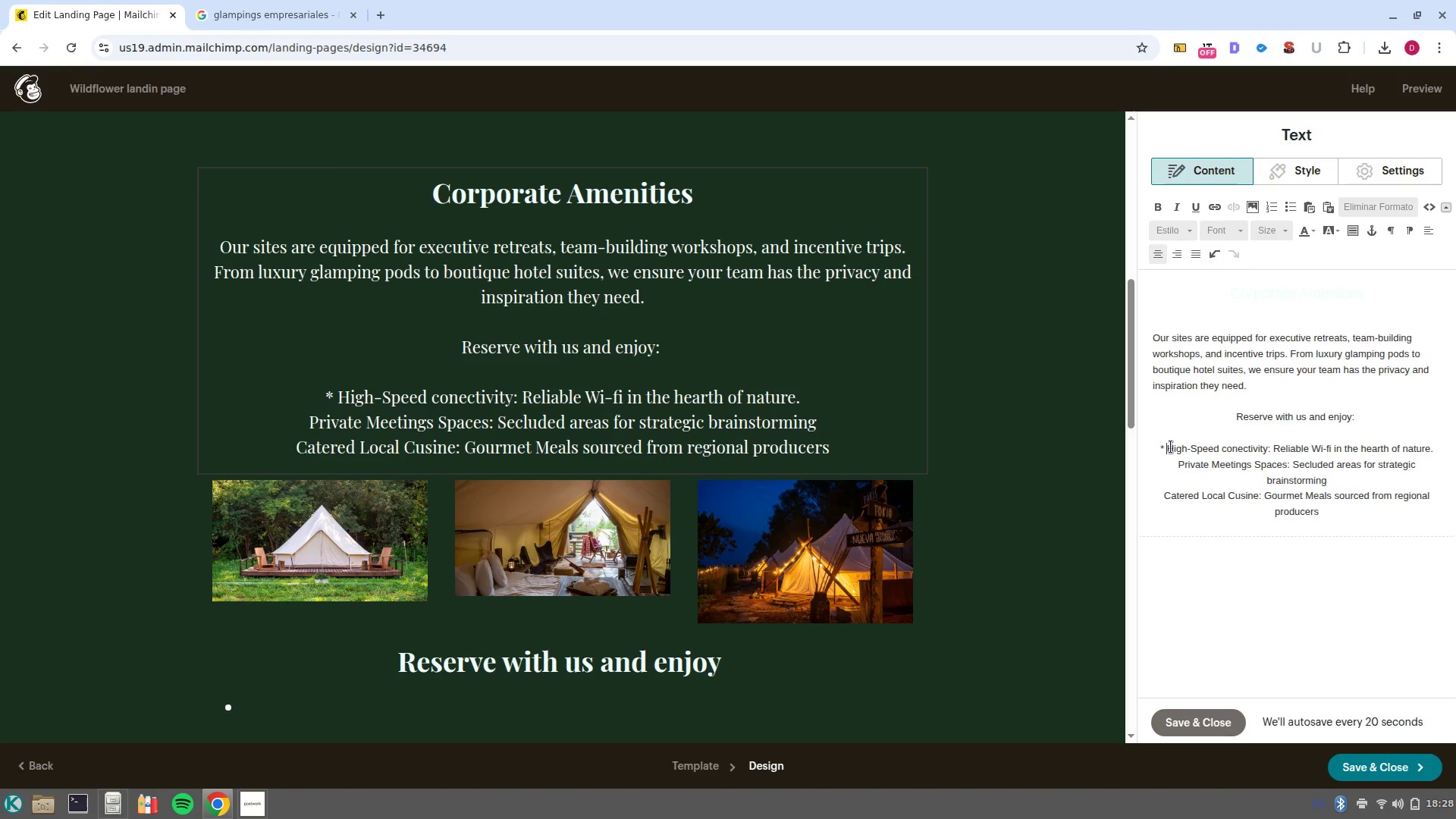 
key(Backspace)
 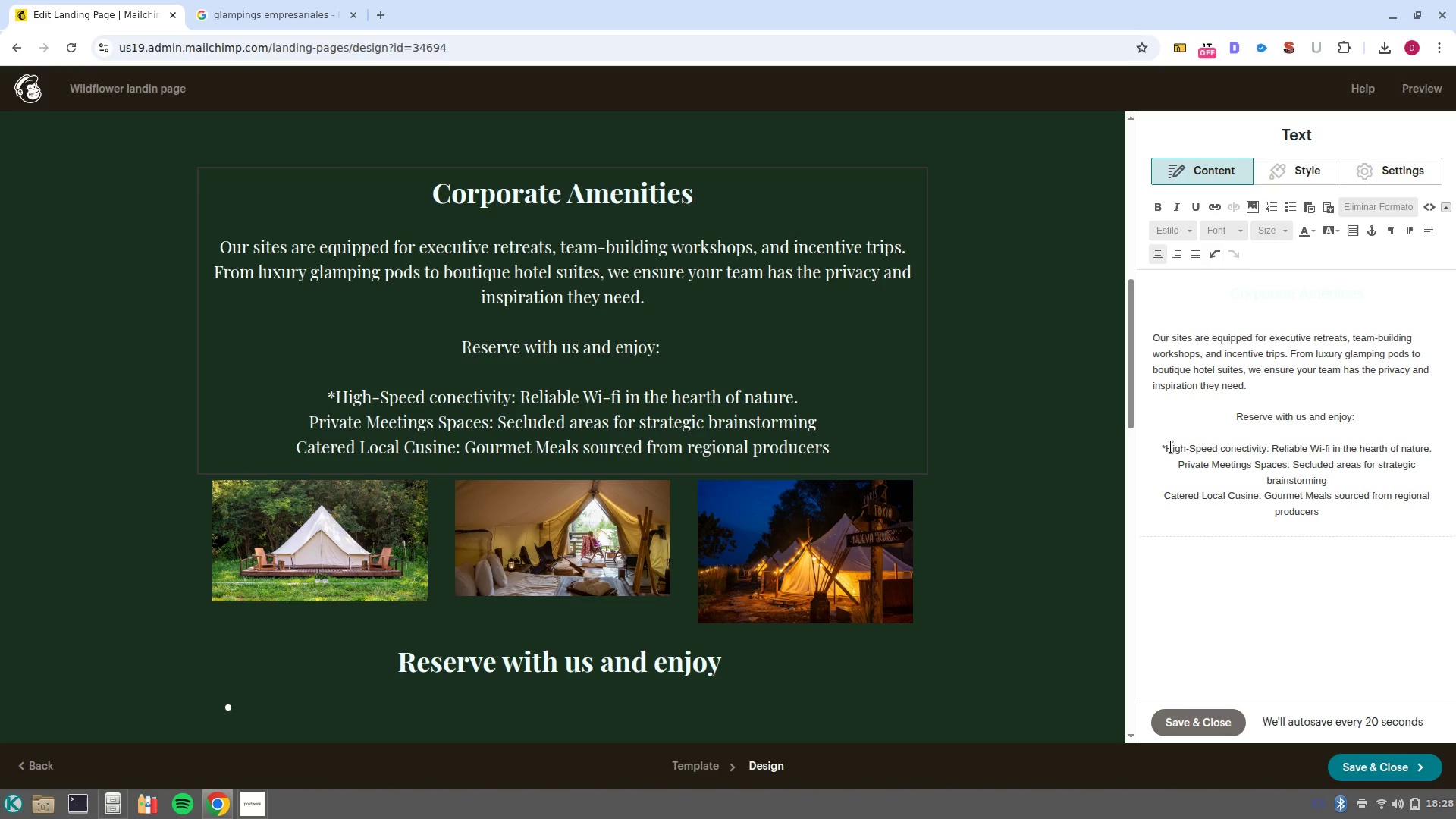 
key(Backspace)
 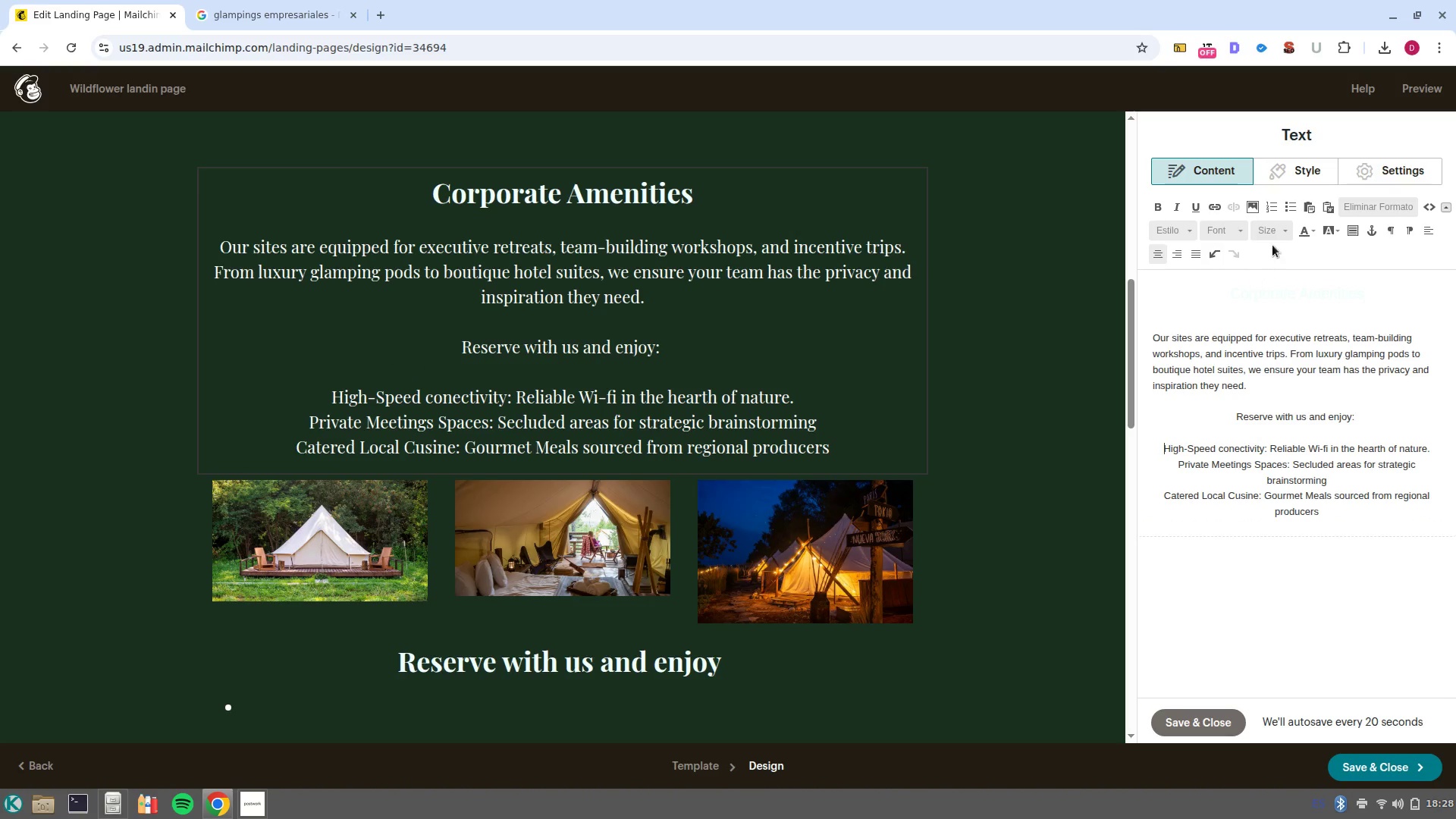 
left_click([1287, 205])
 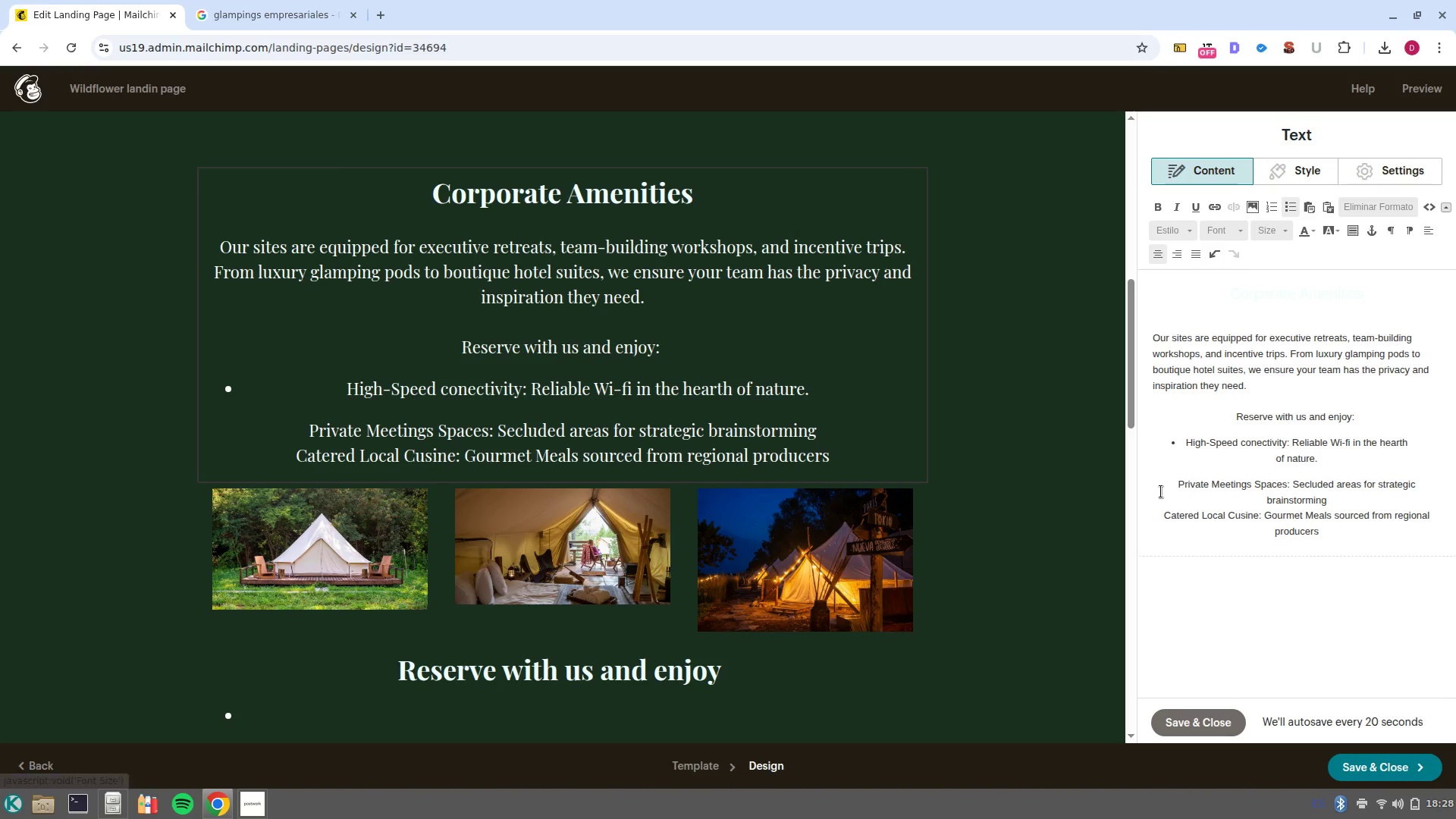 
left_click([1175, 485])
 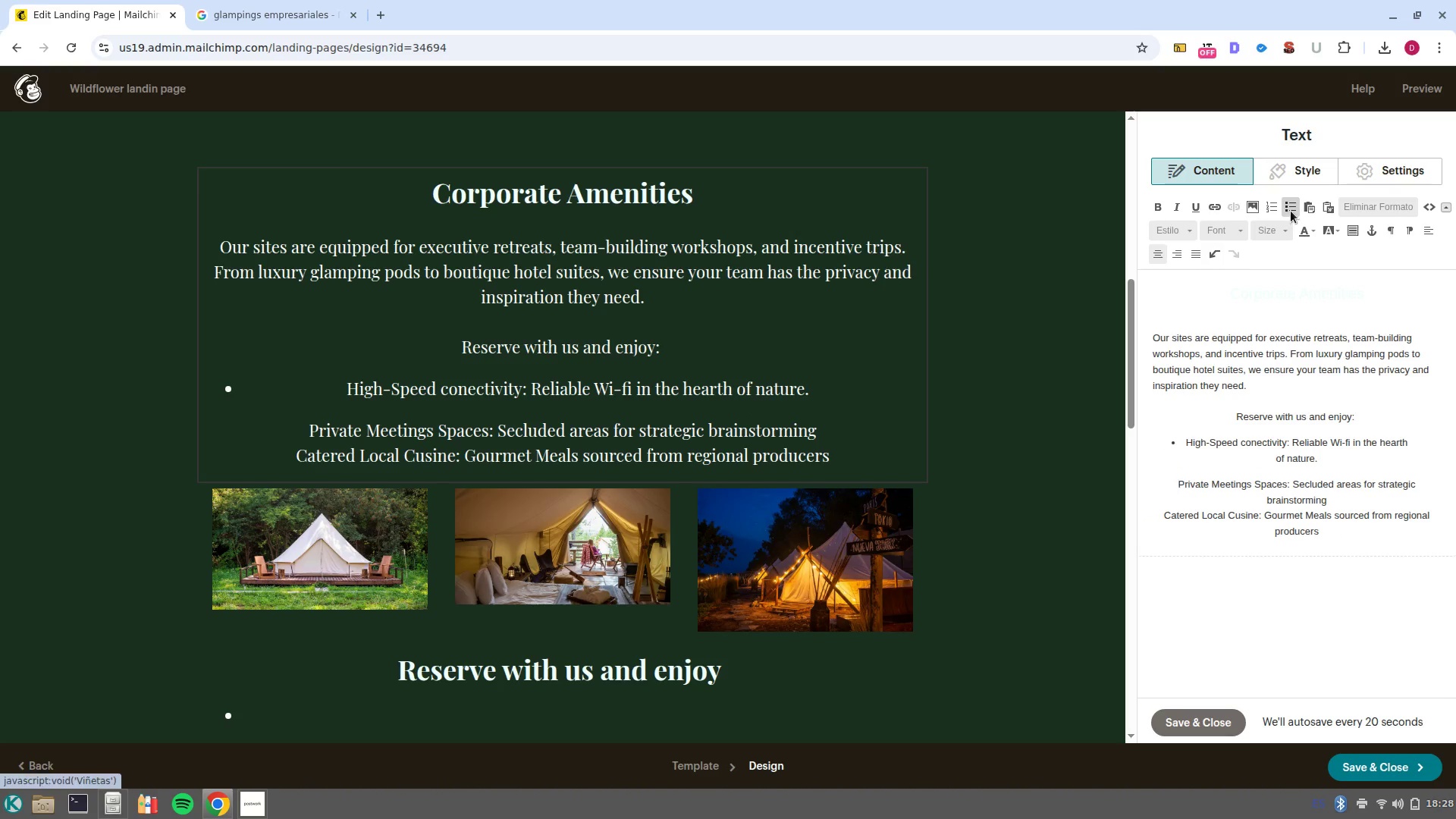 
left_click([1291, 211])
 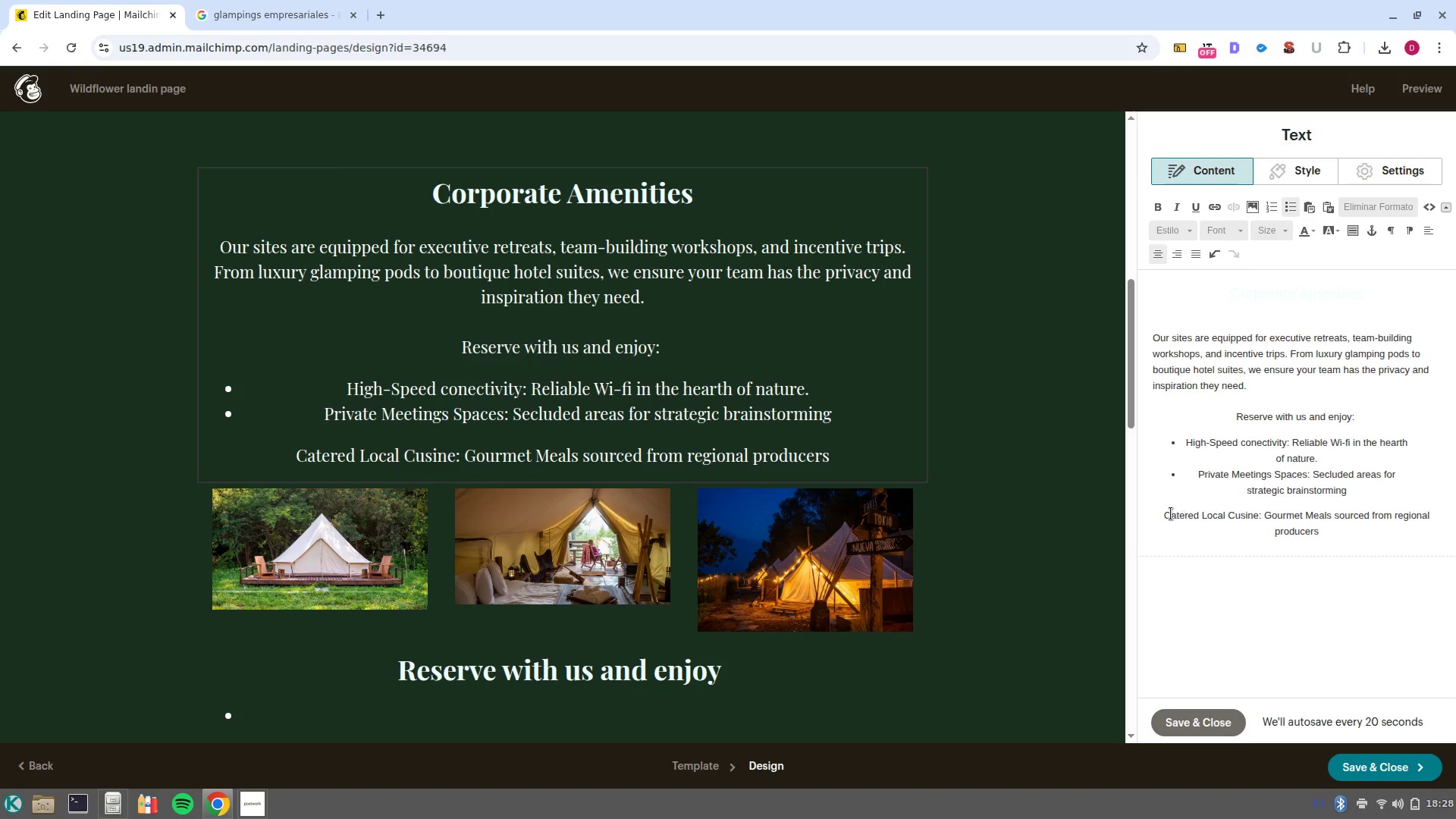 
left_click([1171, 513])
 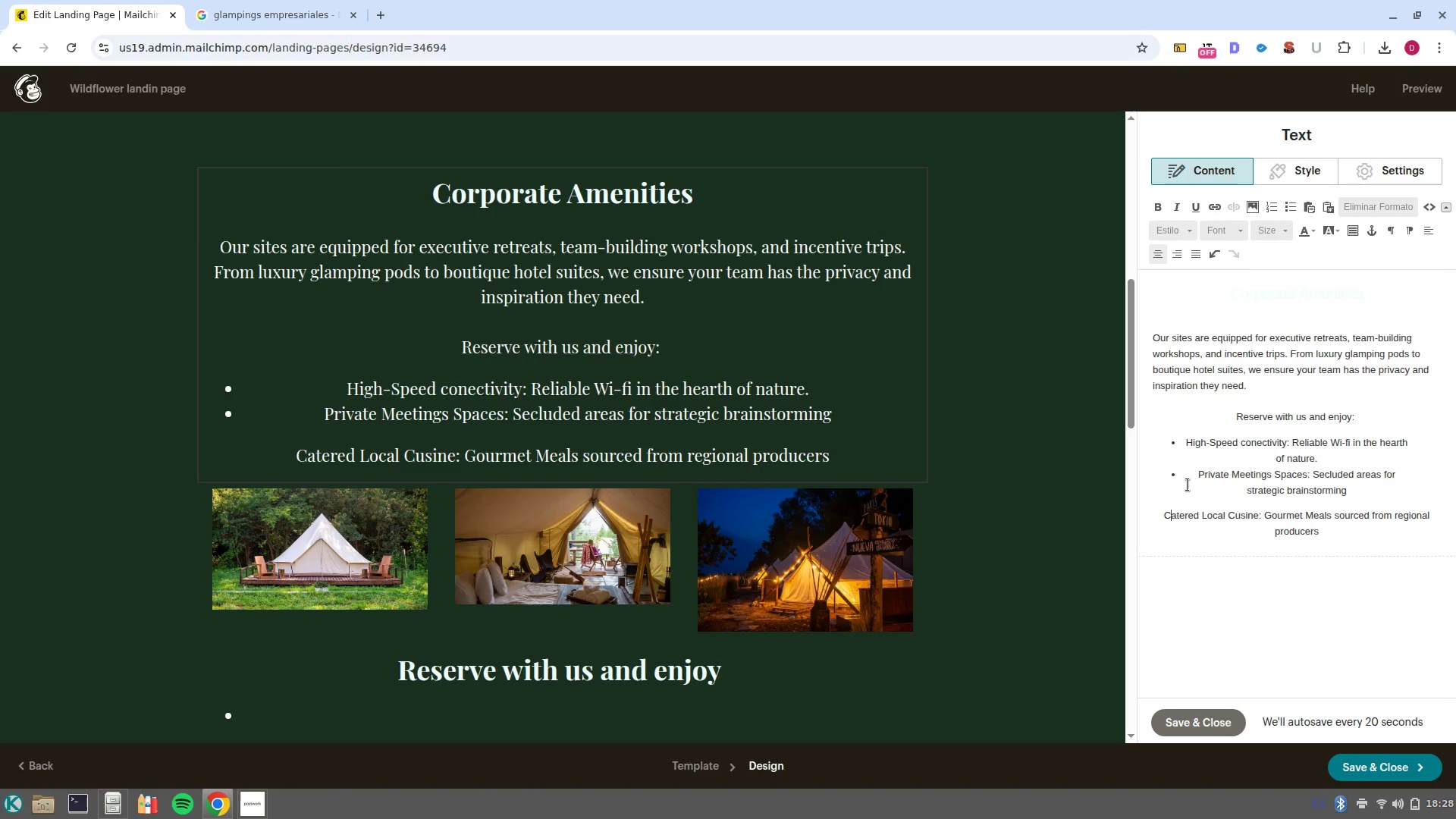 
key(ArrowLeft)
 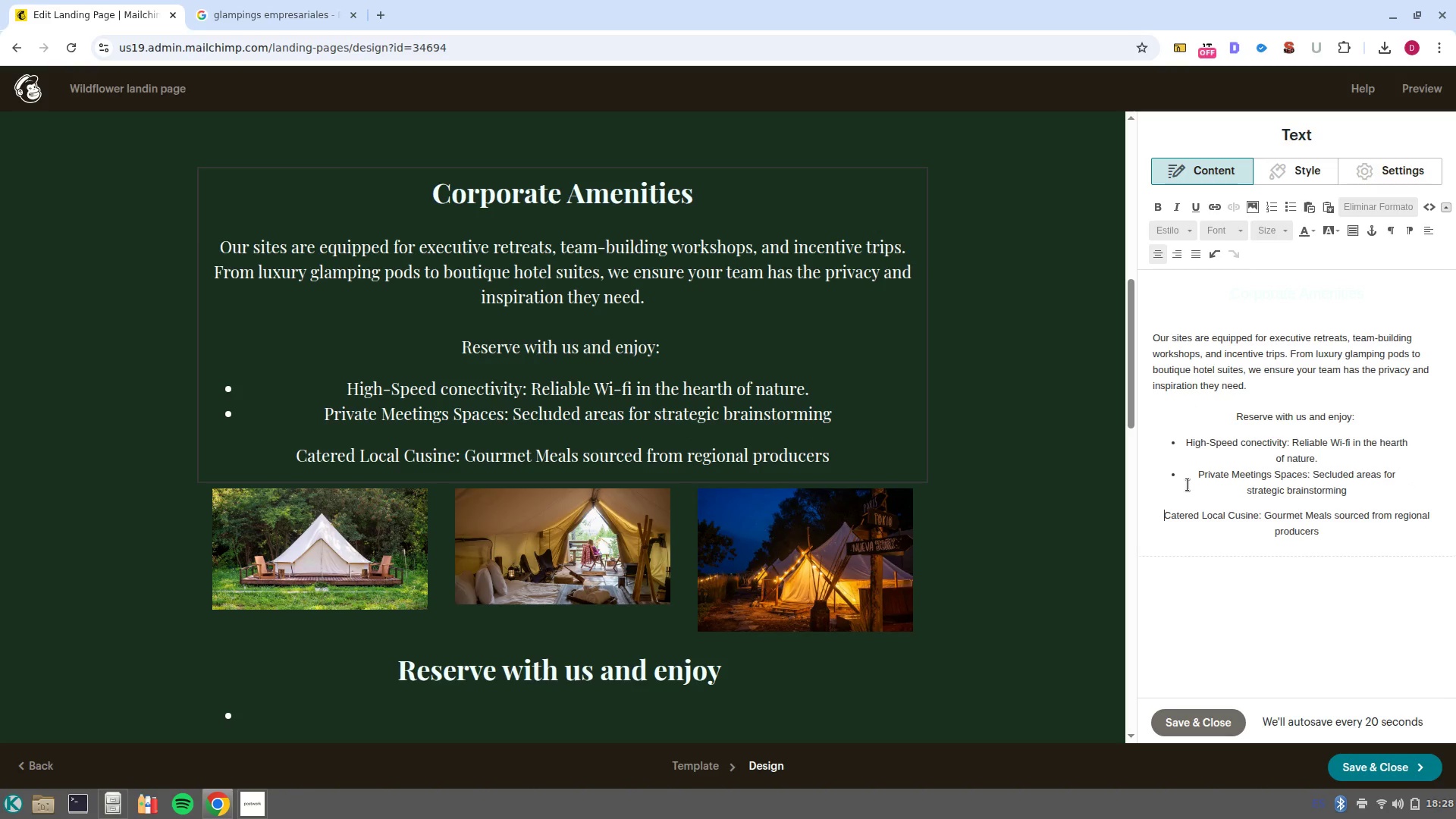 
key(ArrowLeft)
 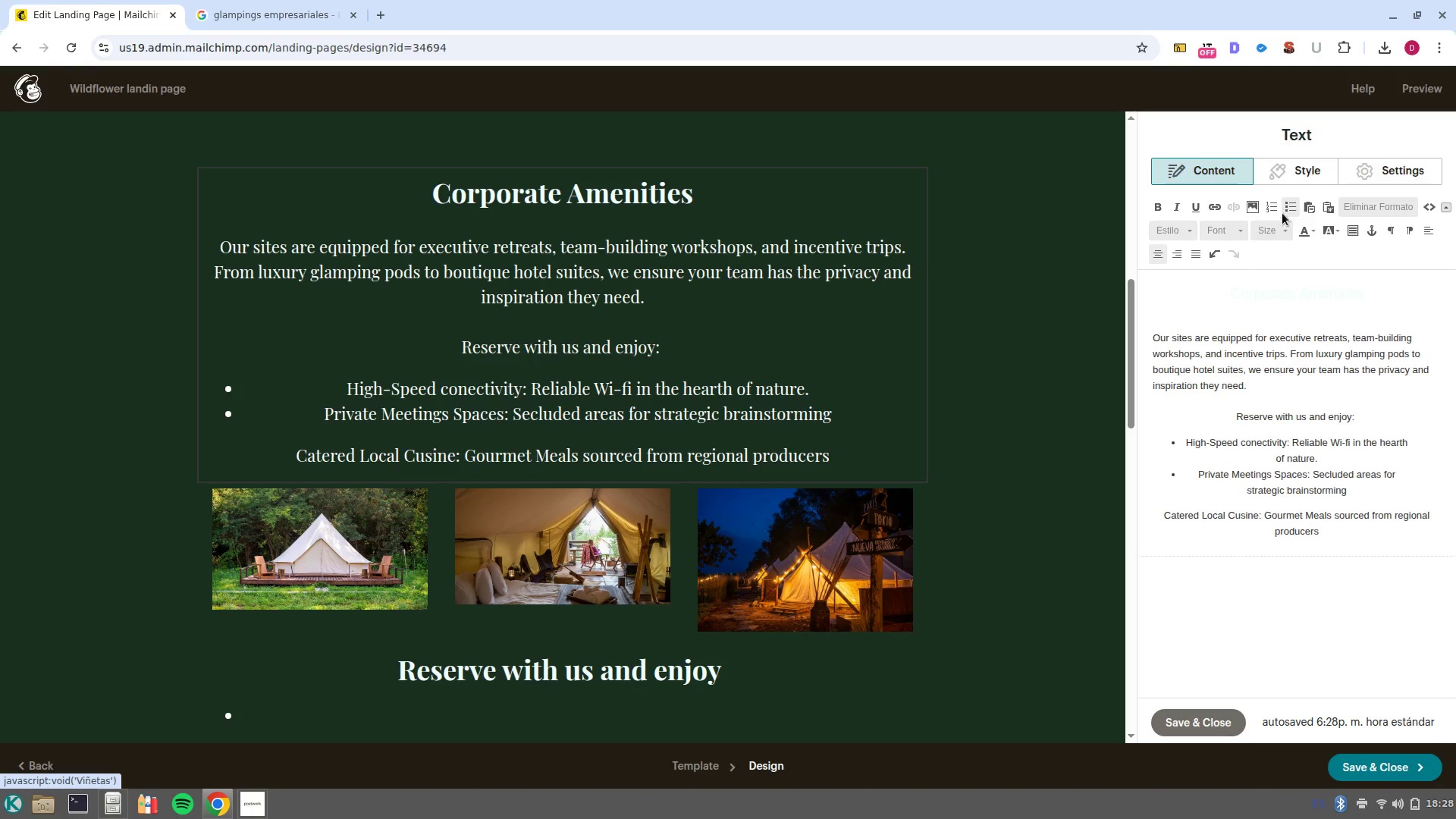 
left_click([1283, 209])
 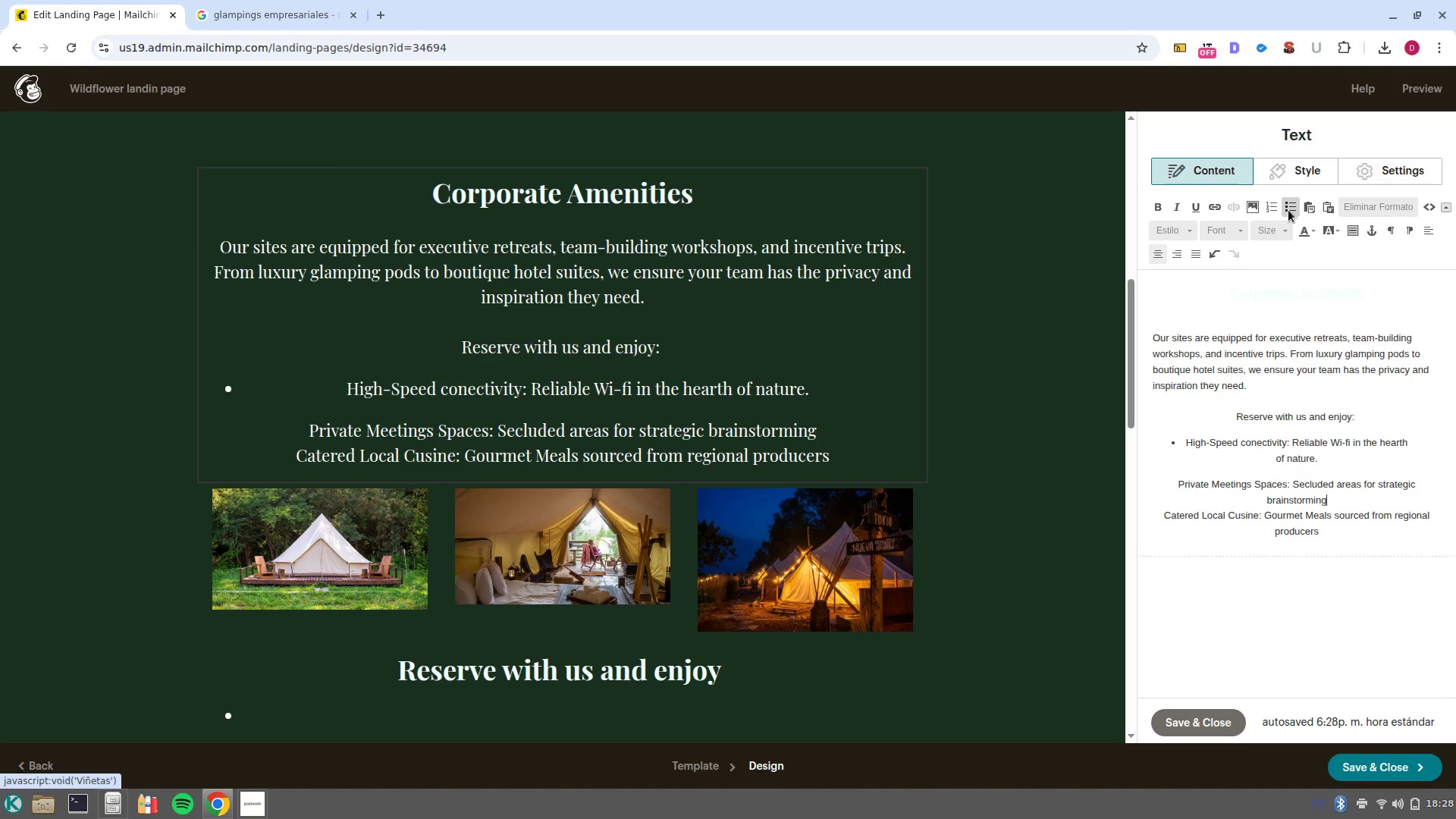 
left_click([1288, 210])
 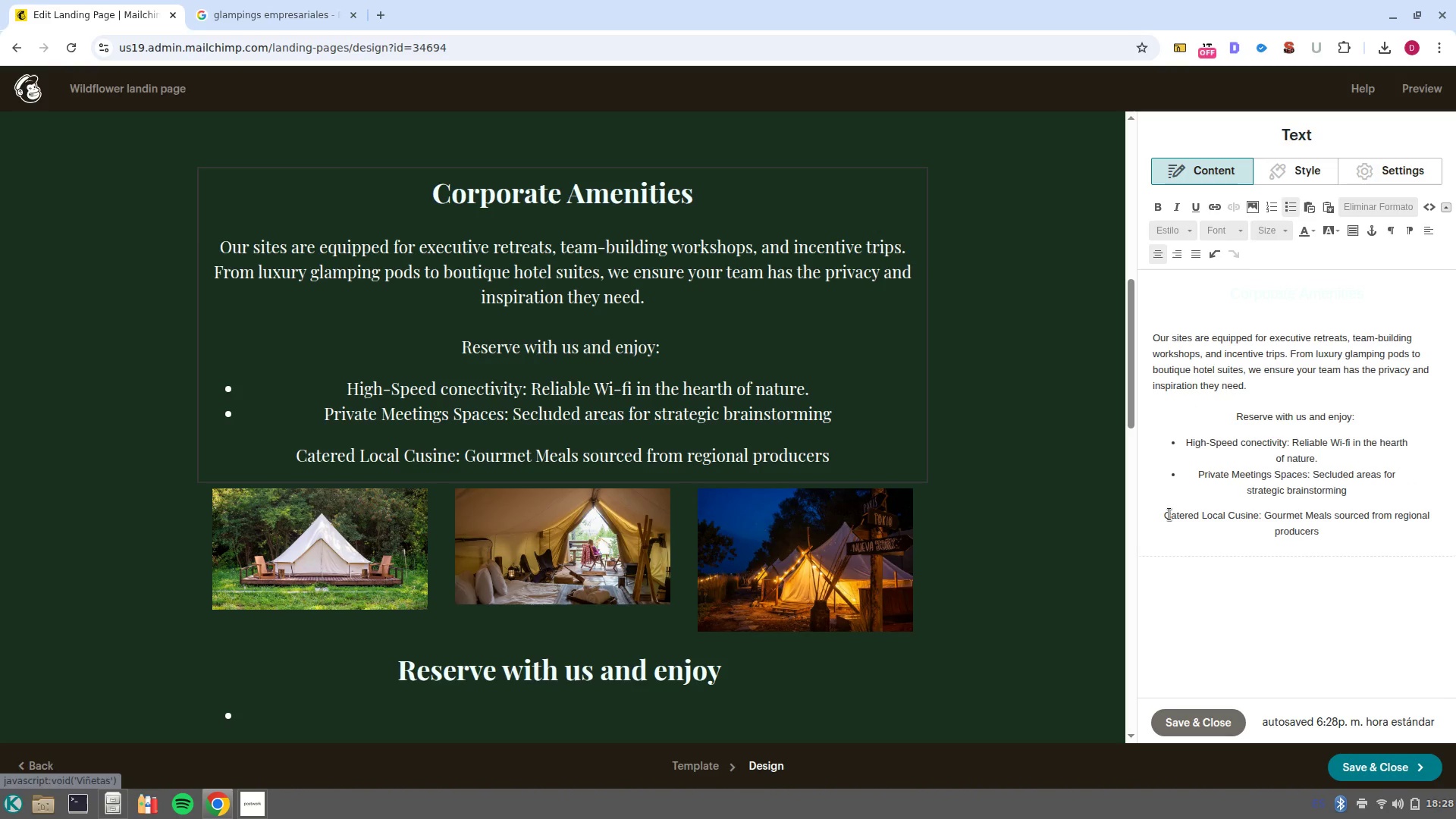 
left_click([1169, 518])
 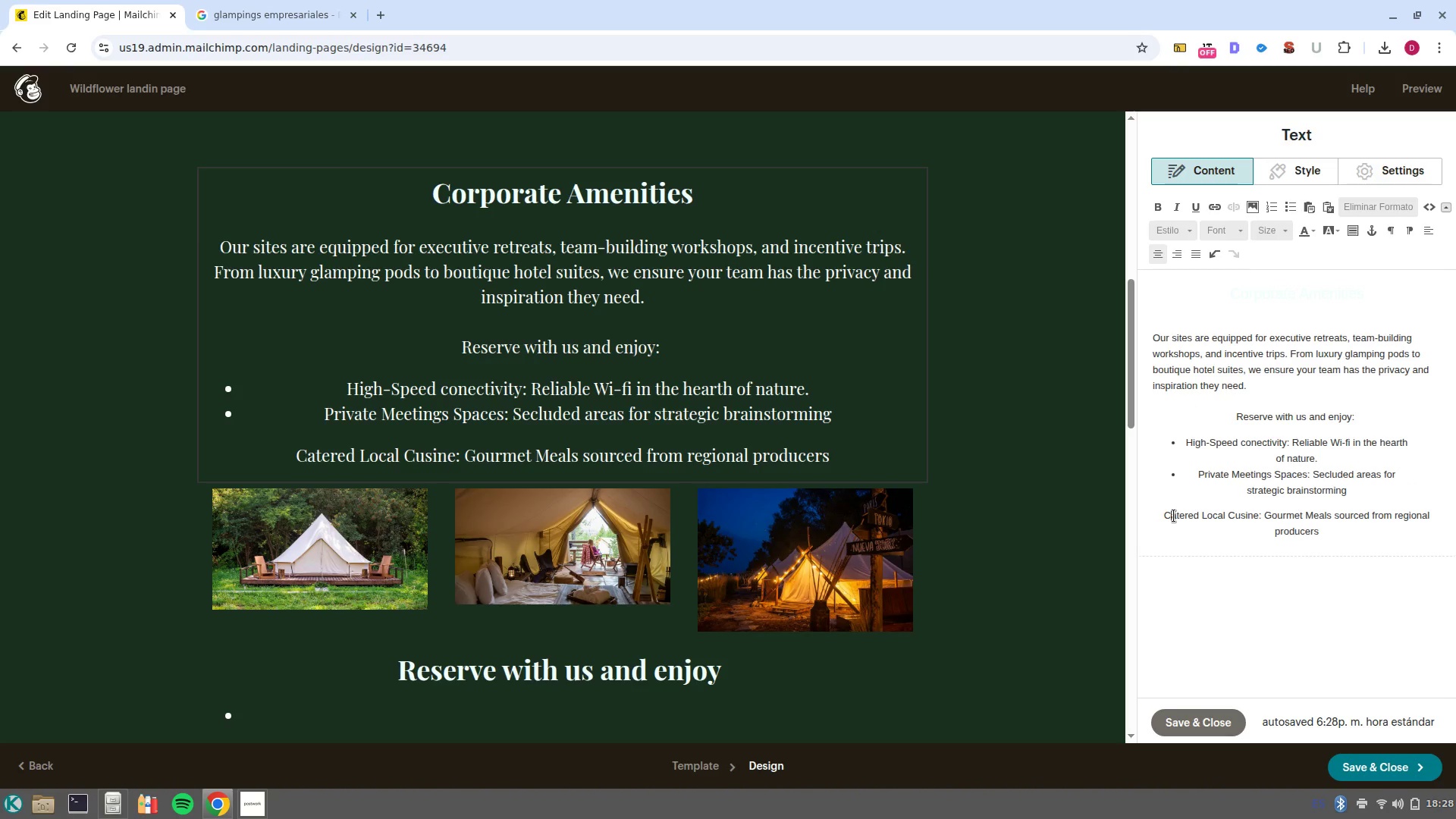 
key(ArrowLeft)
 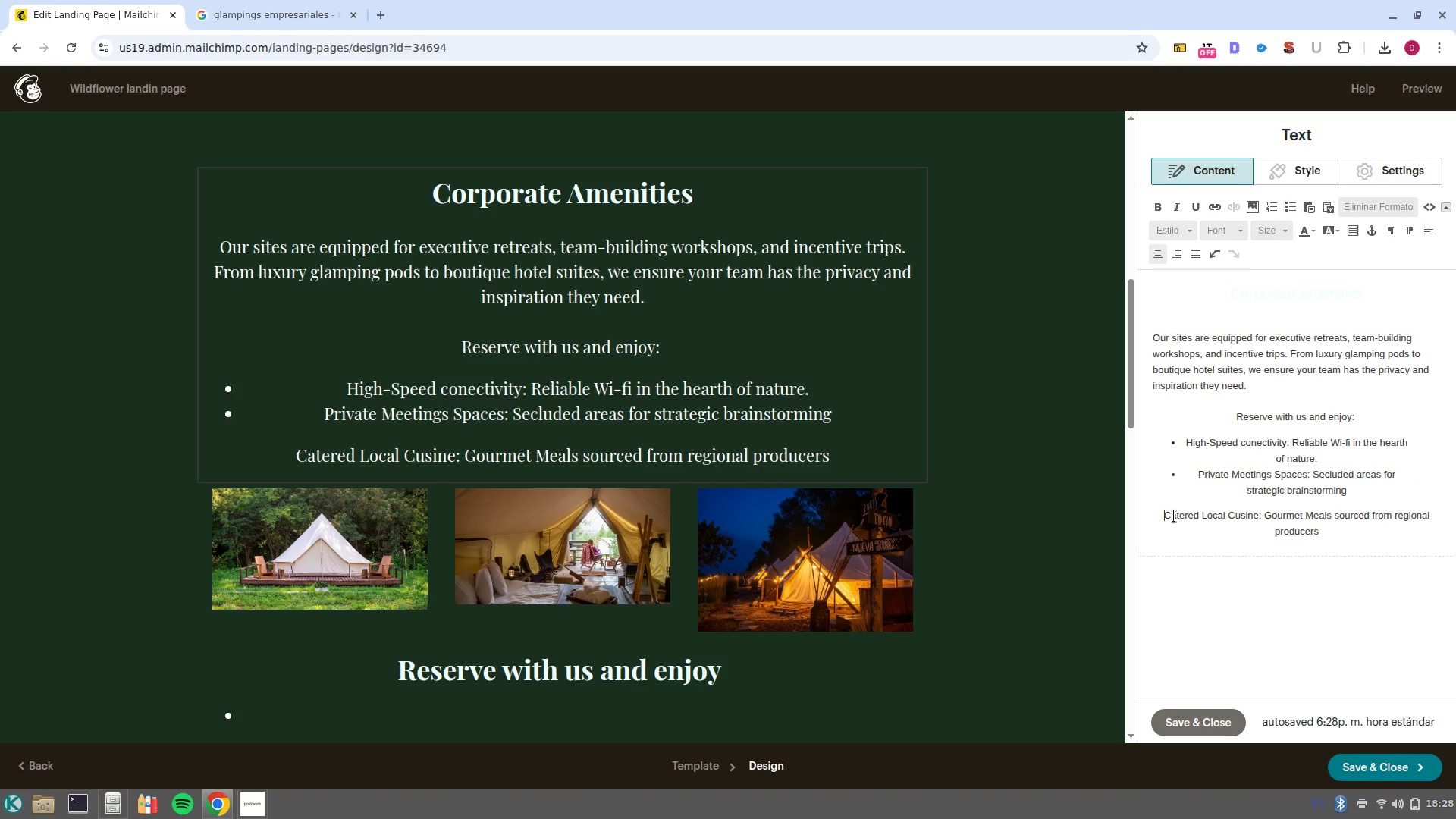 
key(ArrowLeft)
 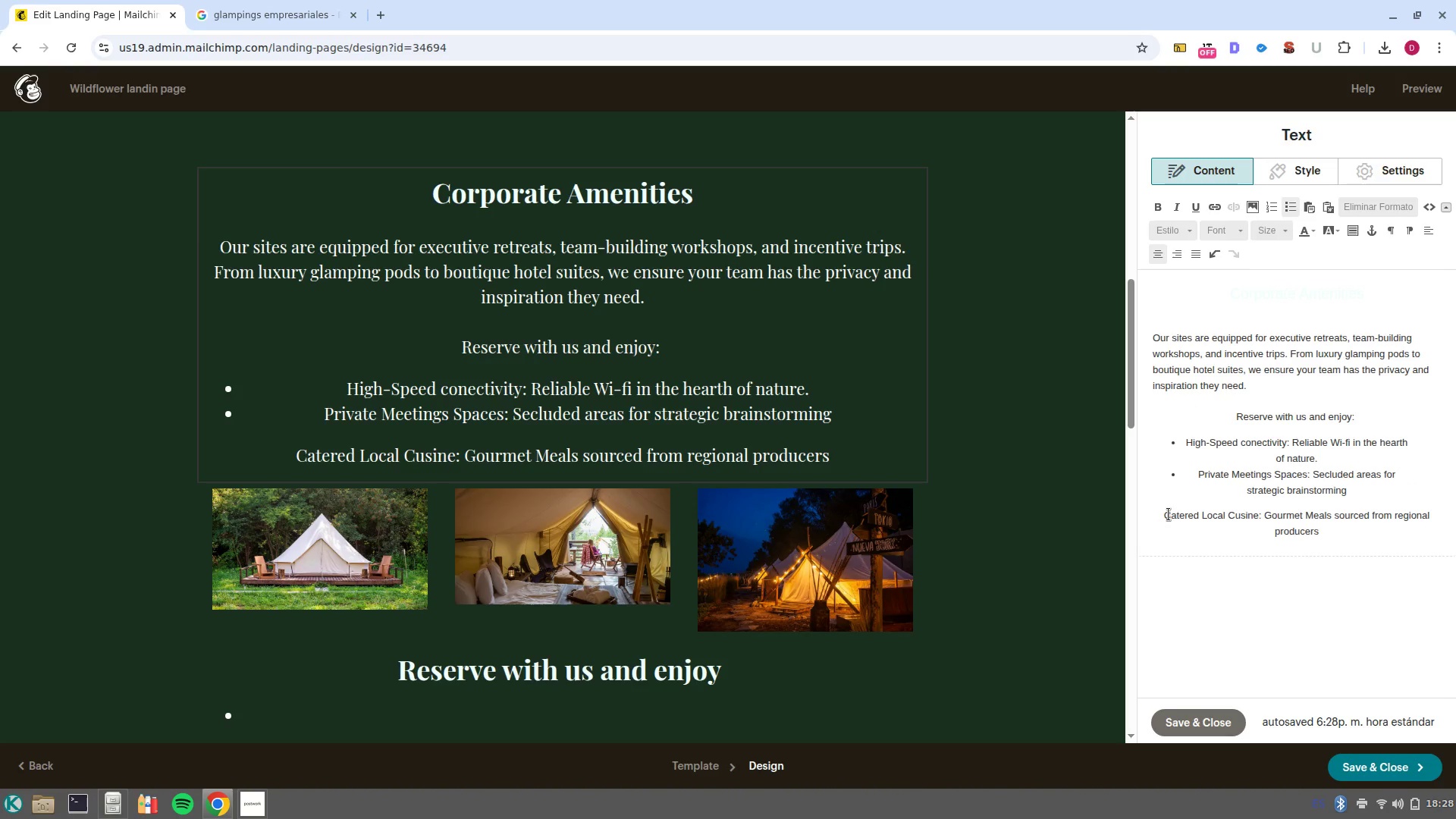 
key(ArrowRight)
 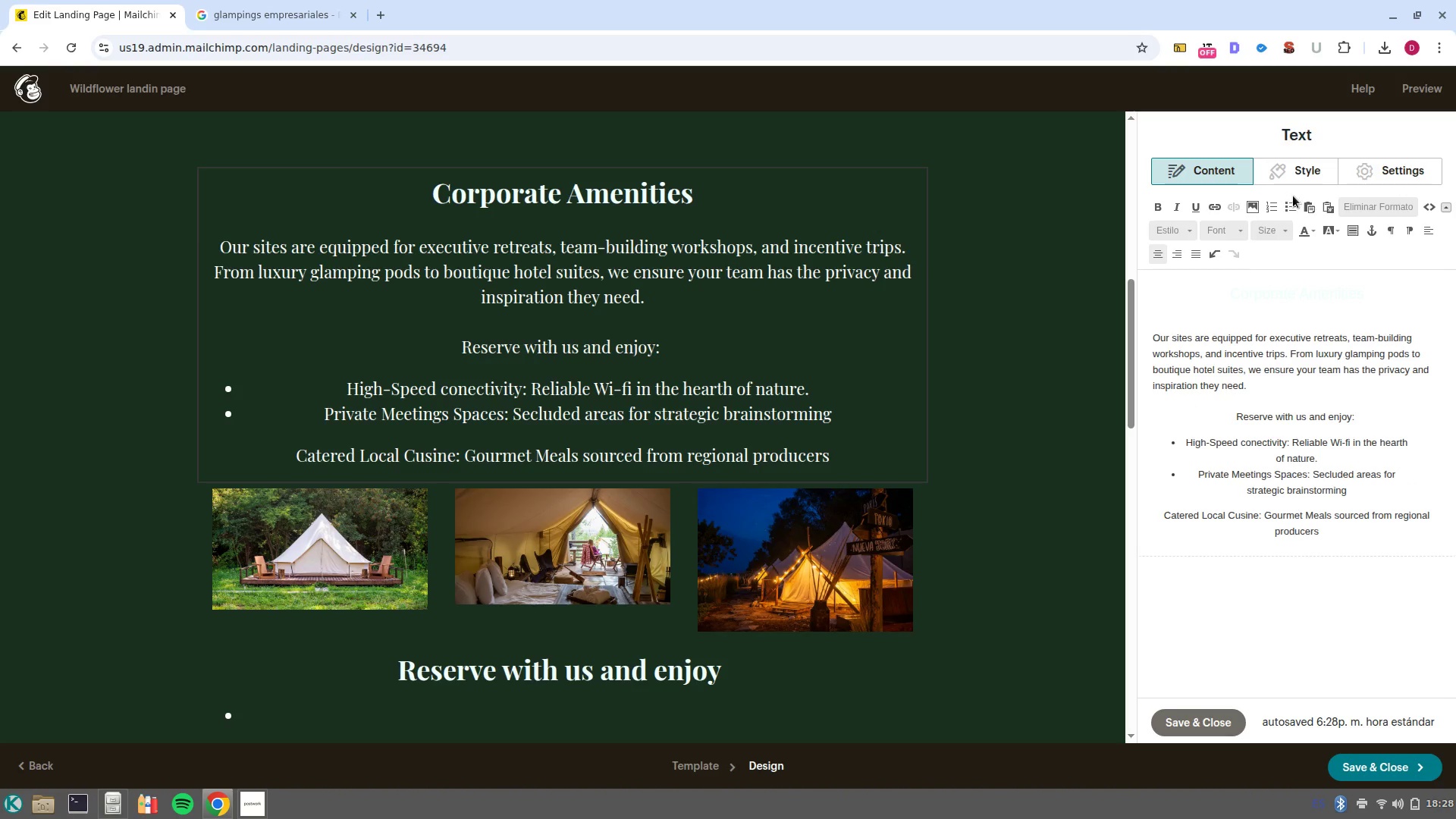 
left_click([1291, 210])
 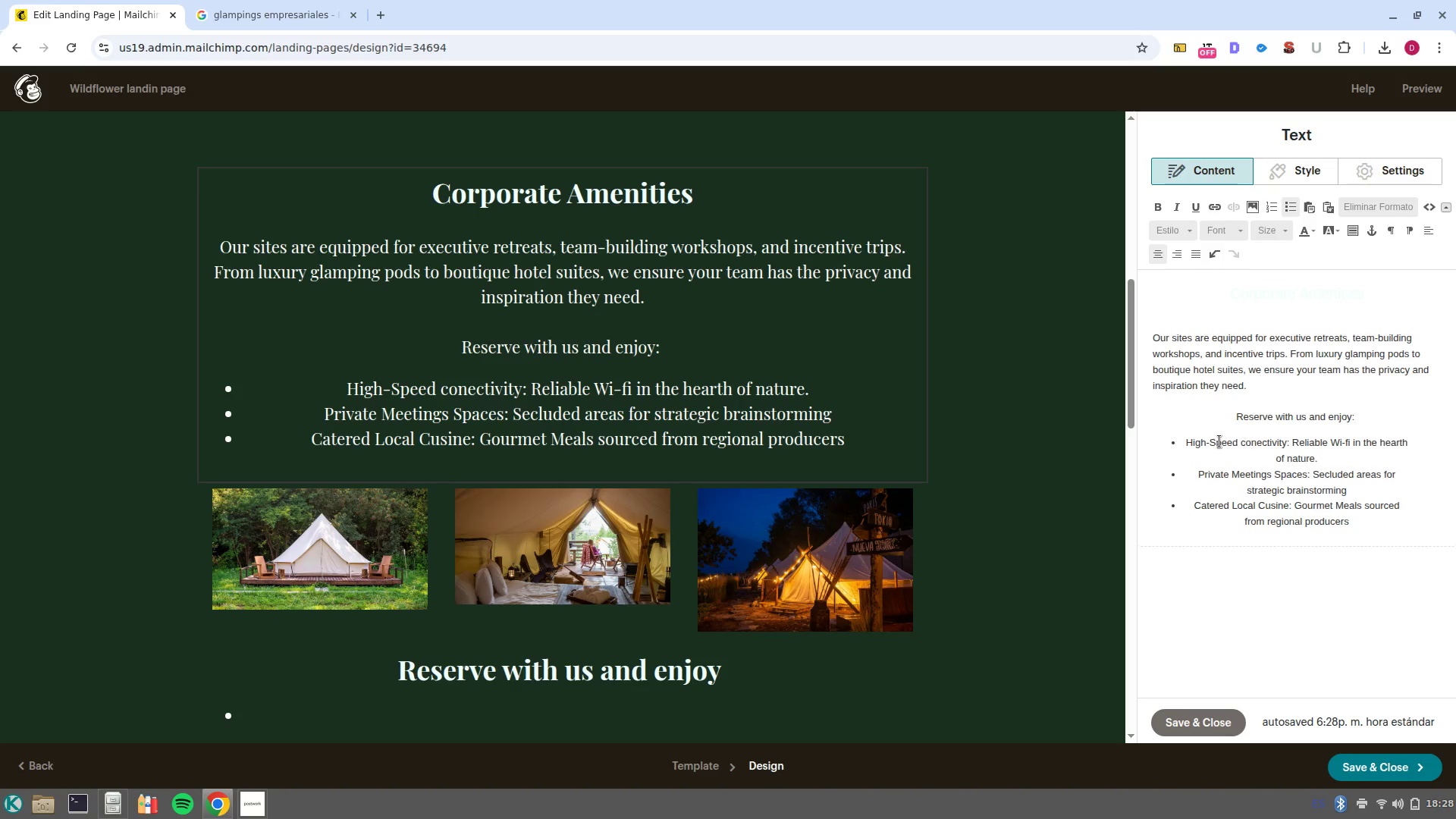 
left_click_drag(start_coordinate=[1186, 444], to_coordinate=[1290, 444])
 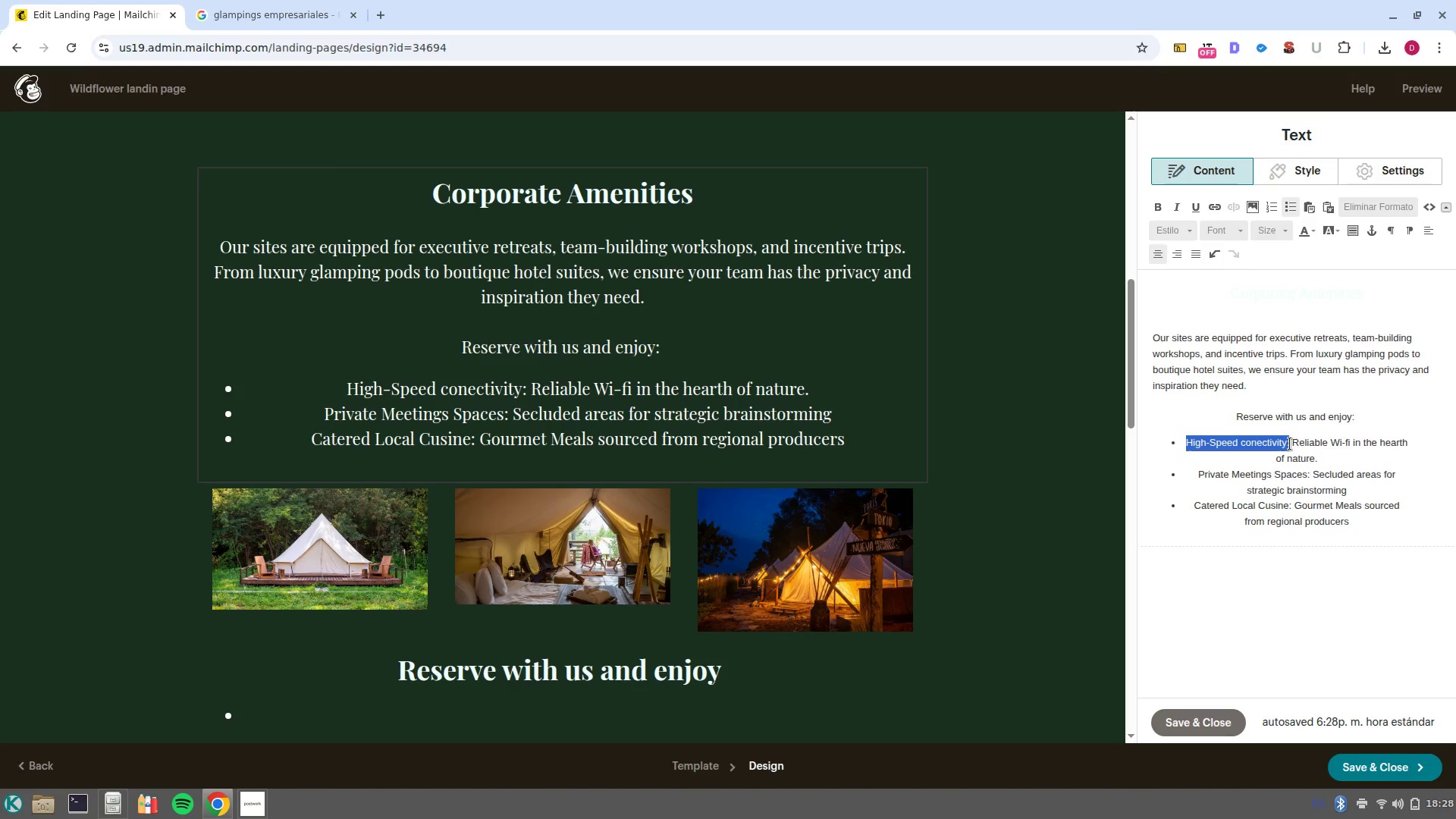 
key(Control+B)
 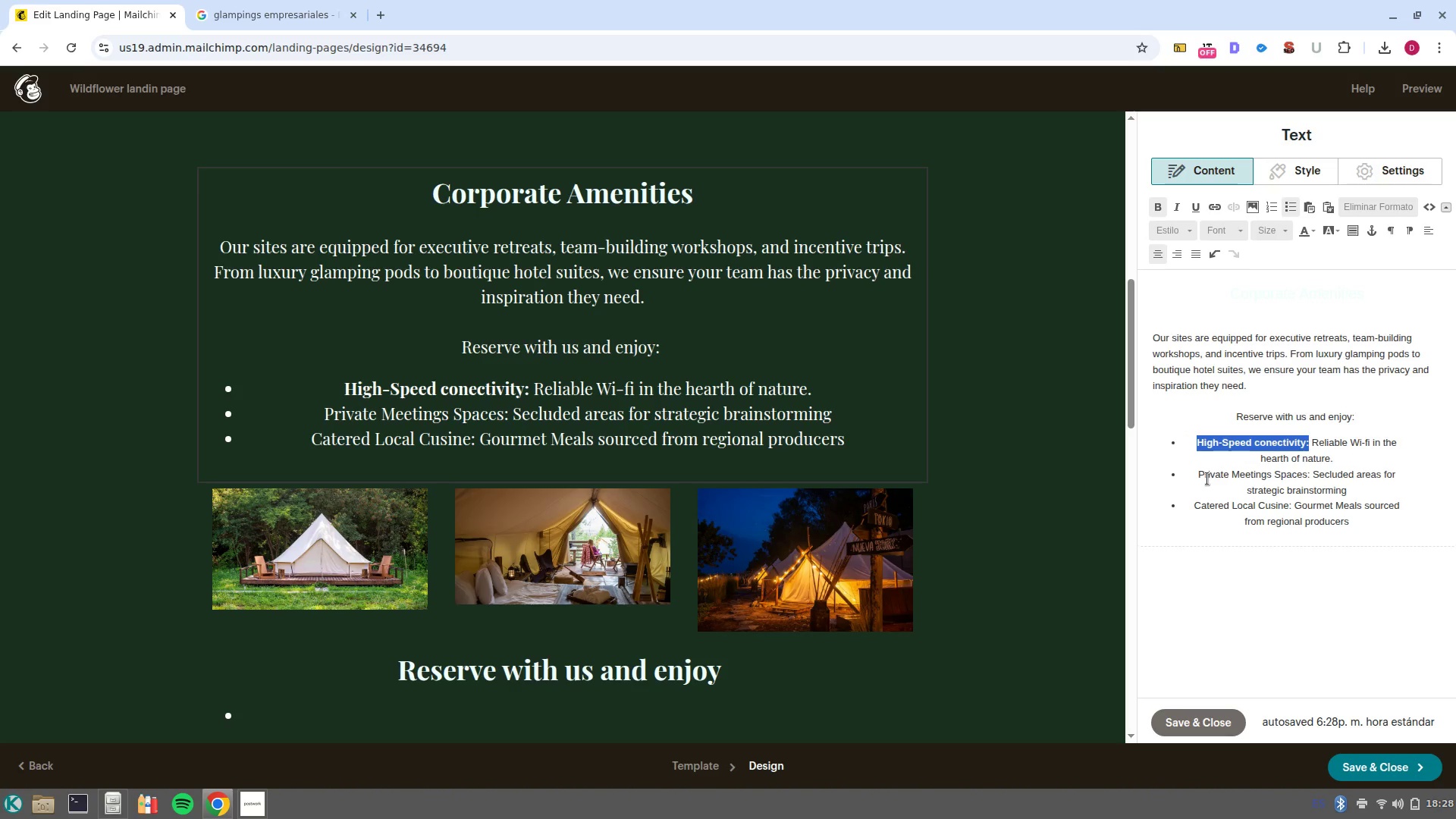 
left_click_drag(start_coordinate=[1204, 477], to_coordinate=[1311, 471])
 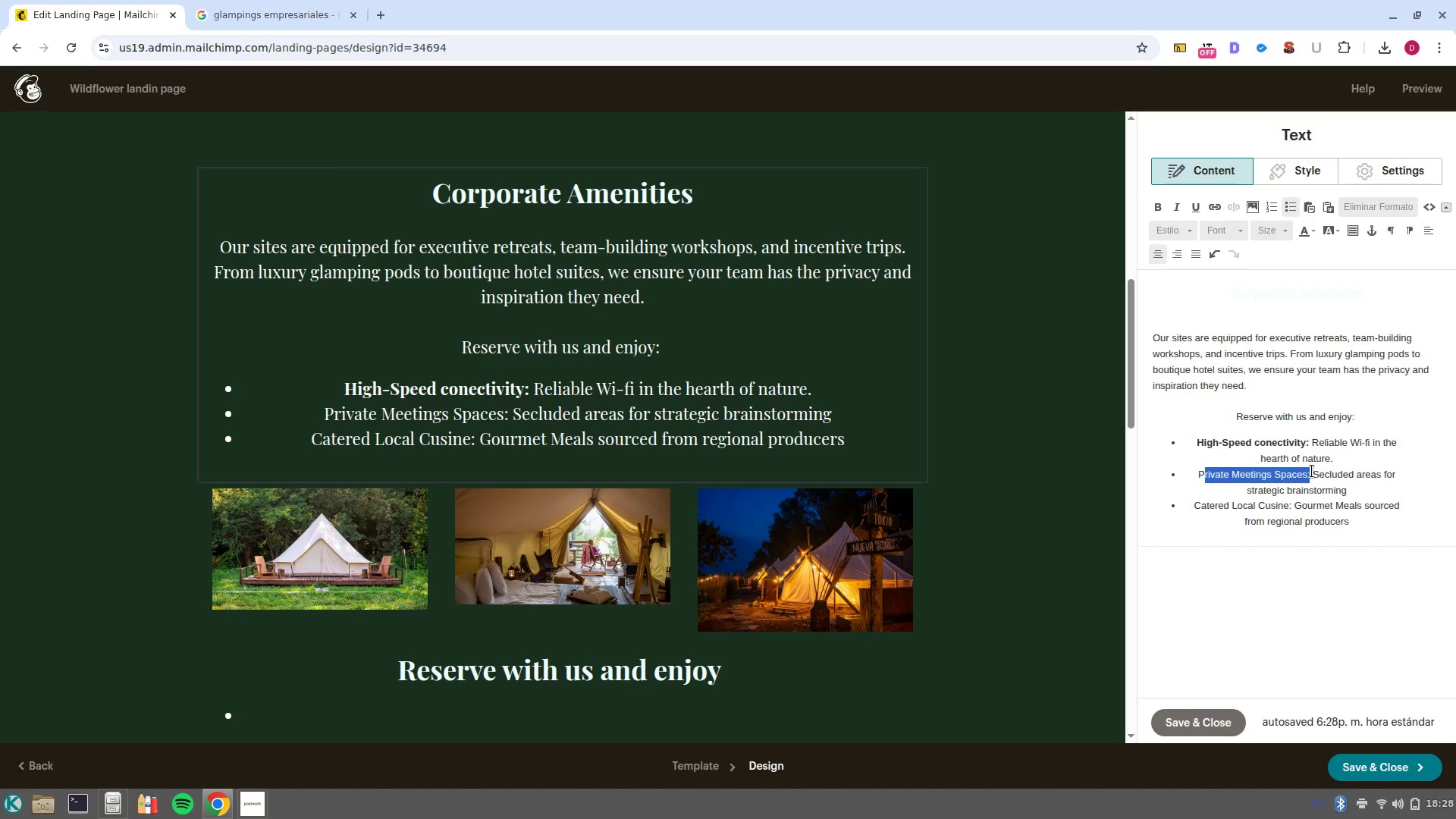 
left_click([1312, 471])
 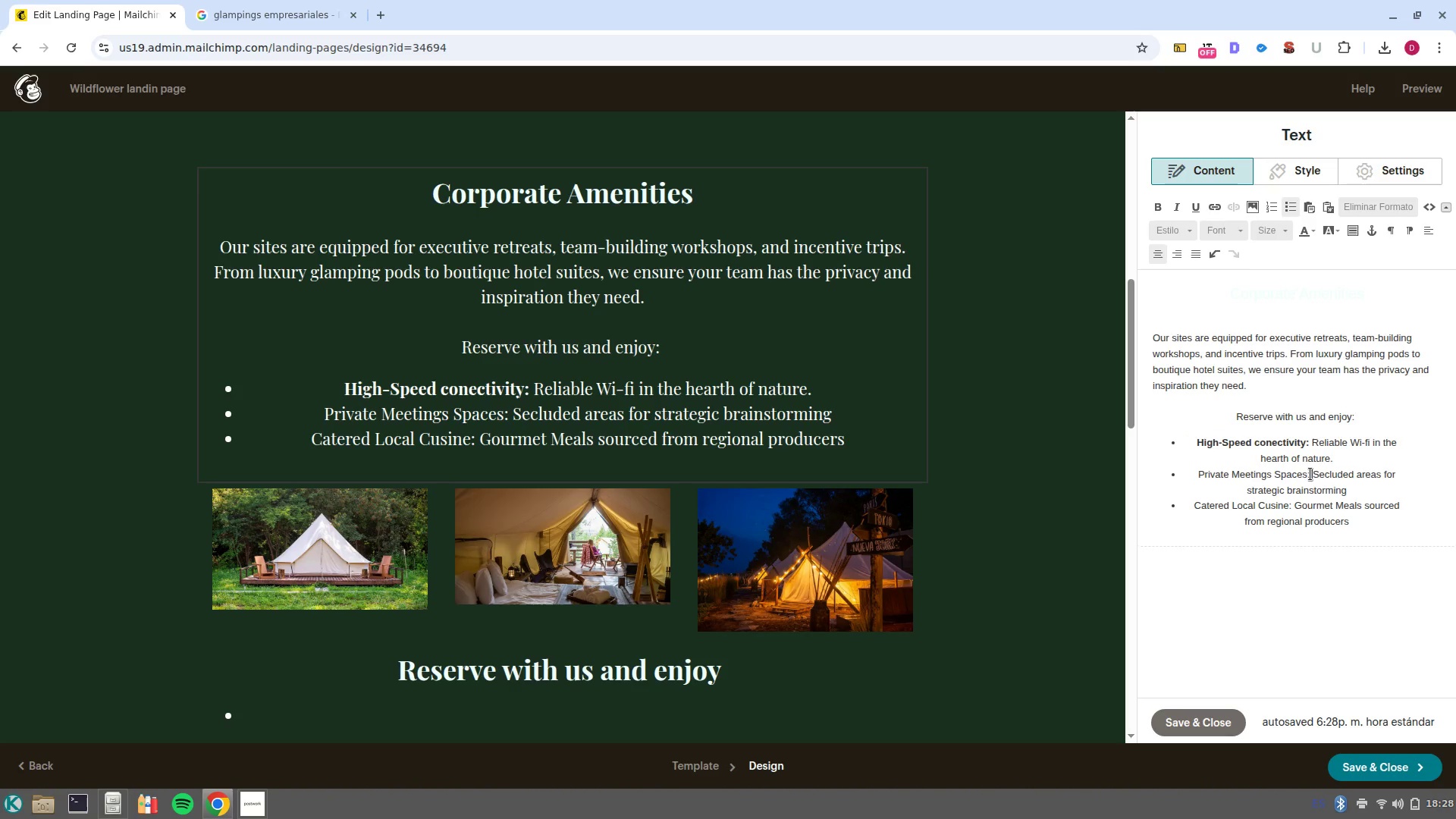 
left_click_drag(start_coordinate=[1309, 475], to_coordinate=[1194, 472])
 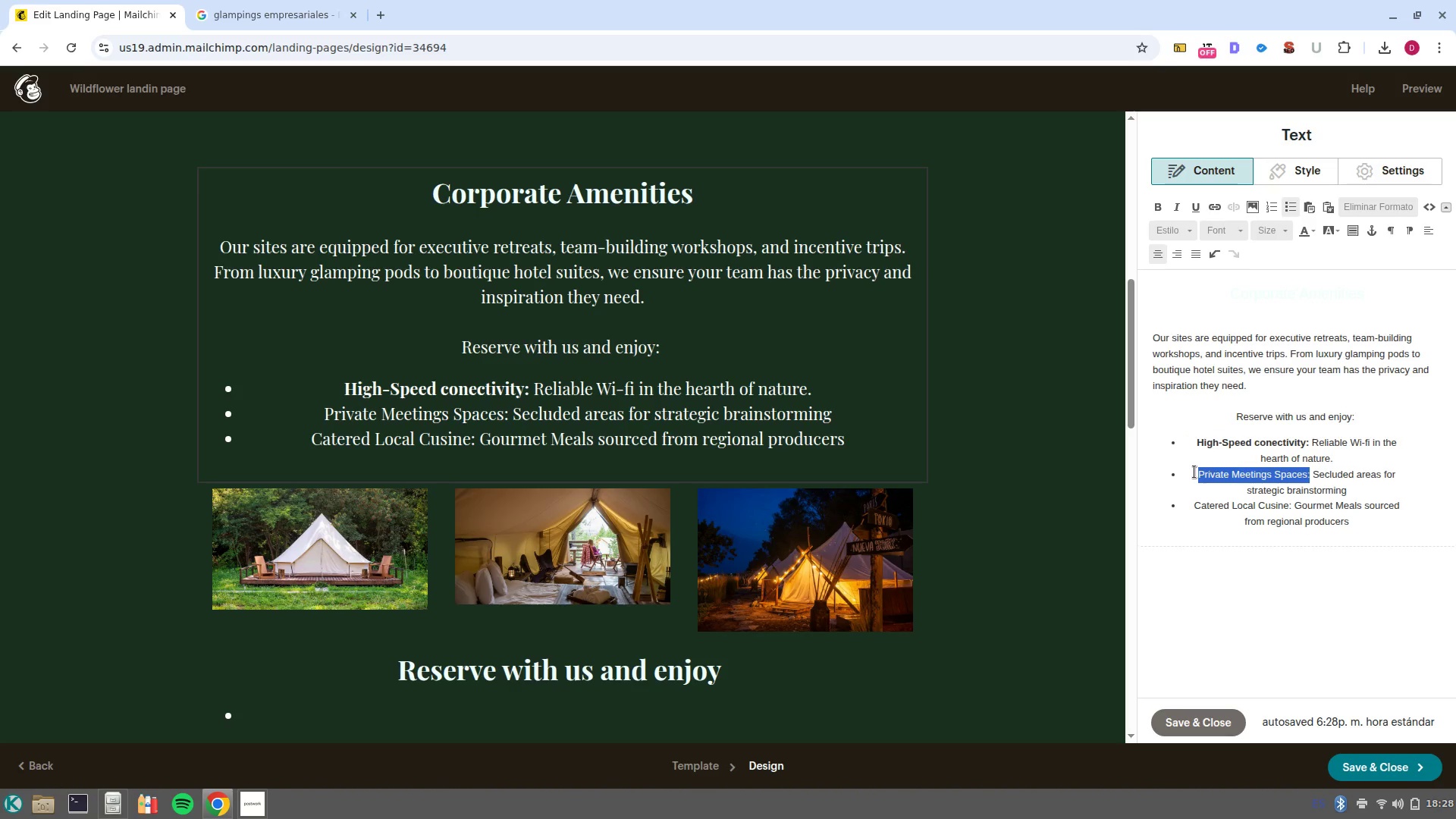 
key(Control+B)
 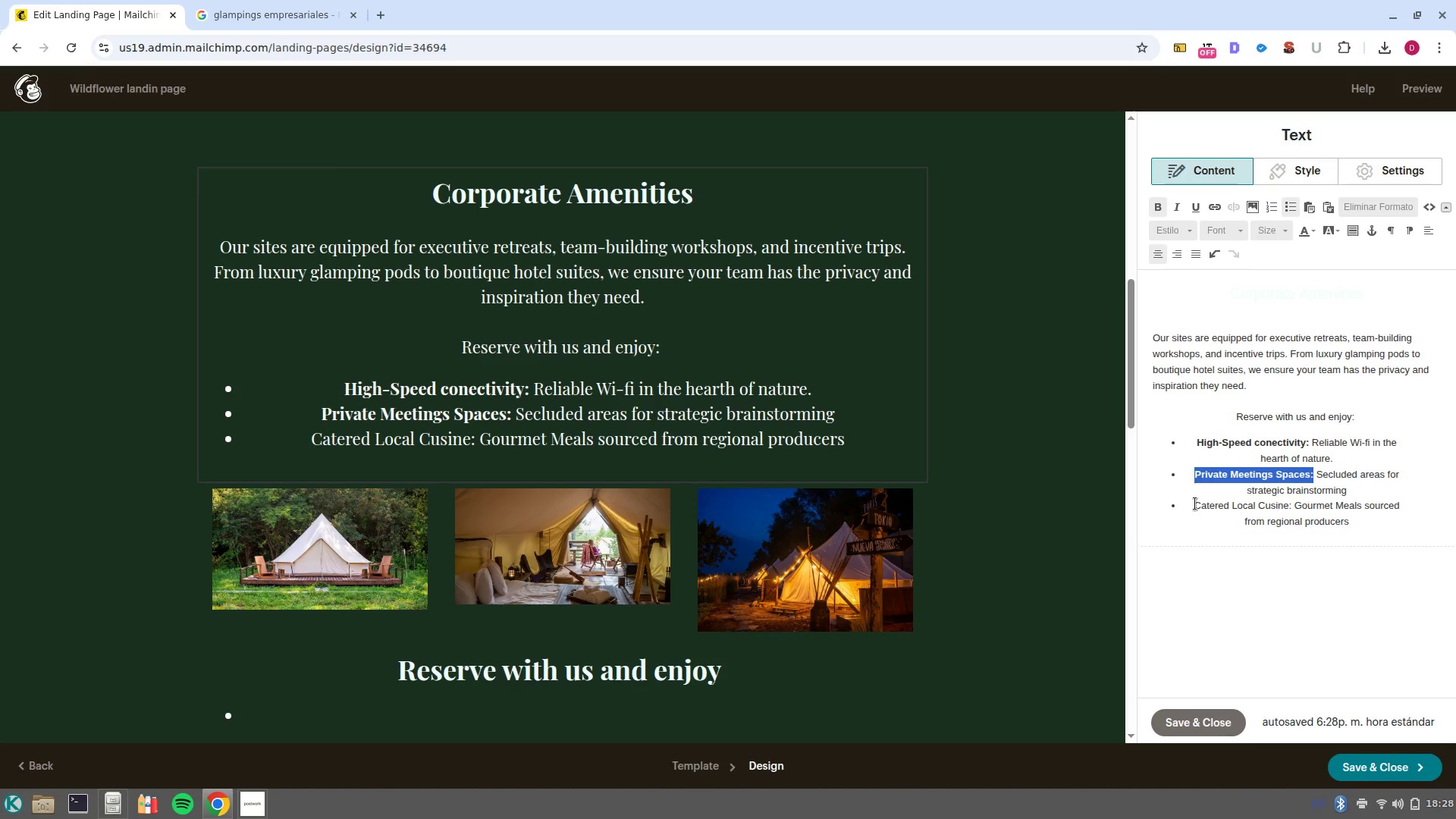 
left_click_drag(start_coordinate=[1195, 504], to_coordinate=[1295, 507])
 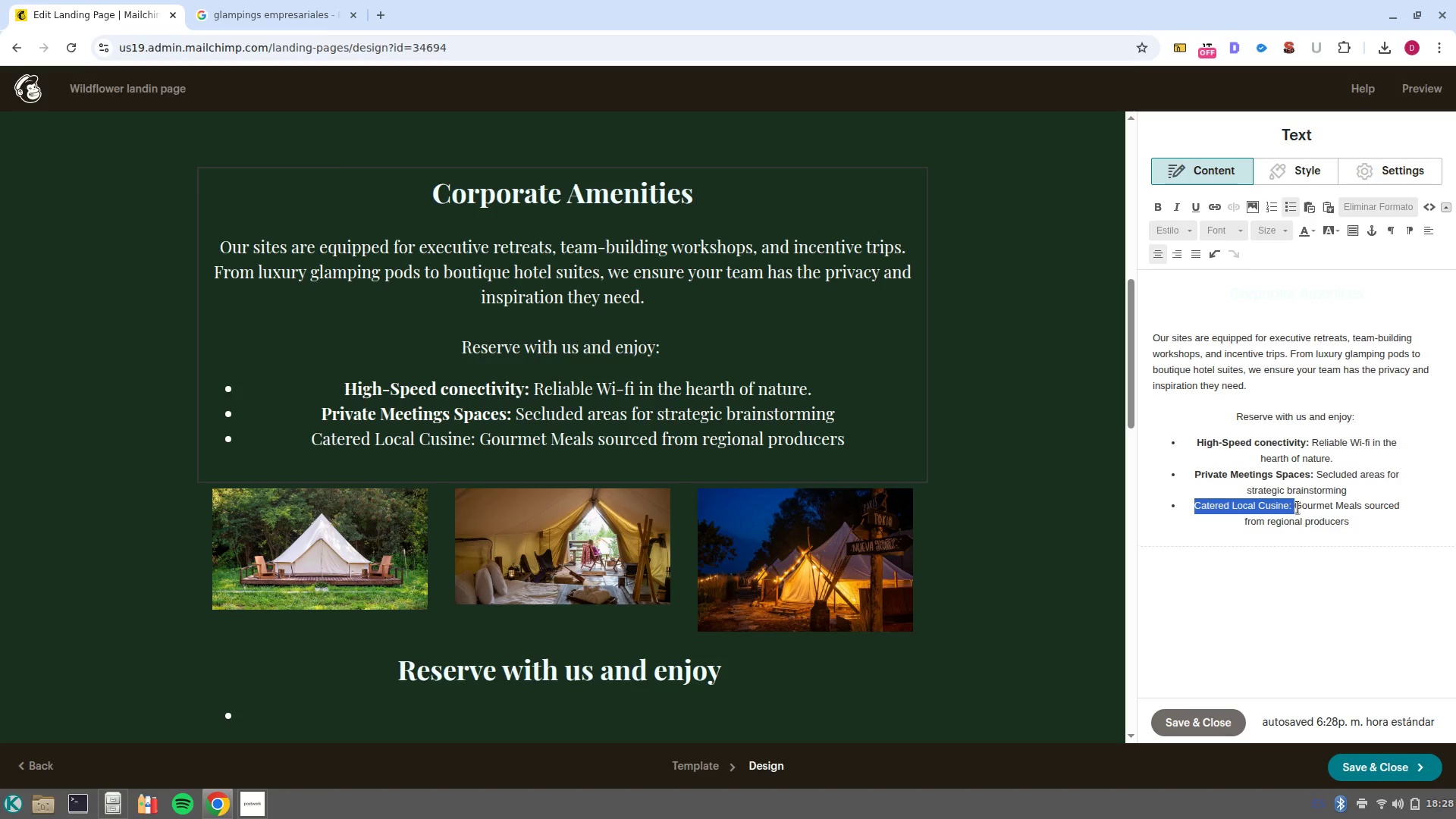 
key(Control+B)
 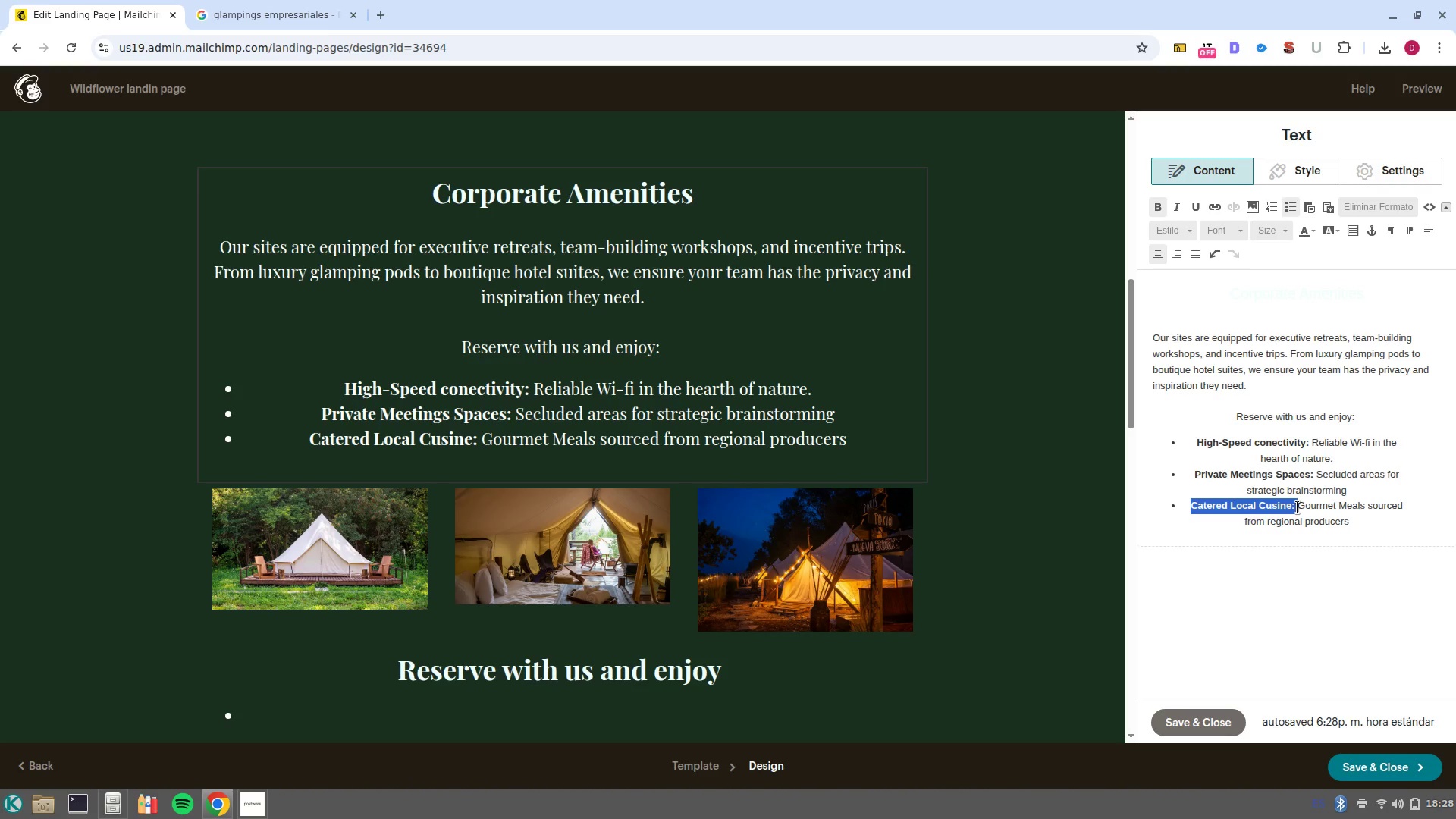 
wait(10.74)
 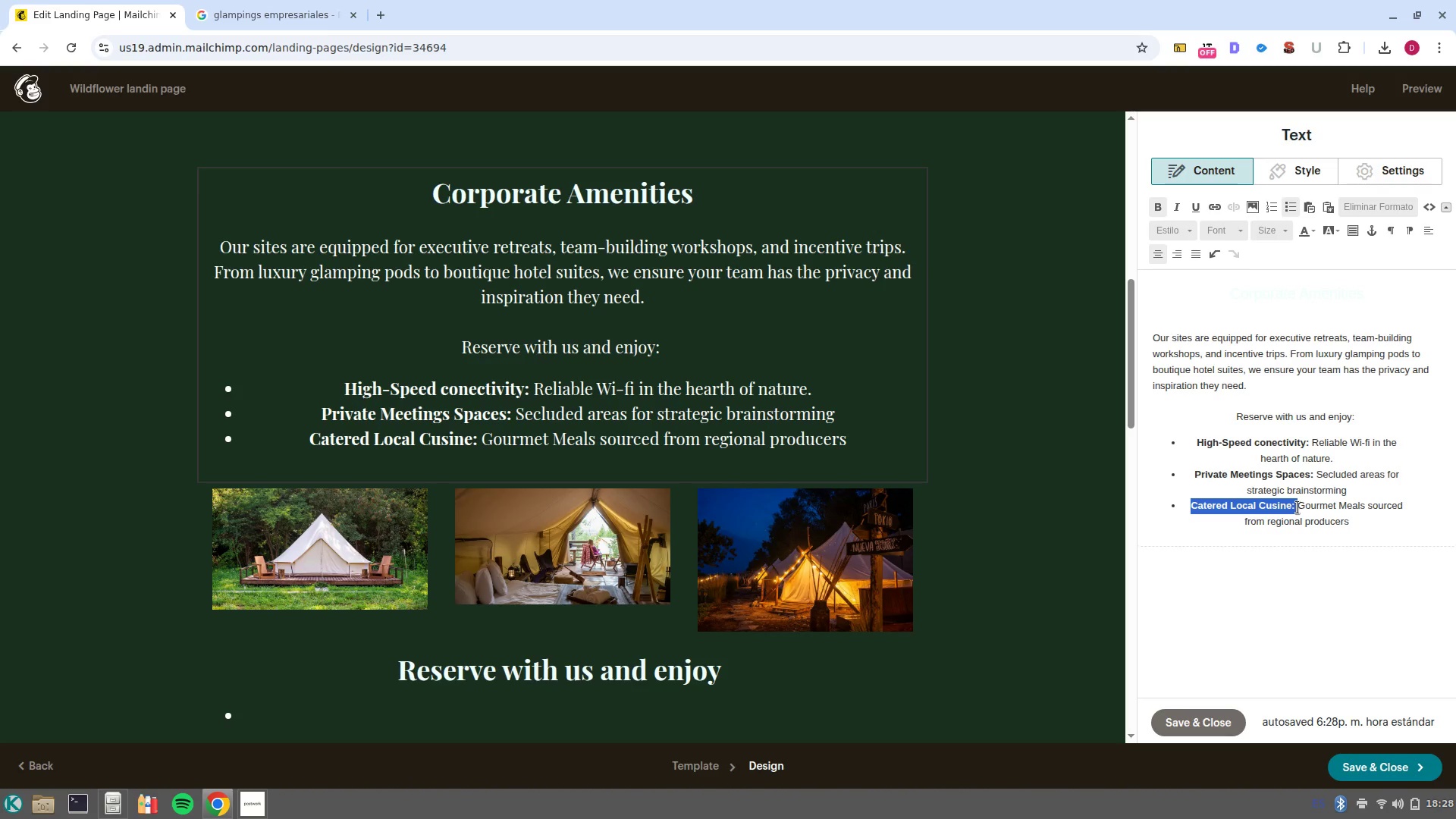 
left_click([532, 505])
 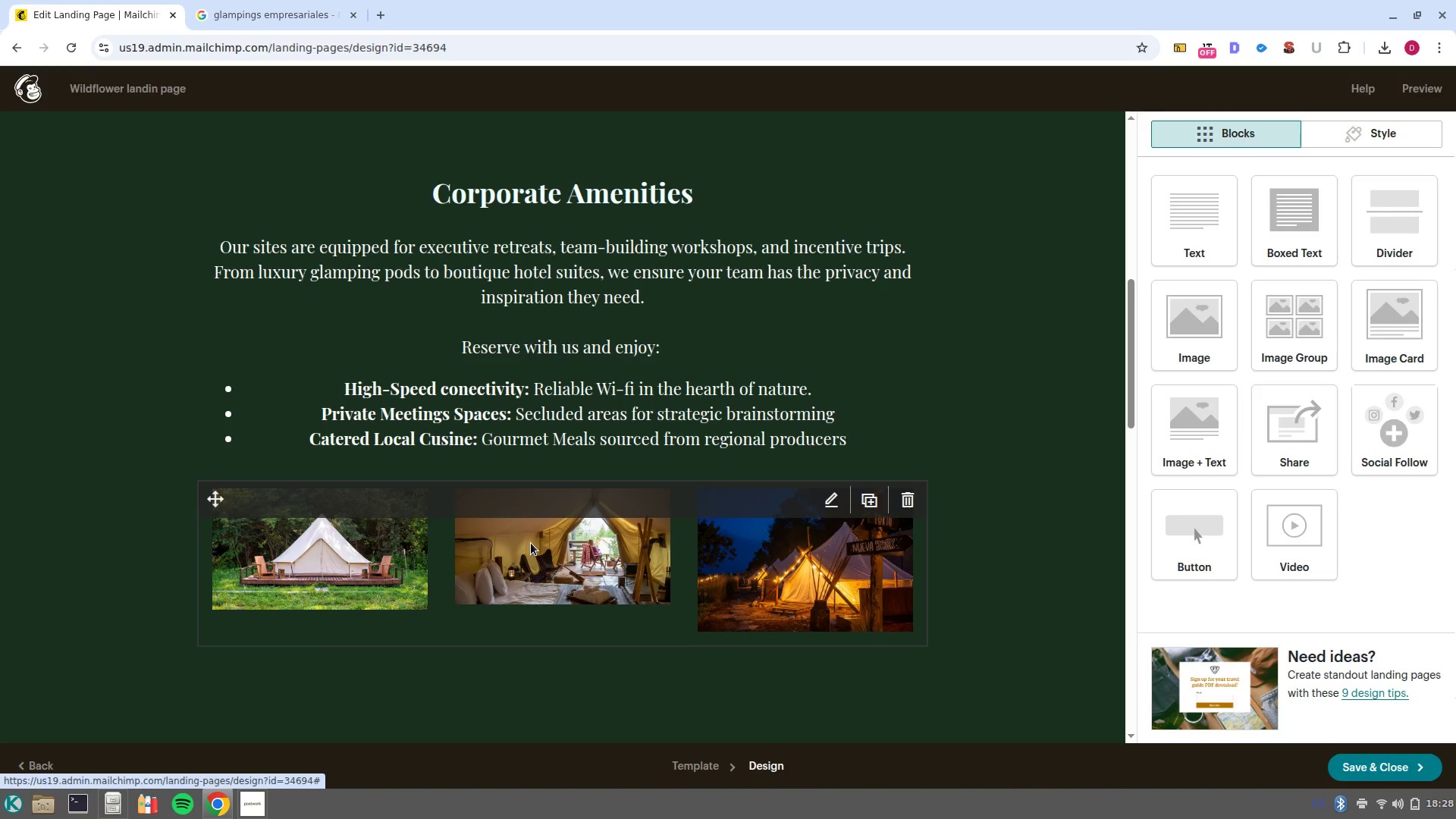 
scroll: coordinate [554, 572], scroll_direction: down, amount: 18.0
 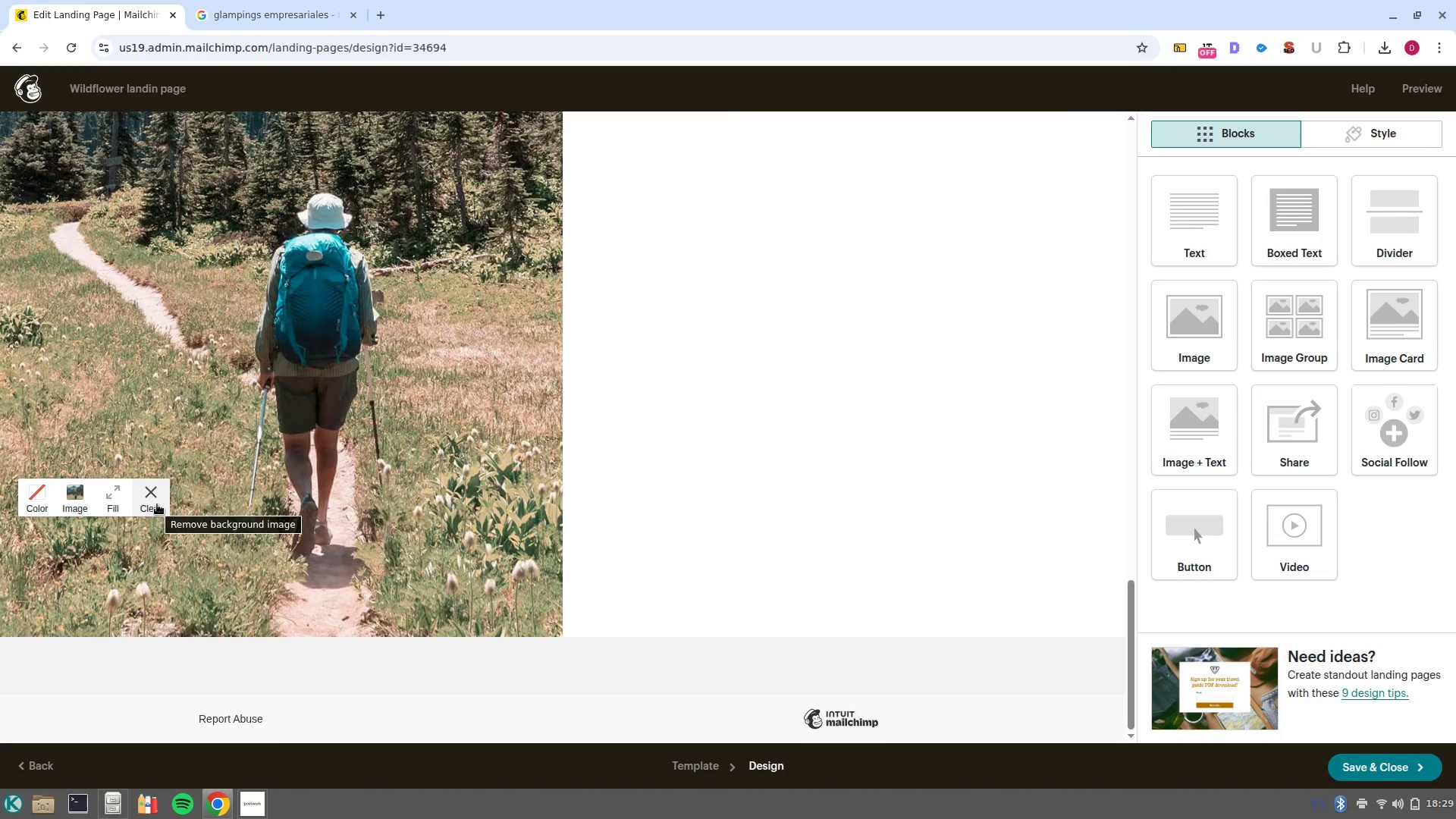 
left_click([157, 504])
 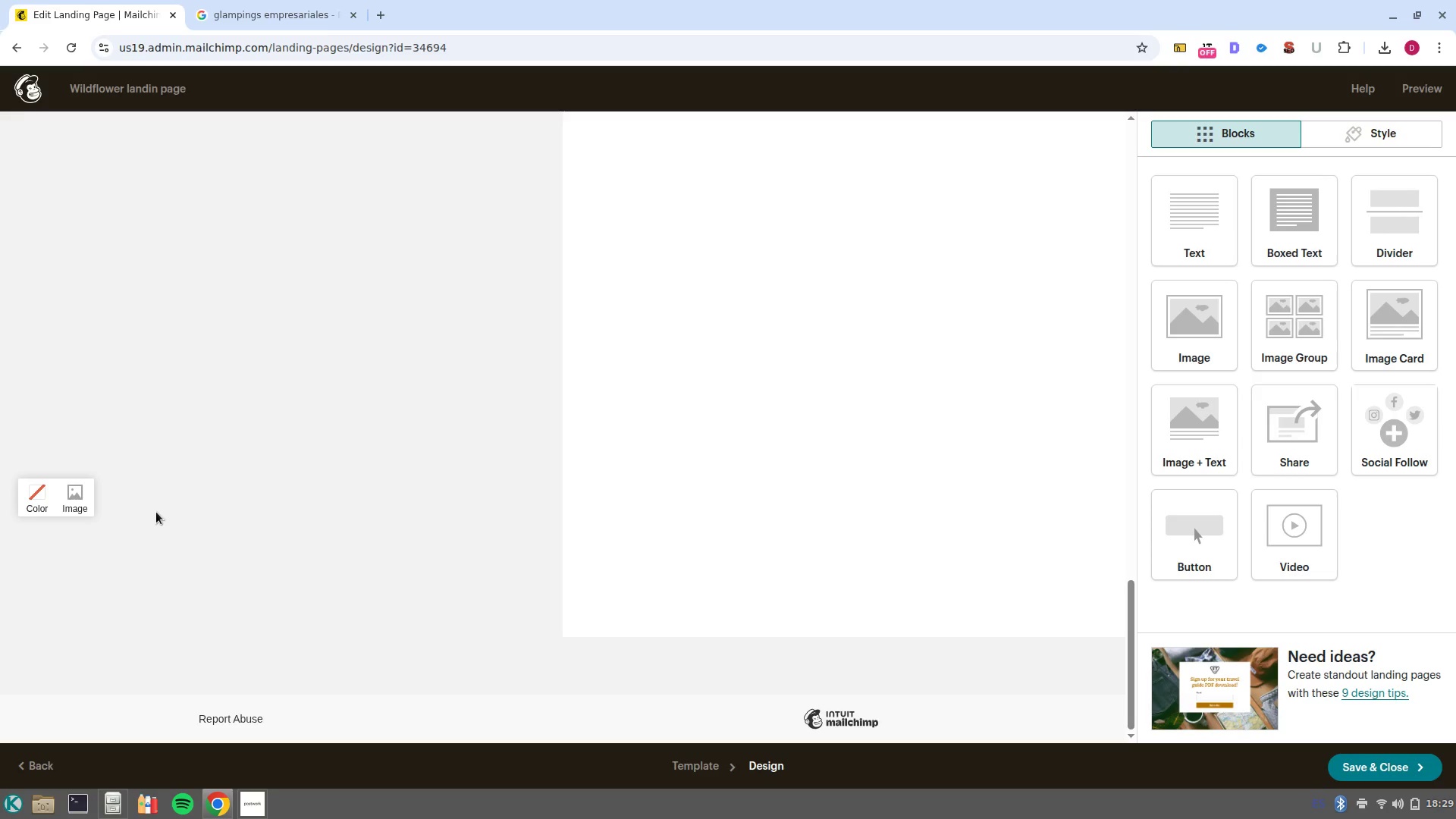 
scroll: coordinate [380, 538], scroll_direction: down, amount: 2.0
 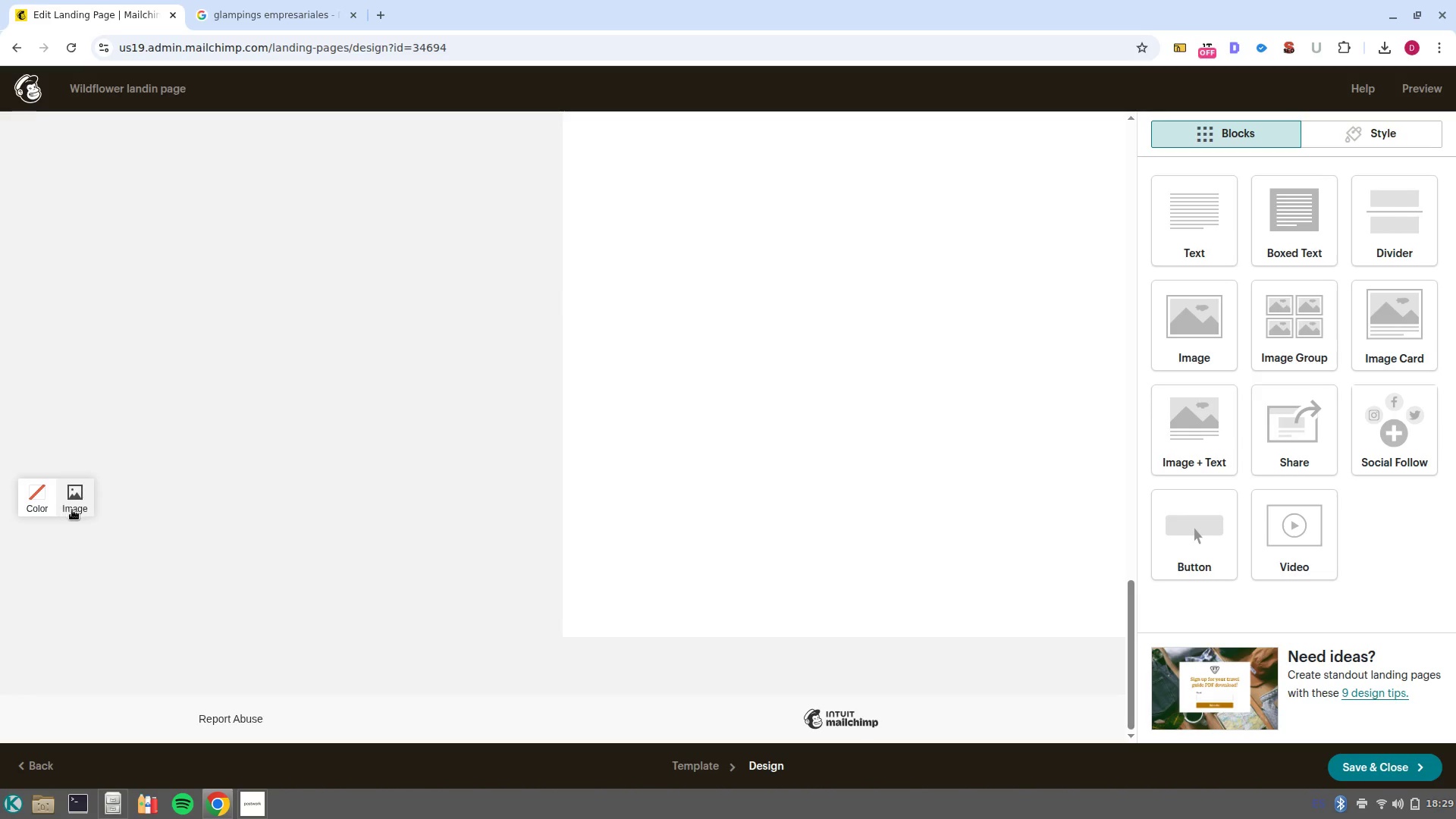 
scroll: coordinate [673, 471], scroll_direction: up, amount: 5.0
 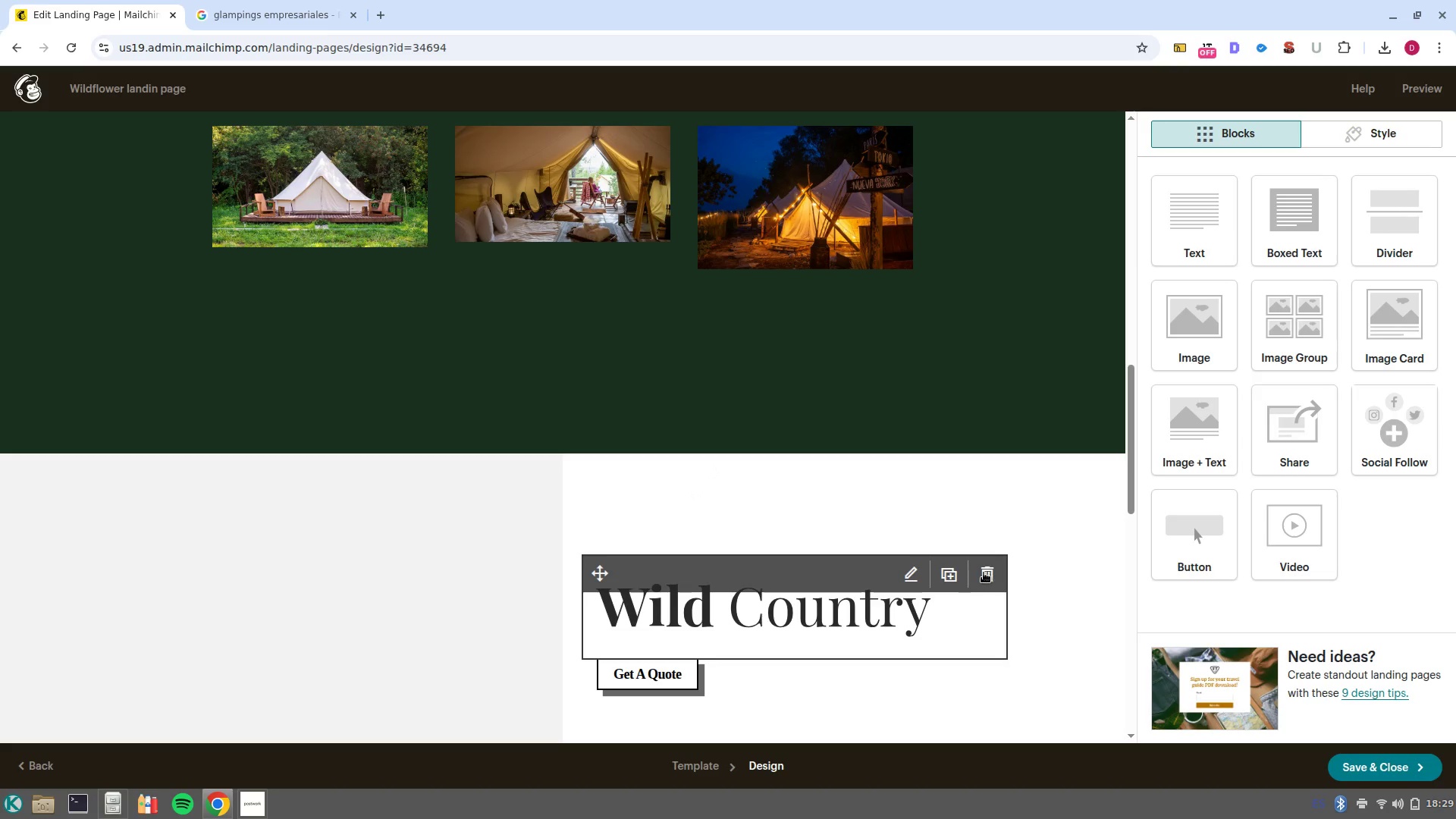 
left_click([995, 575])
 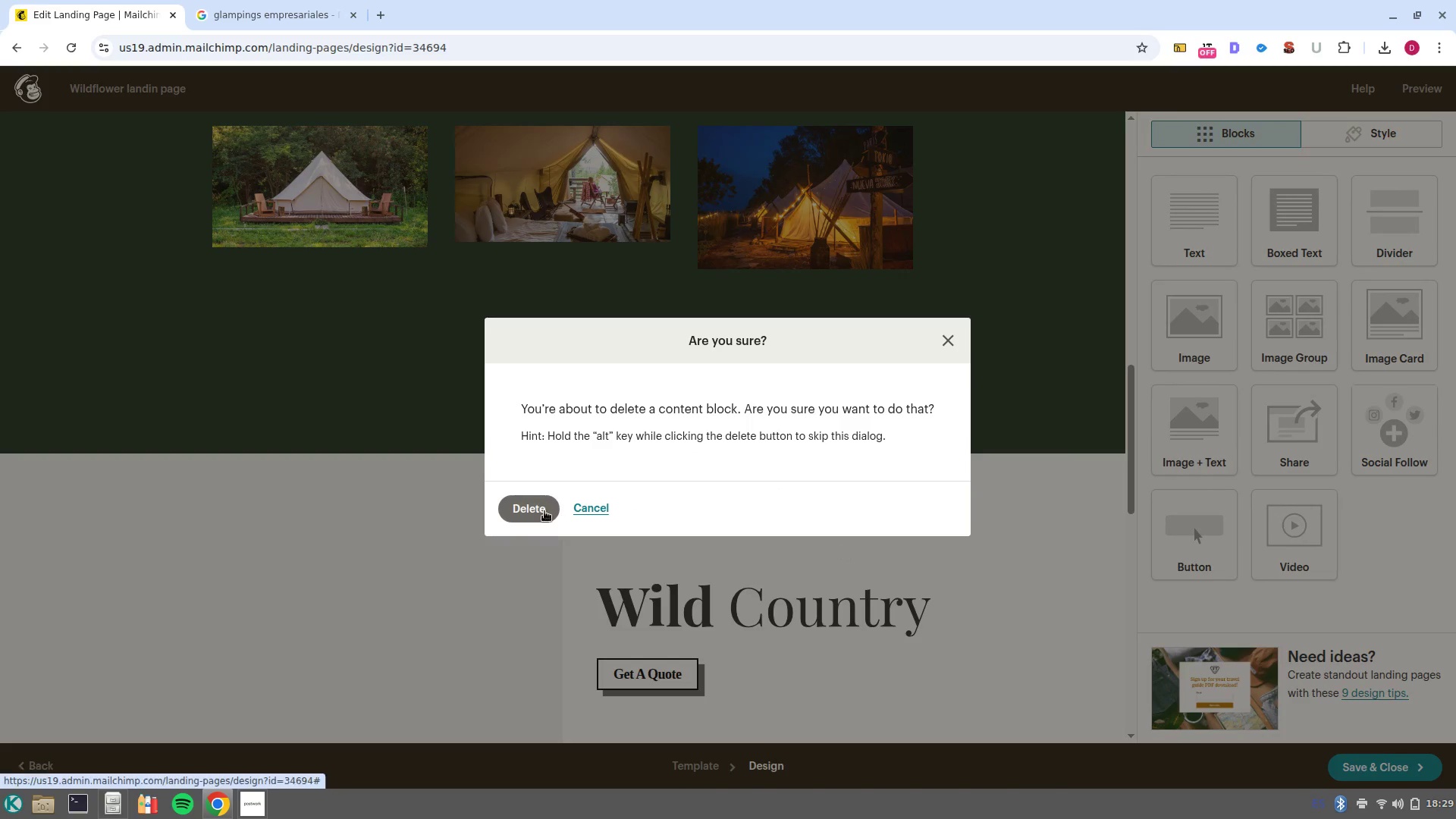 
left_click([537, 513])
 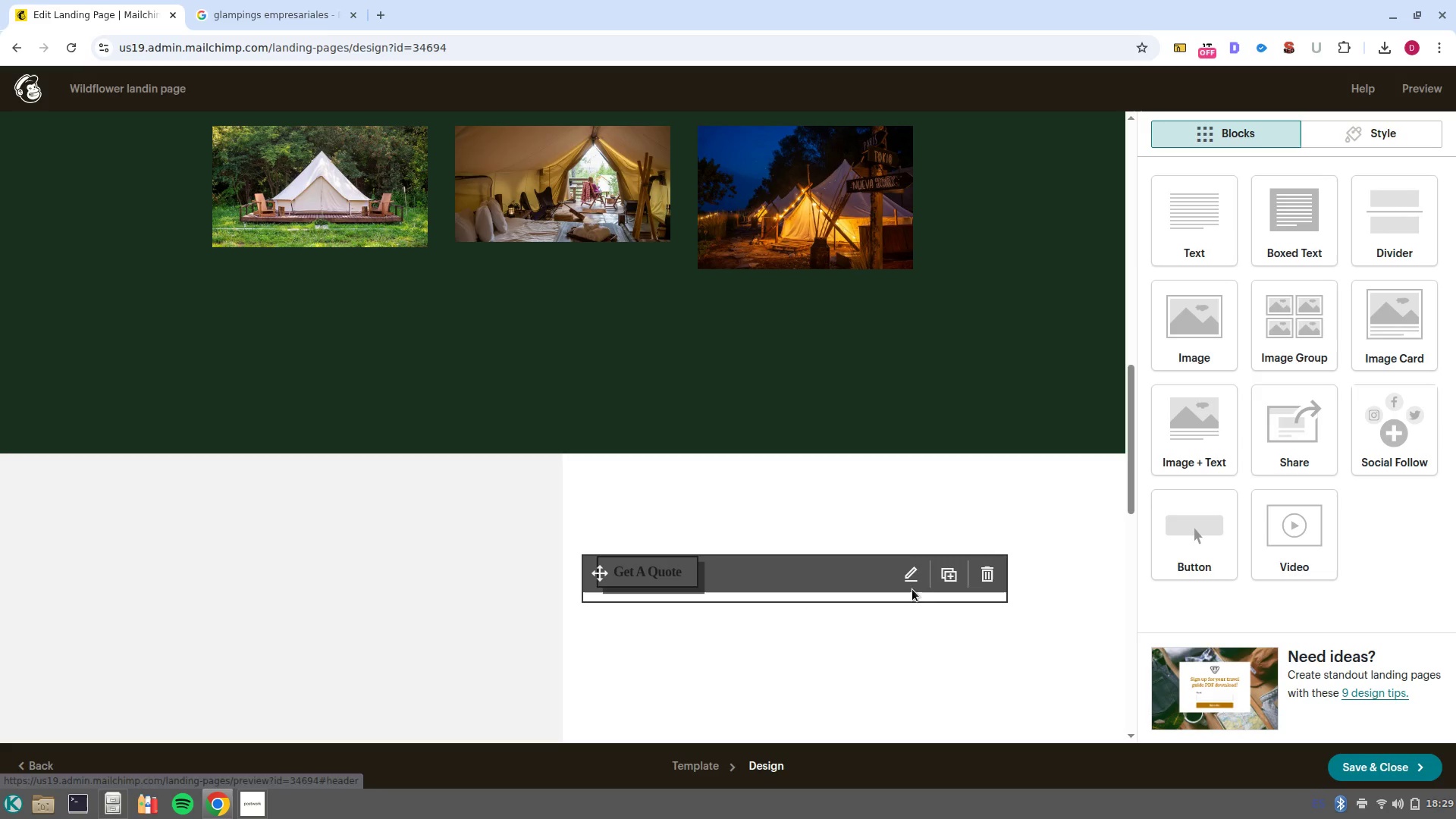 
left_click([985, 583])
 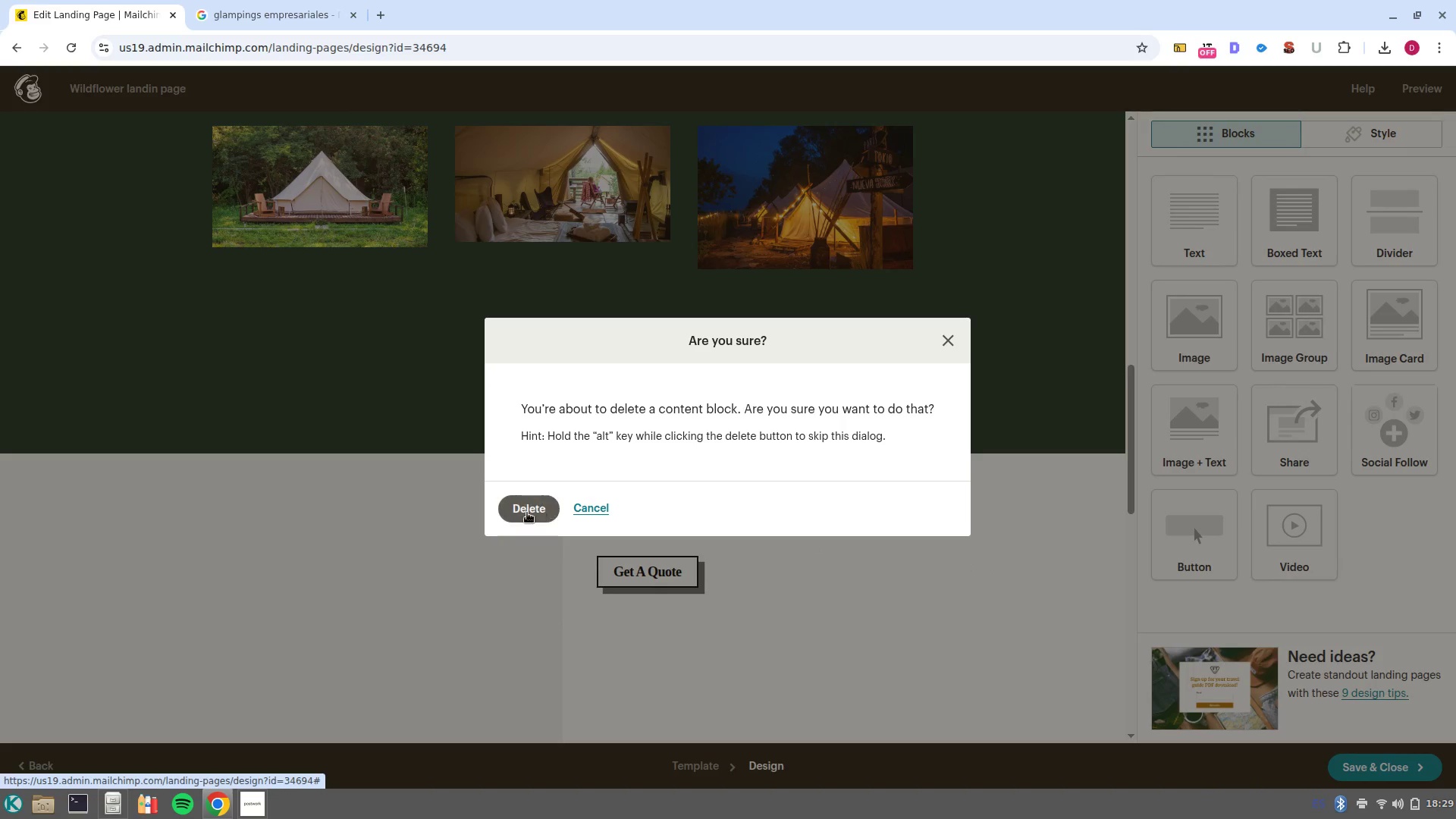 
left_click([527, 513])
 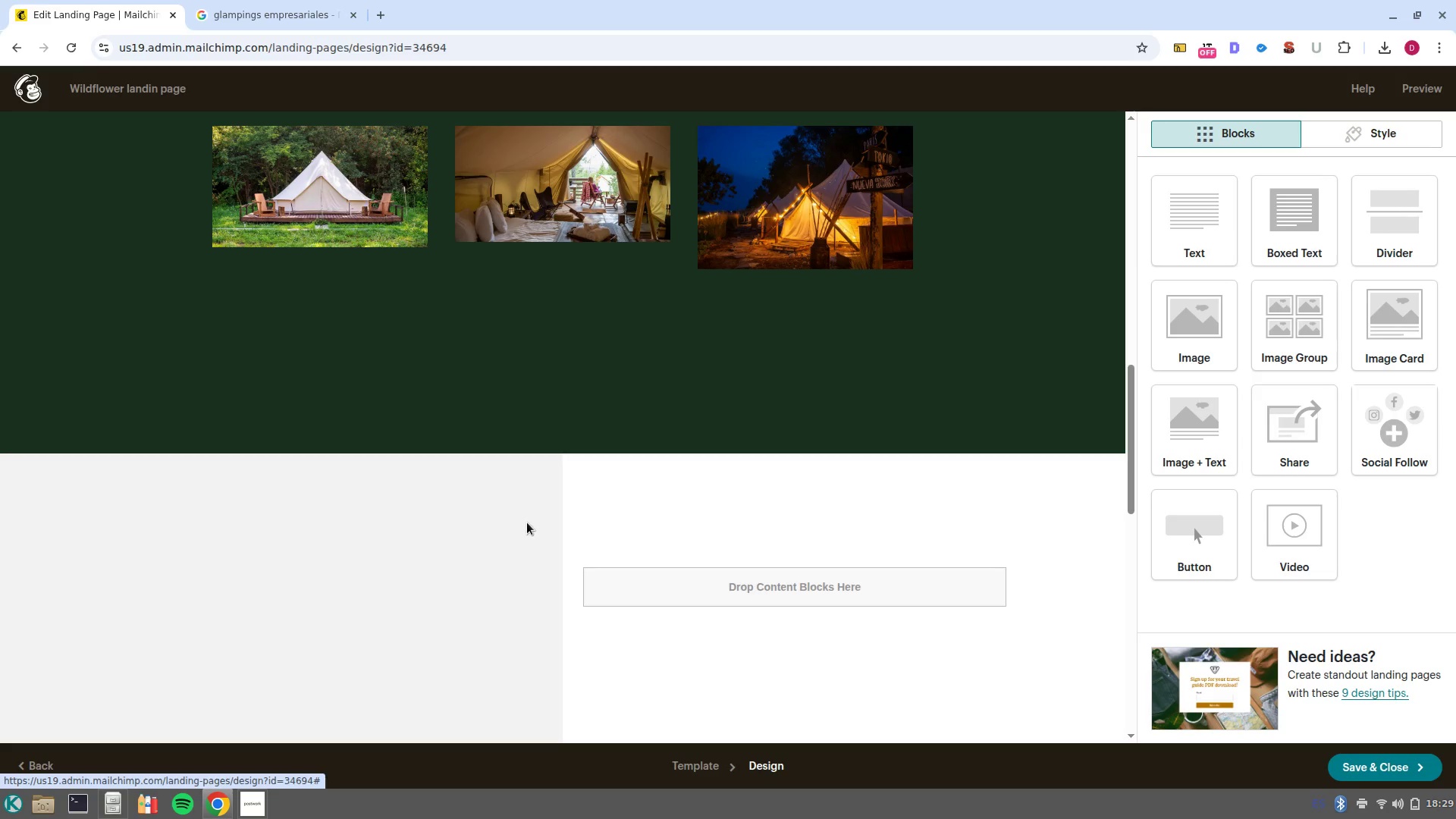 
scroll: coordinate [585, 551], scroll_direction: down, amount: 16.0
 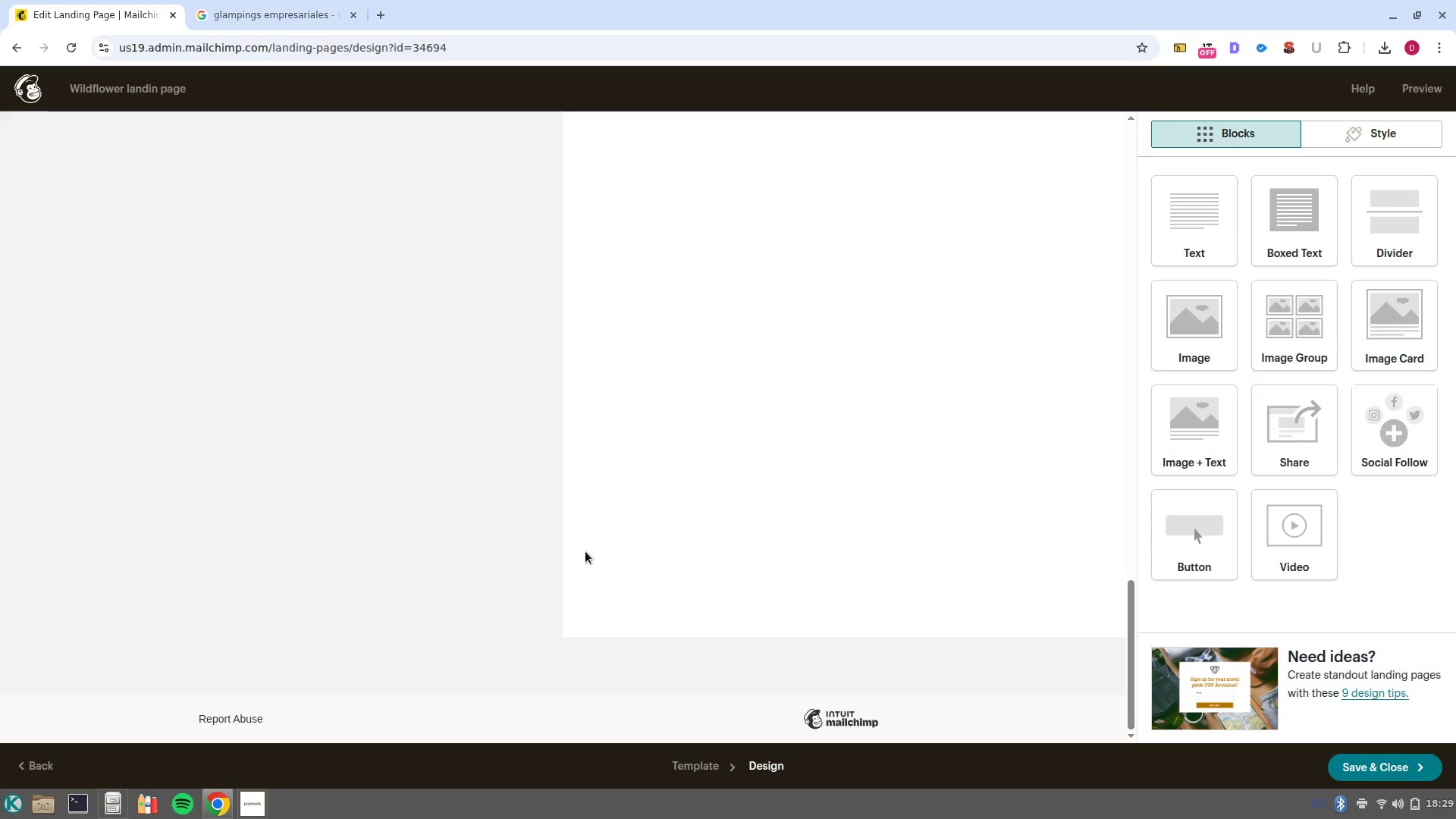 
scroll: coordinate [585, 551], scroll_direction: up, amount: 12.0
 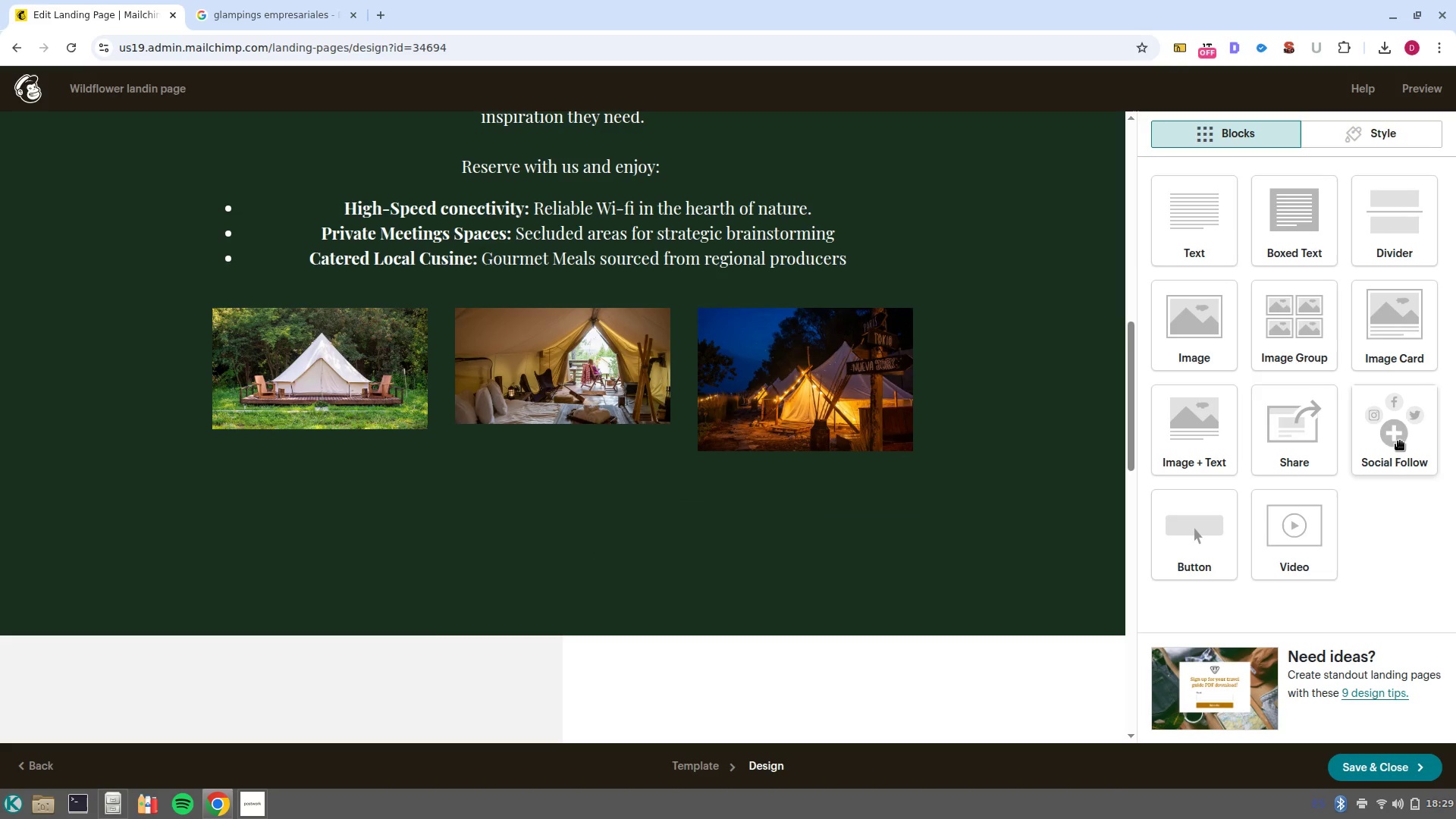 
left_click_drag(start_coordinate=[1336, 438], to_coordinate=[537, 527])
 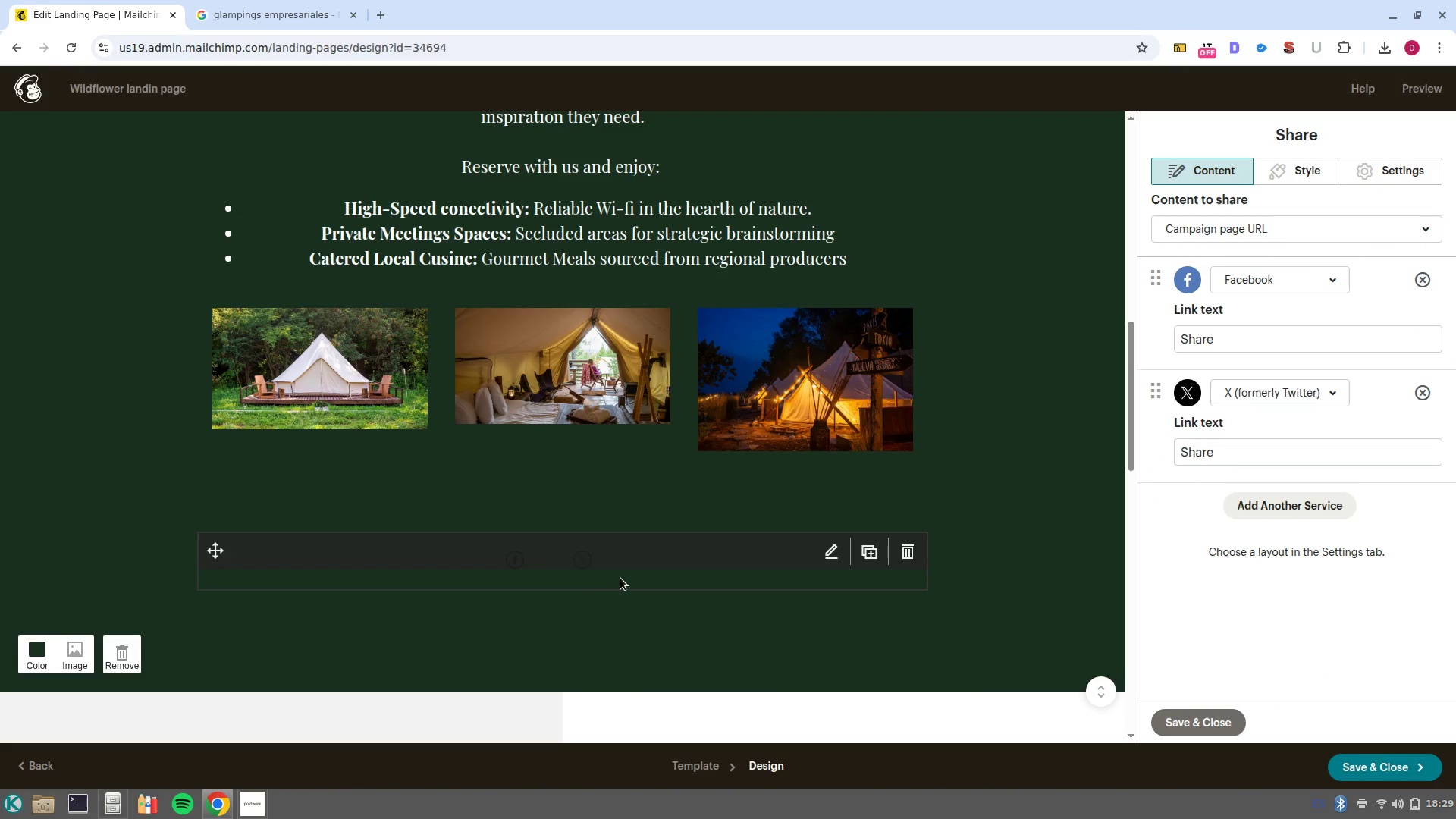 
left_click([619, 576])
 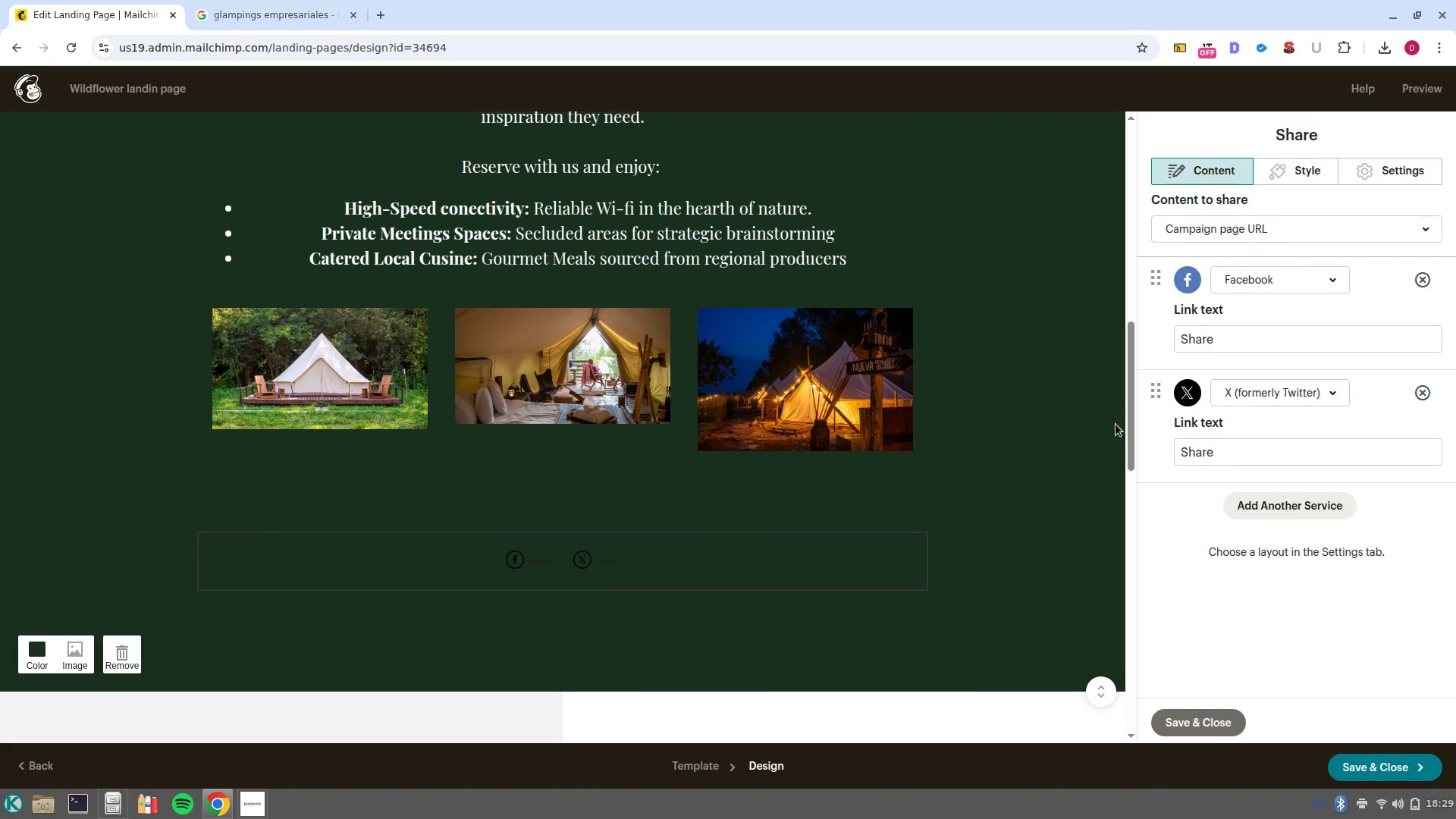 
wait(5.22)
 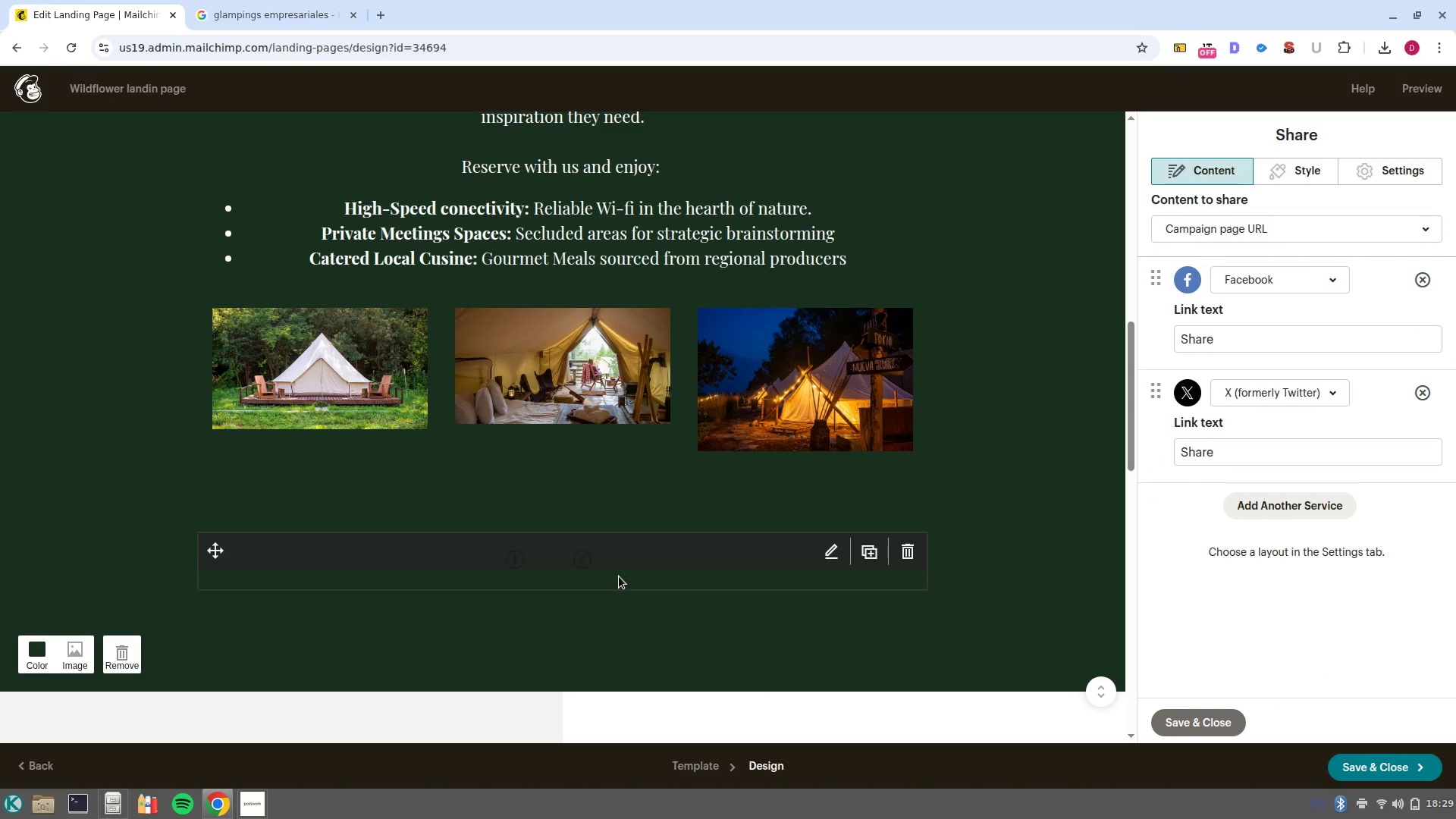 
left_click([1291, 178])
 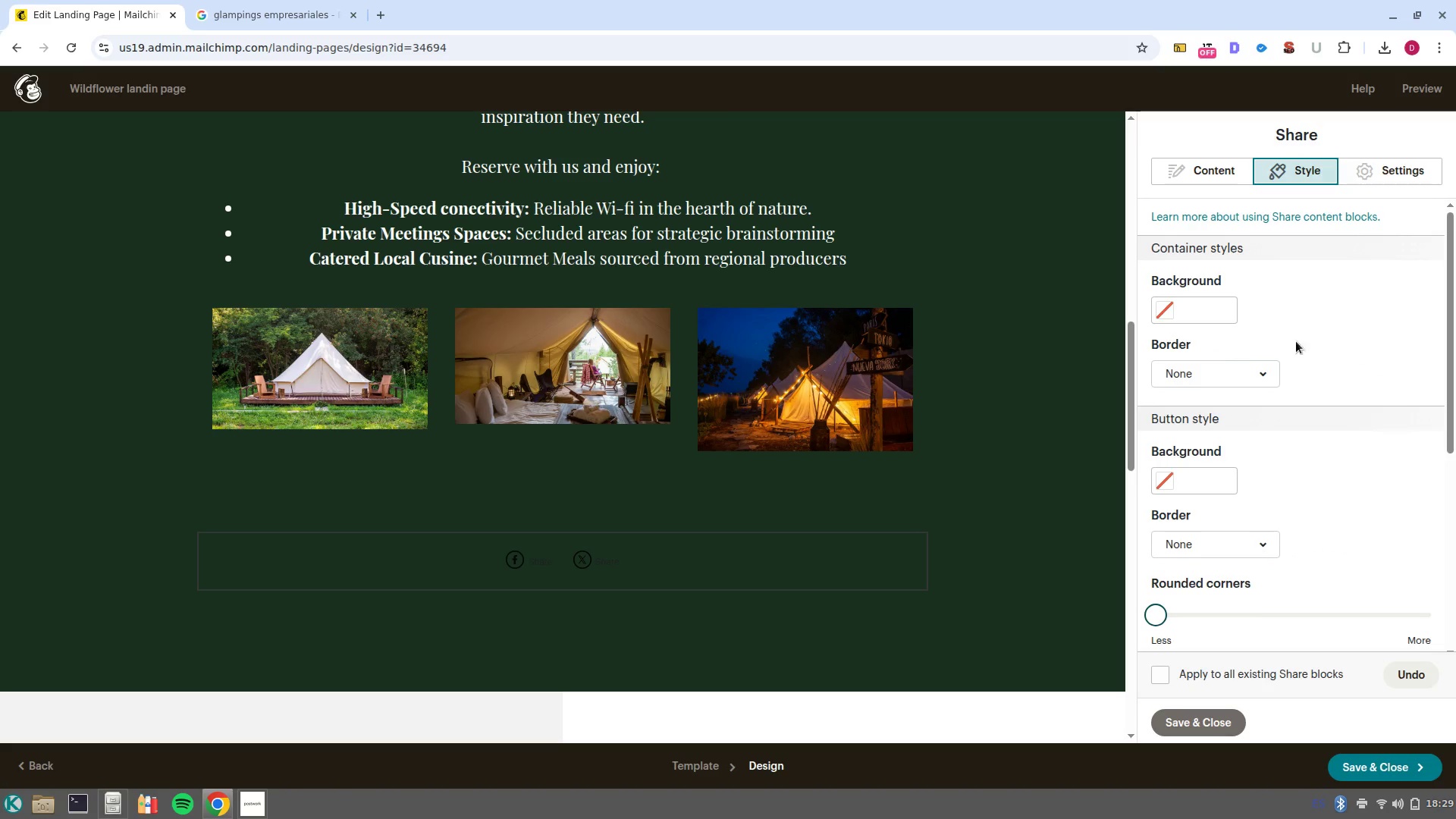 
scroll: coordinate [1311, 425], scroll_direction: down, amount: 7.0
 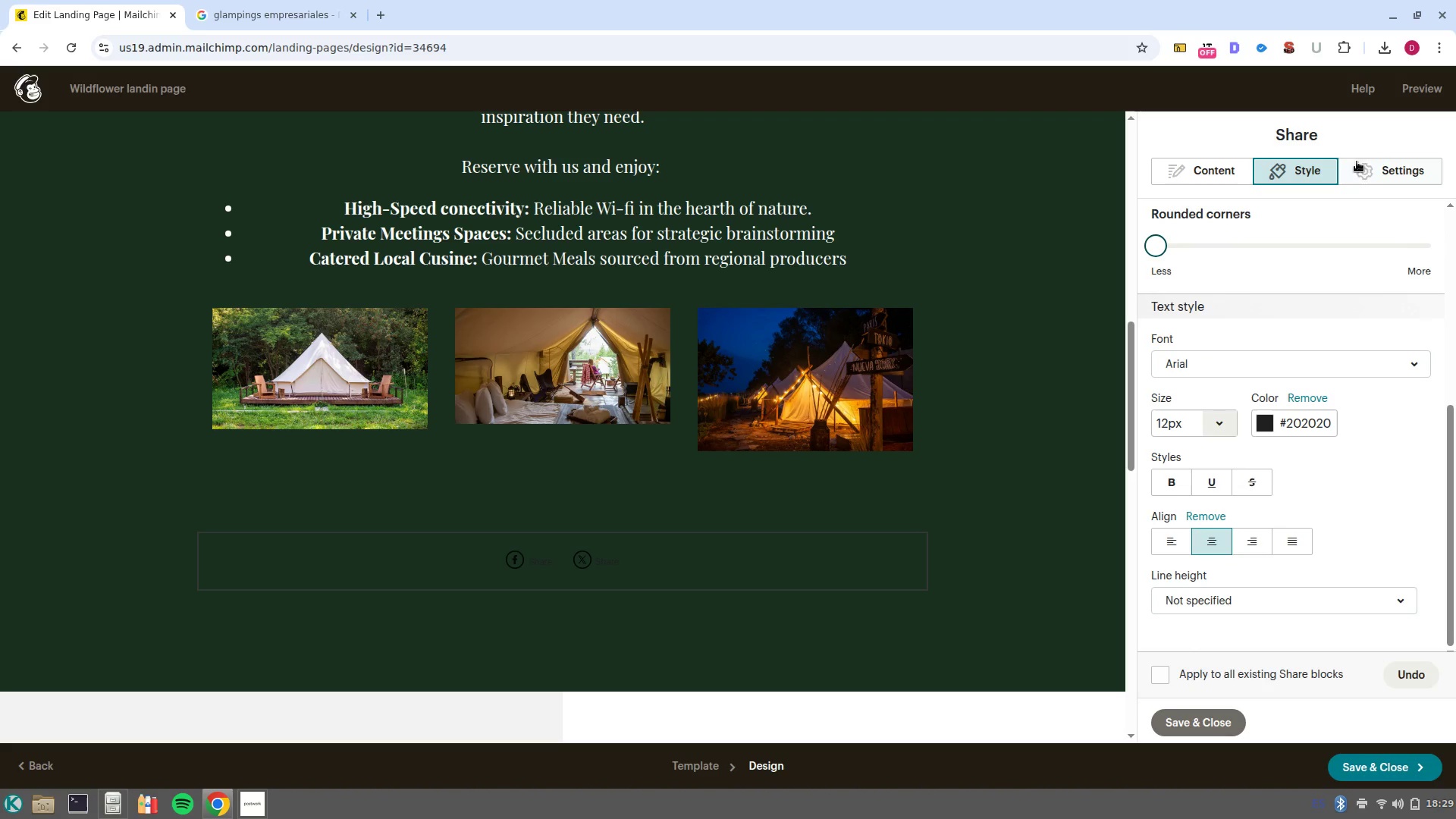 
left_click([1382, 175])
 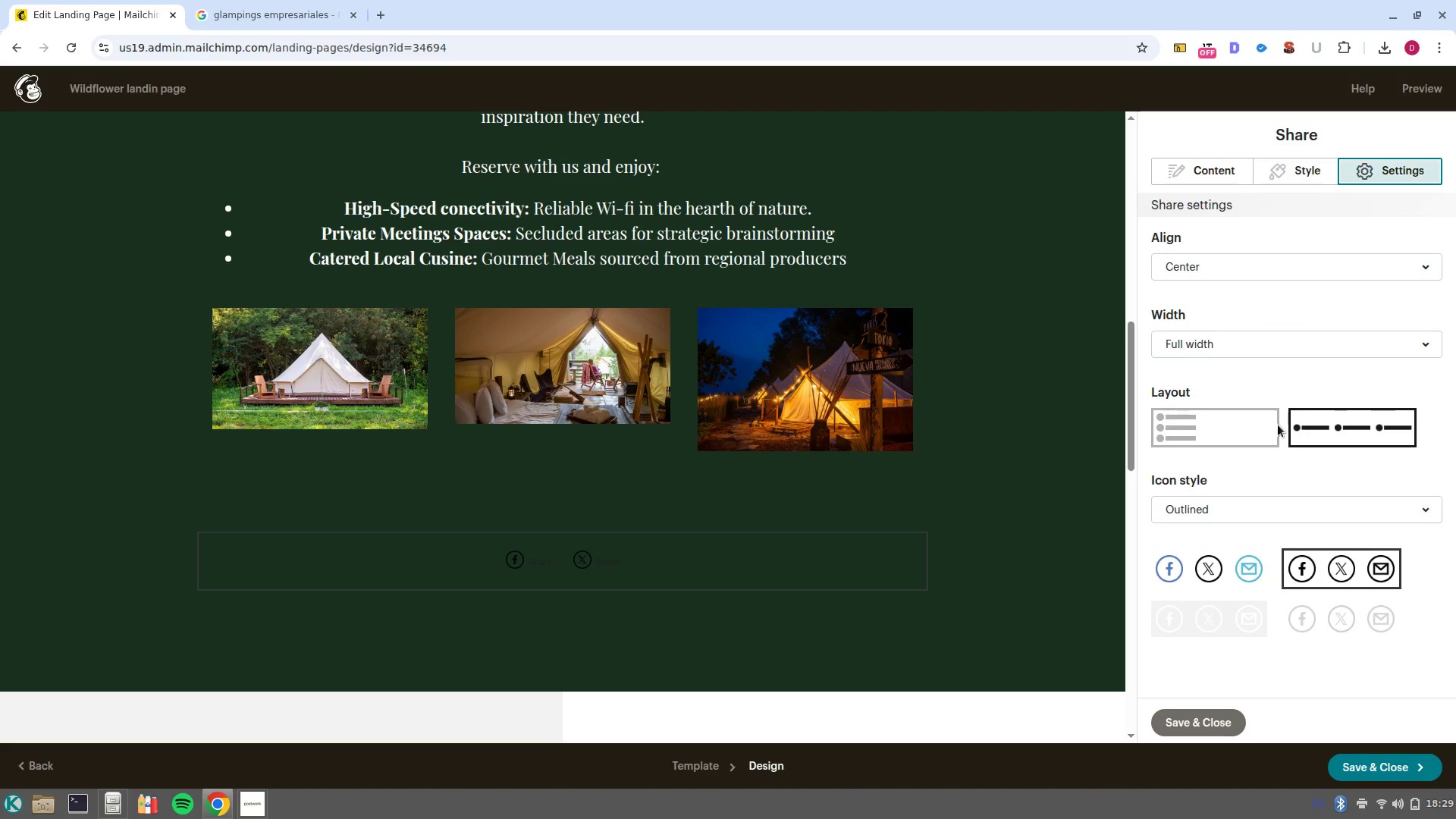 
left_click([1201, 579])
 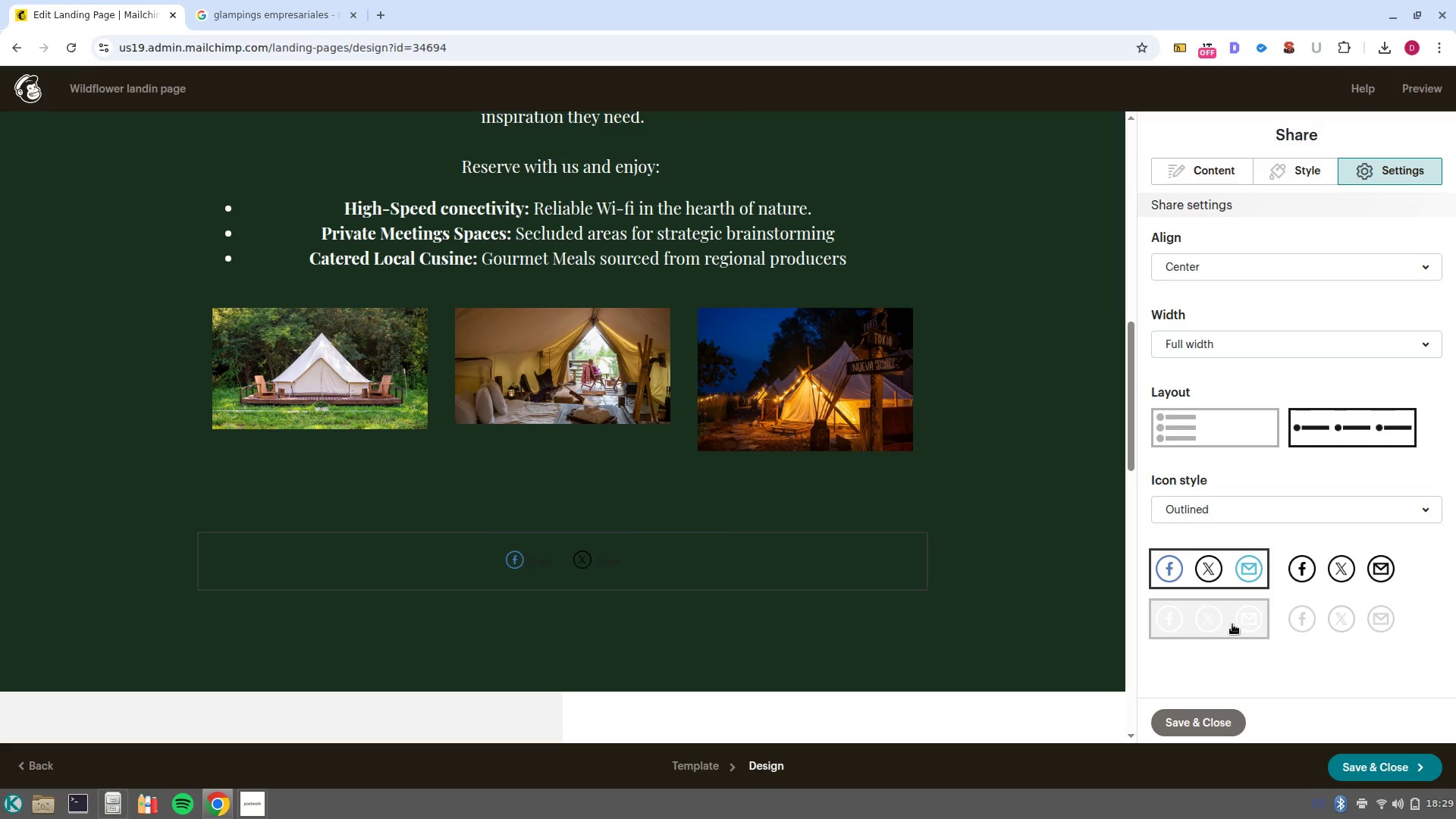 
scroll: coordinate [1269, 446], scroll_direction: down, amount: 2.0
 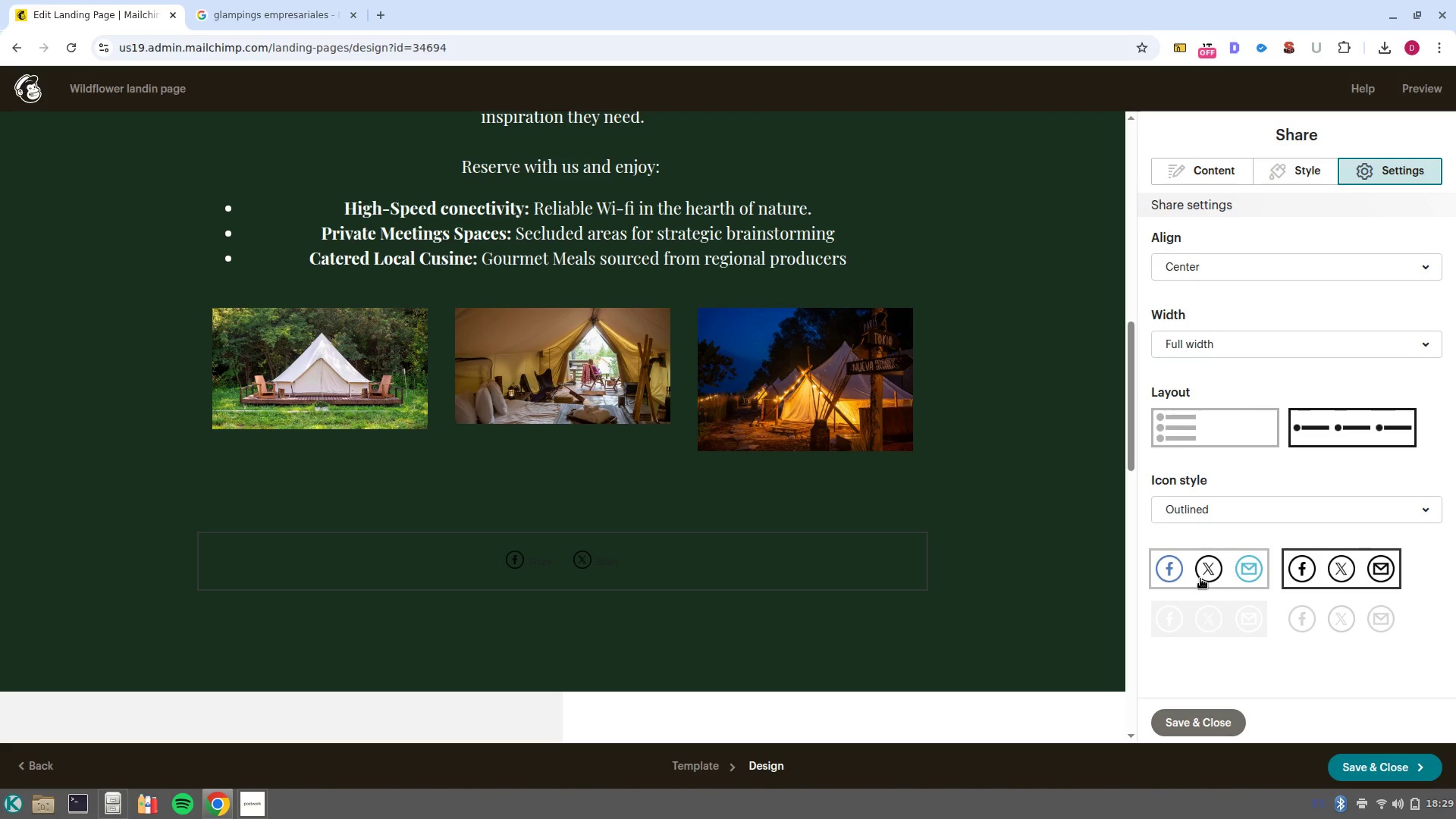 
left_click([1308, 613])
 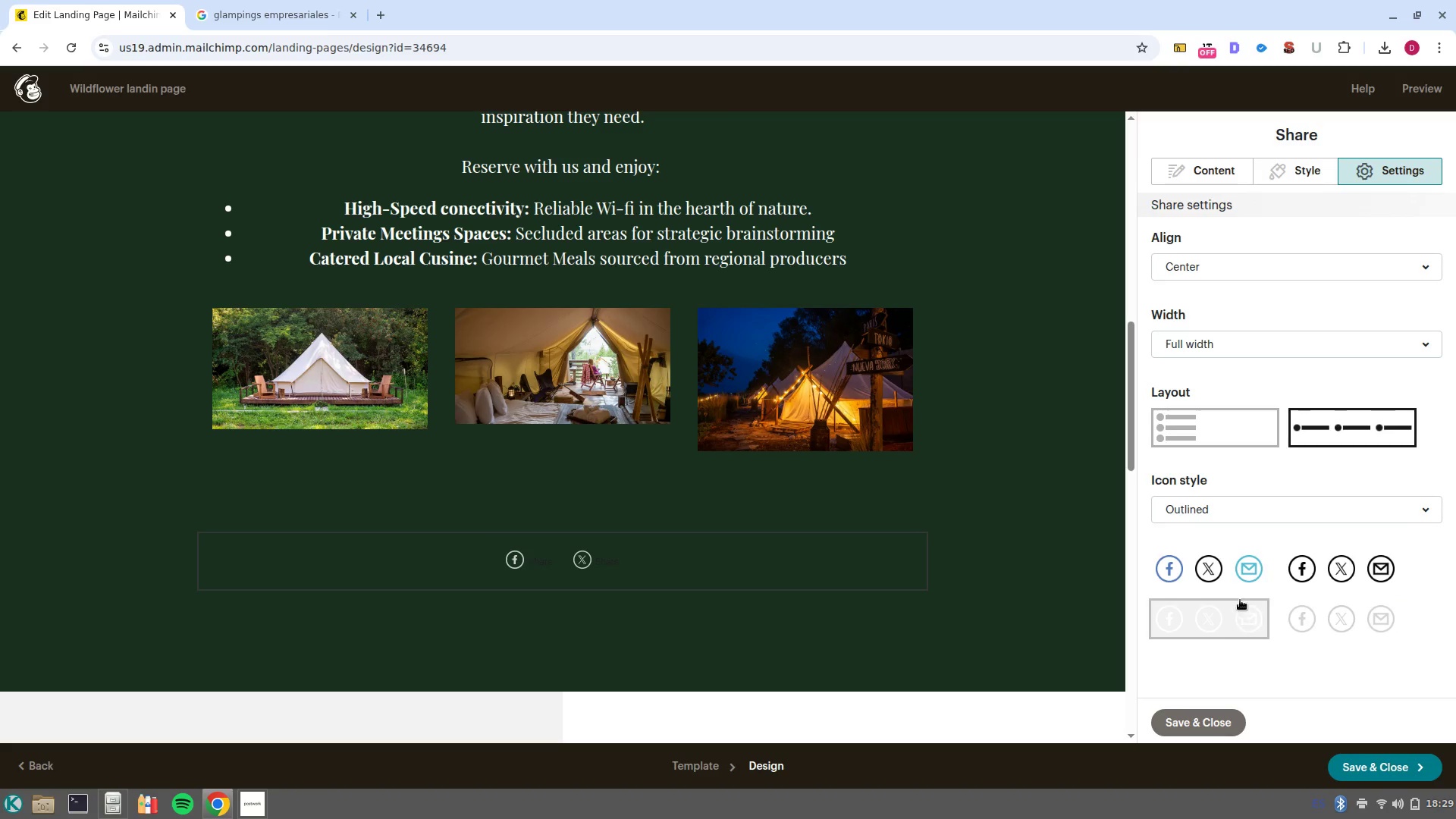 
left_click([1224, 575])
 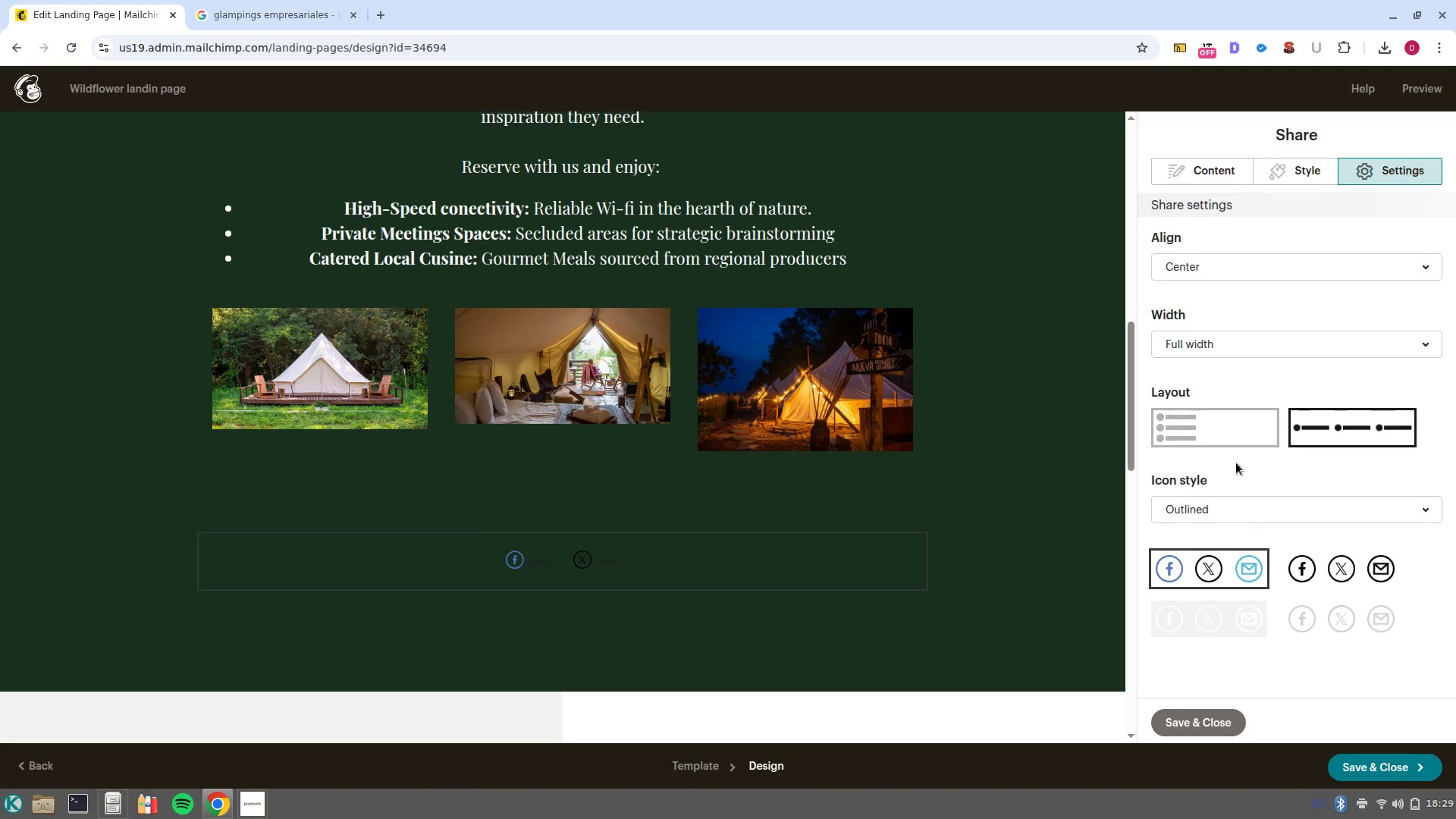 
left_click([1270, 174])
 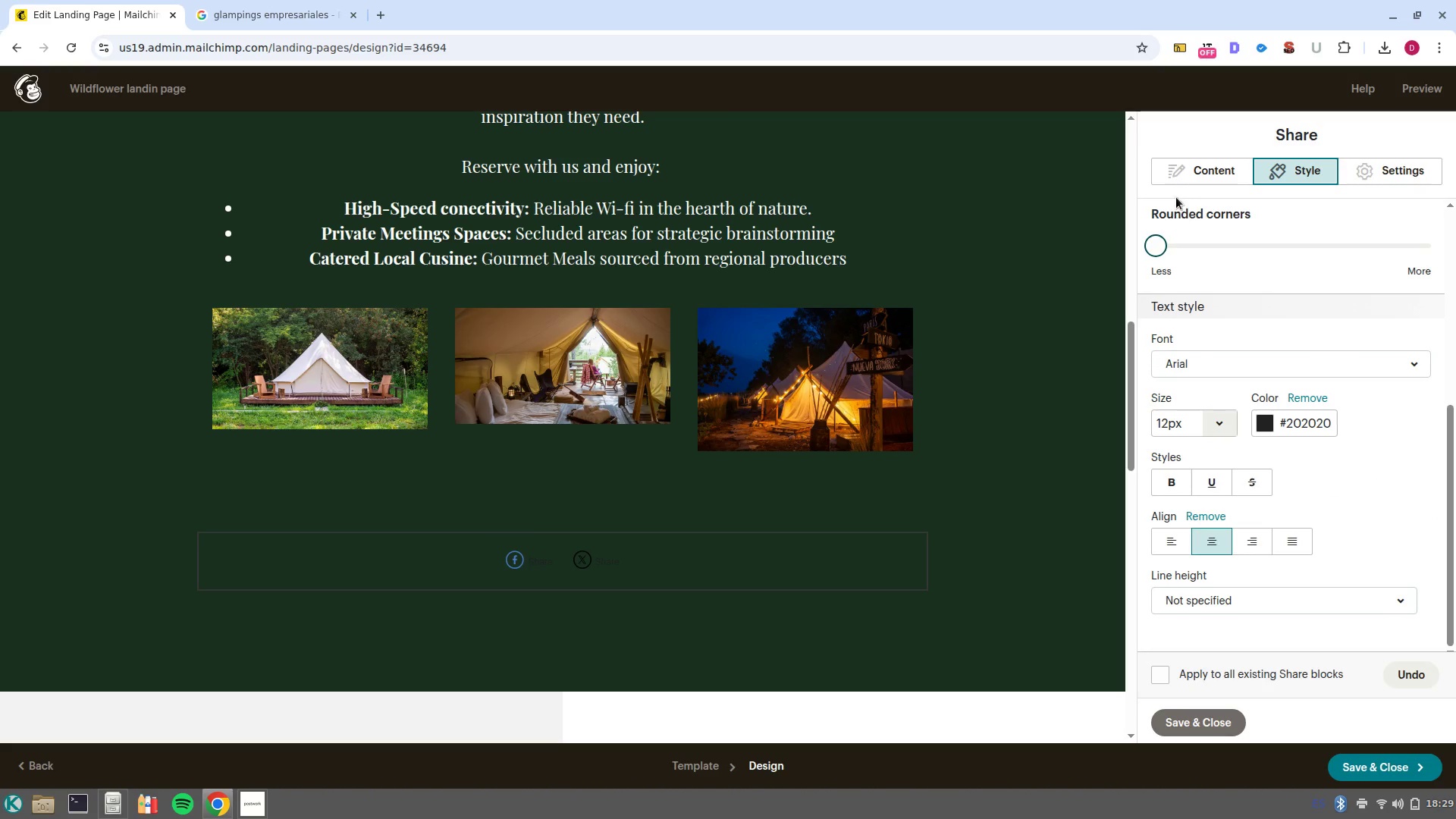 
left_click([1178, 179])
 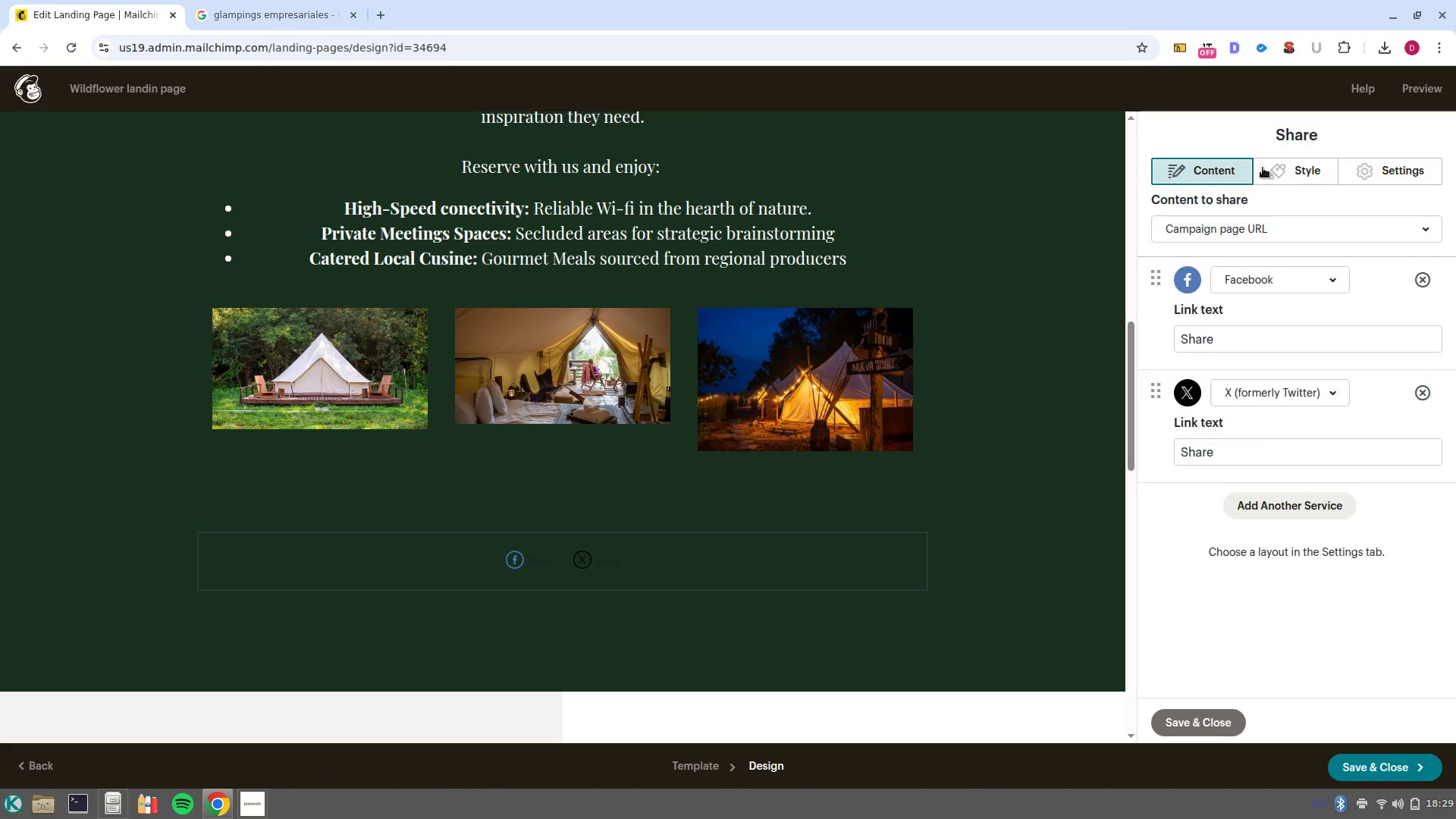 
left_click([1282, 169])
 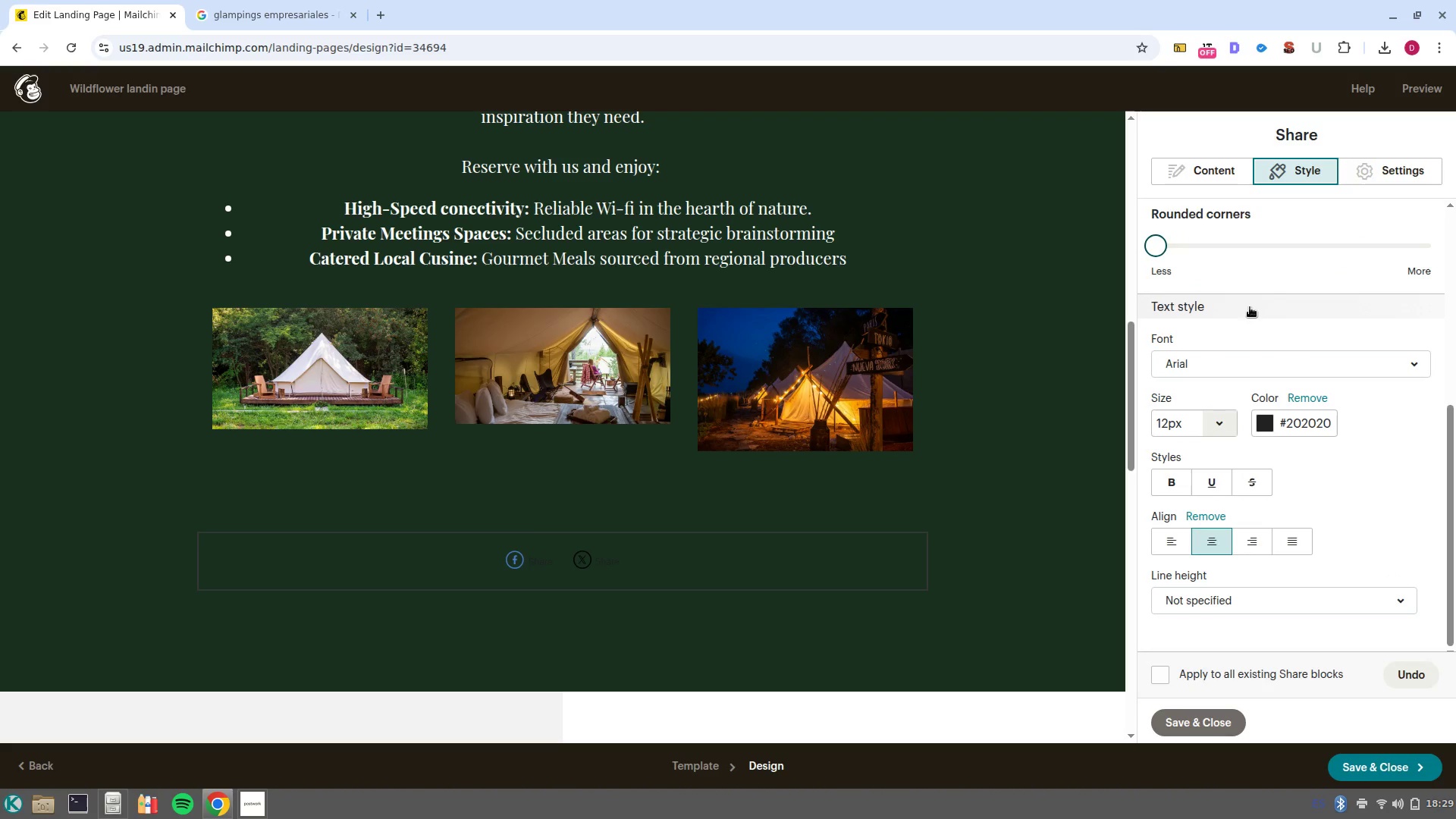 
scroll: coordinate [1263, 443], scroll_direction: up, amount: 2.0
 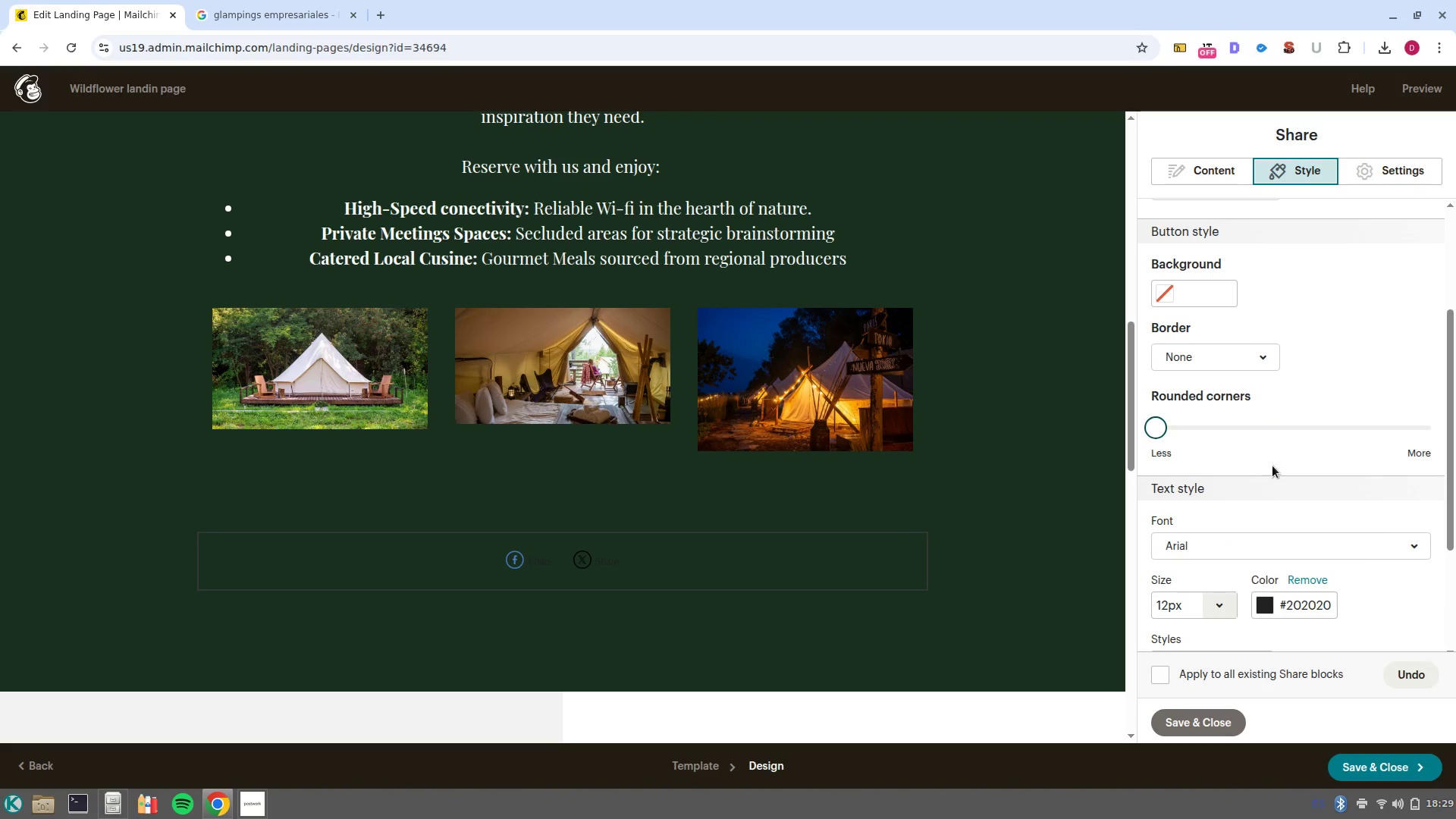 
scroll: coordinate [1273, 469], scroll_direction: down, amount: 1.0
 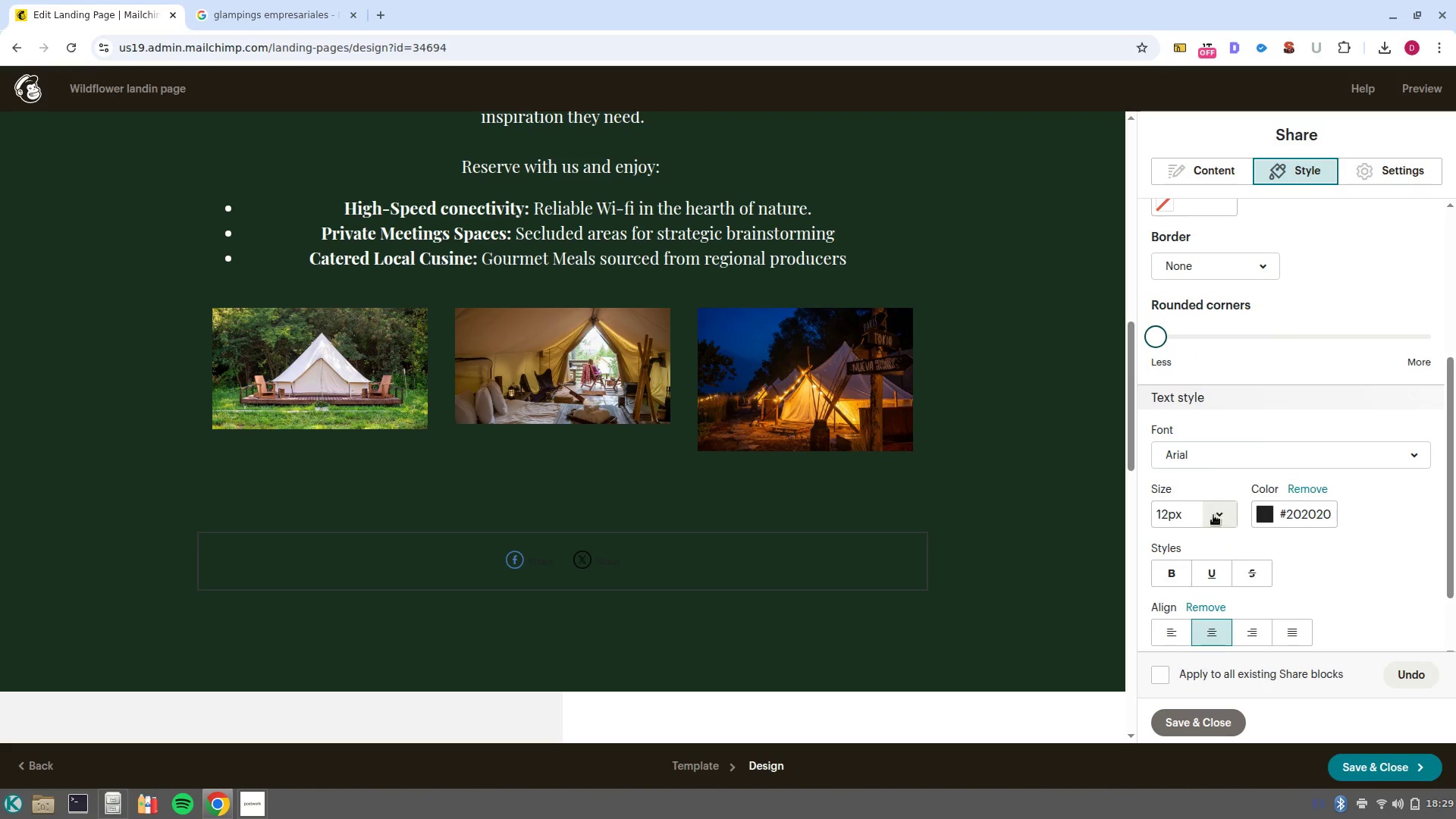 
left_click([1218, 512])